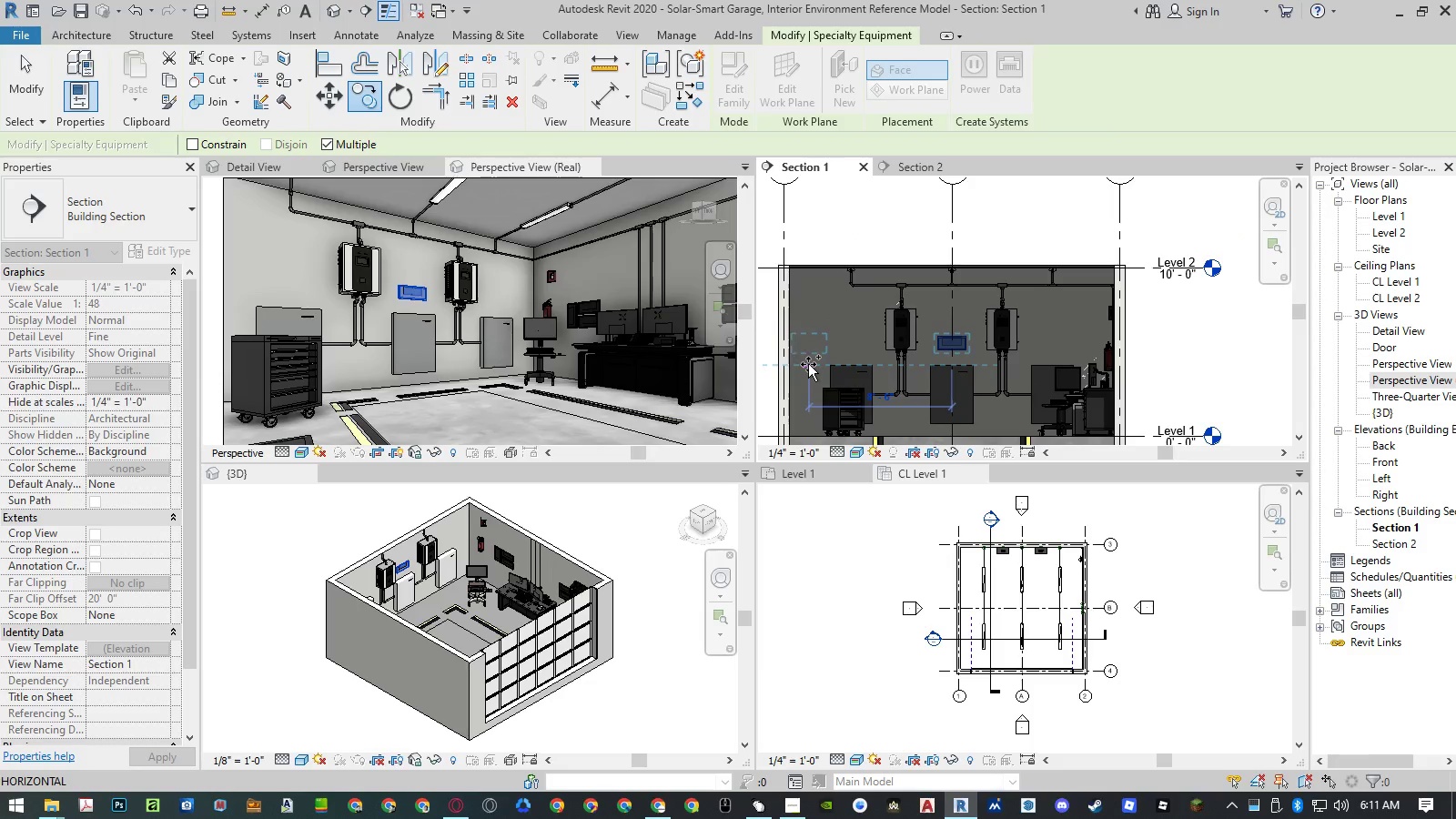 
key(Numpad6)
 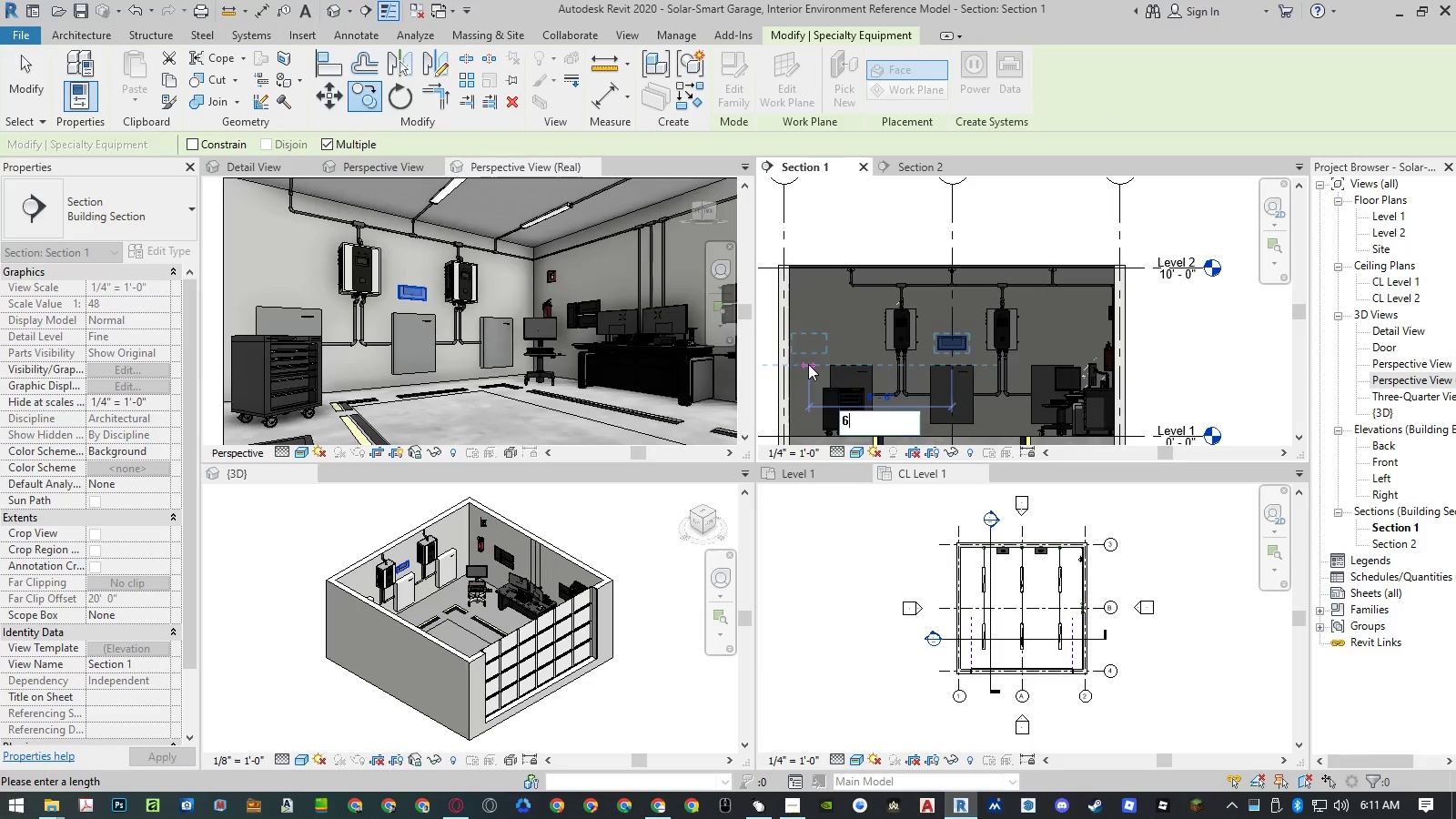 
key(NumpadEnter)
 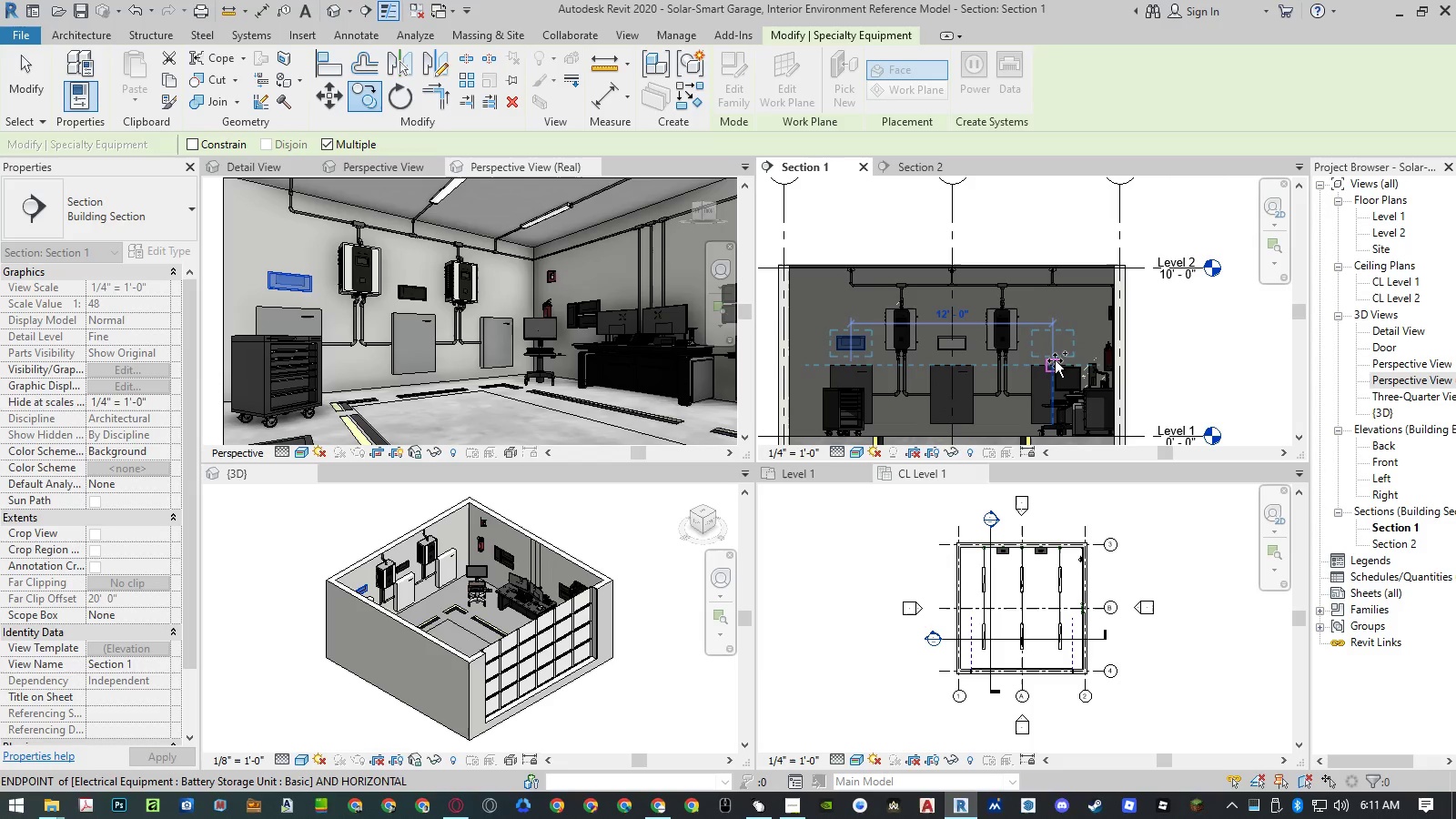 
key(Numpad1)
 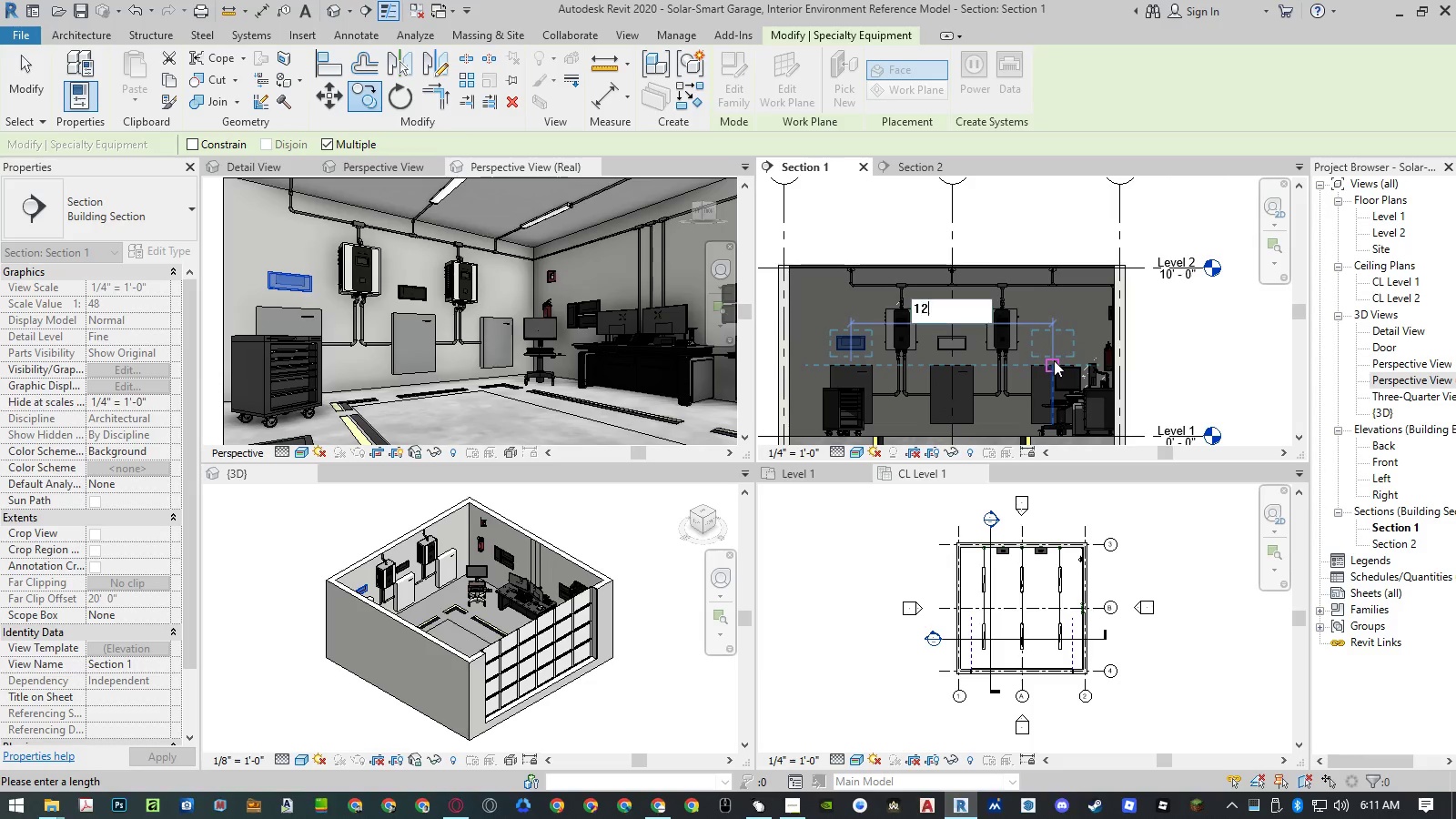 
key(Numpad2)
 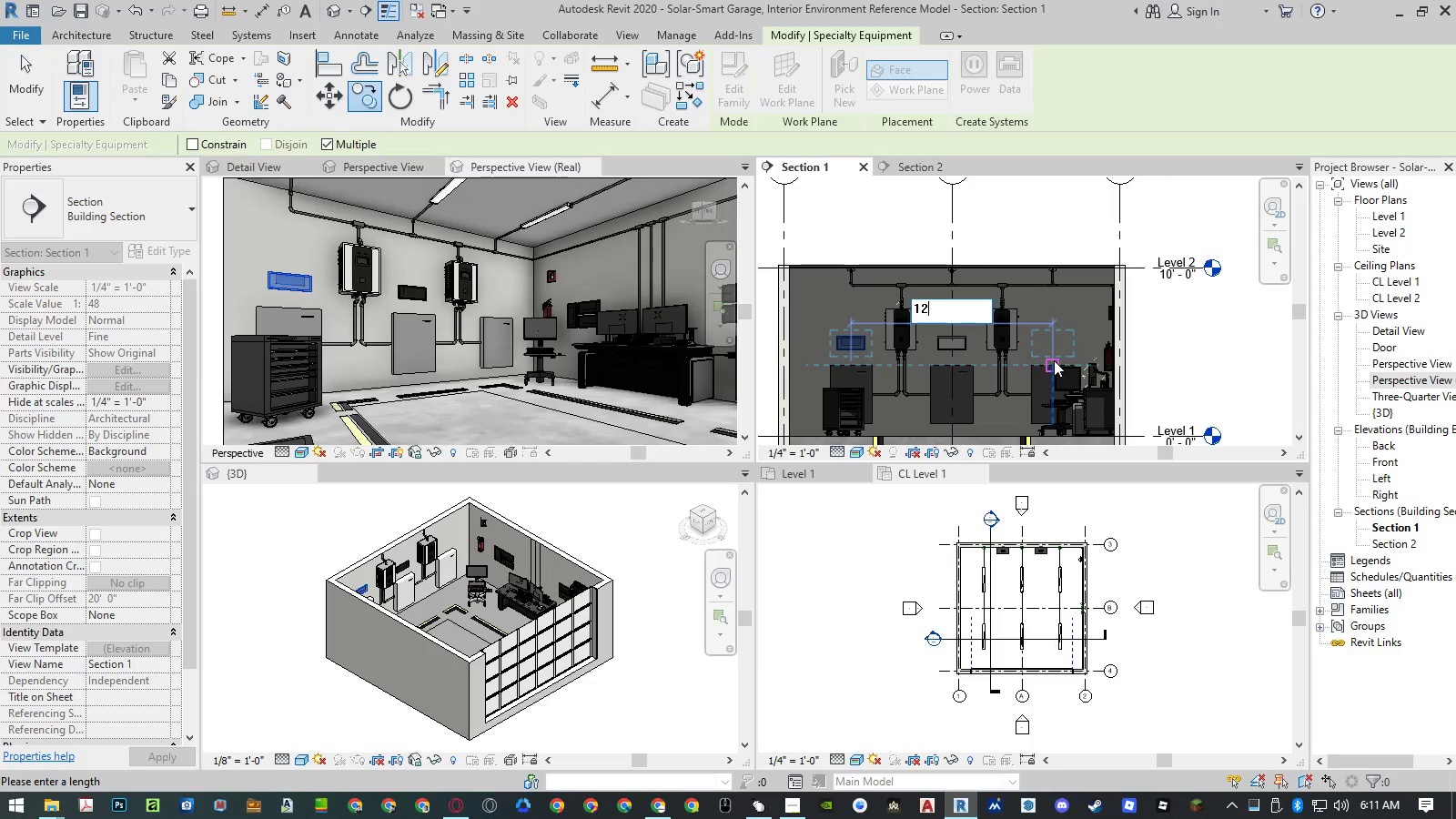 
key(NumpadEnter)
 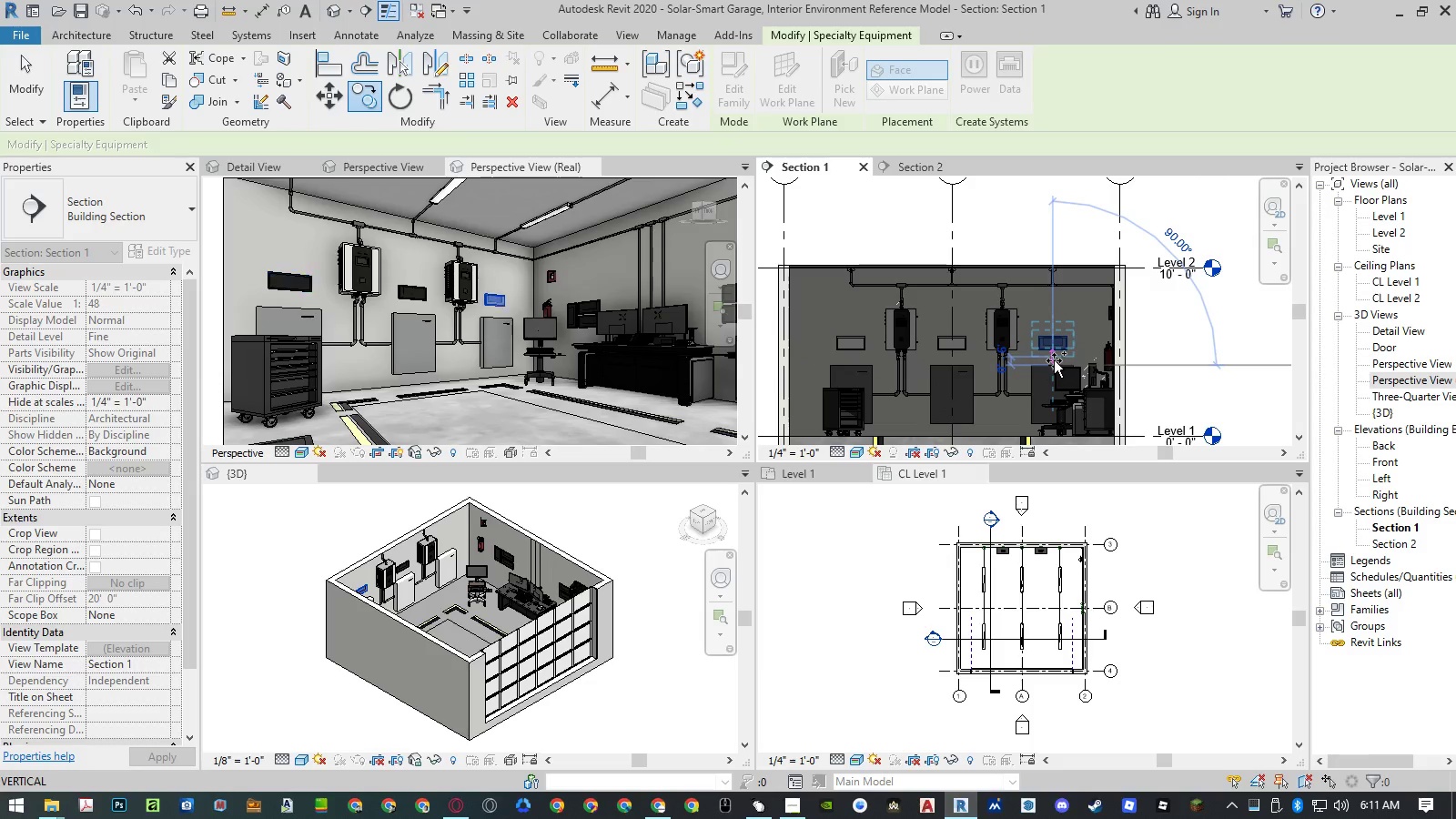 
key(Escape)
 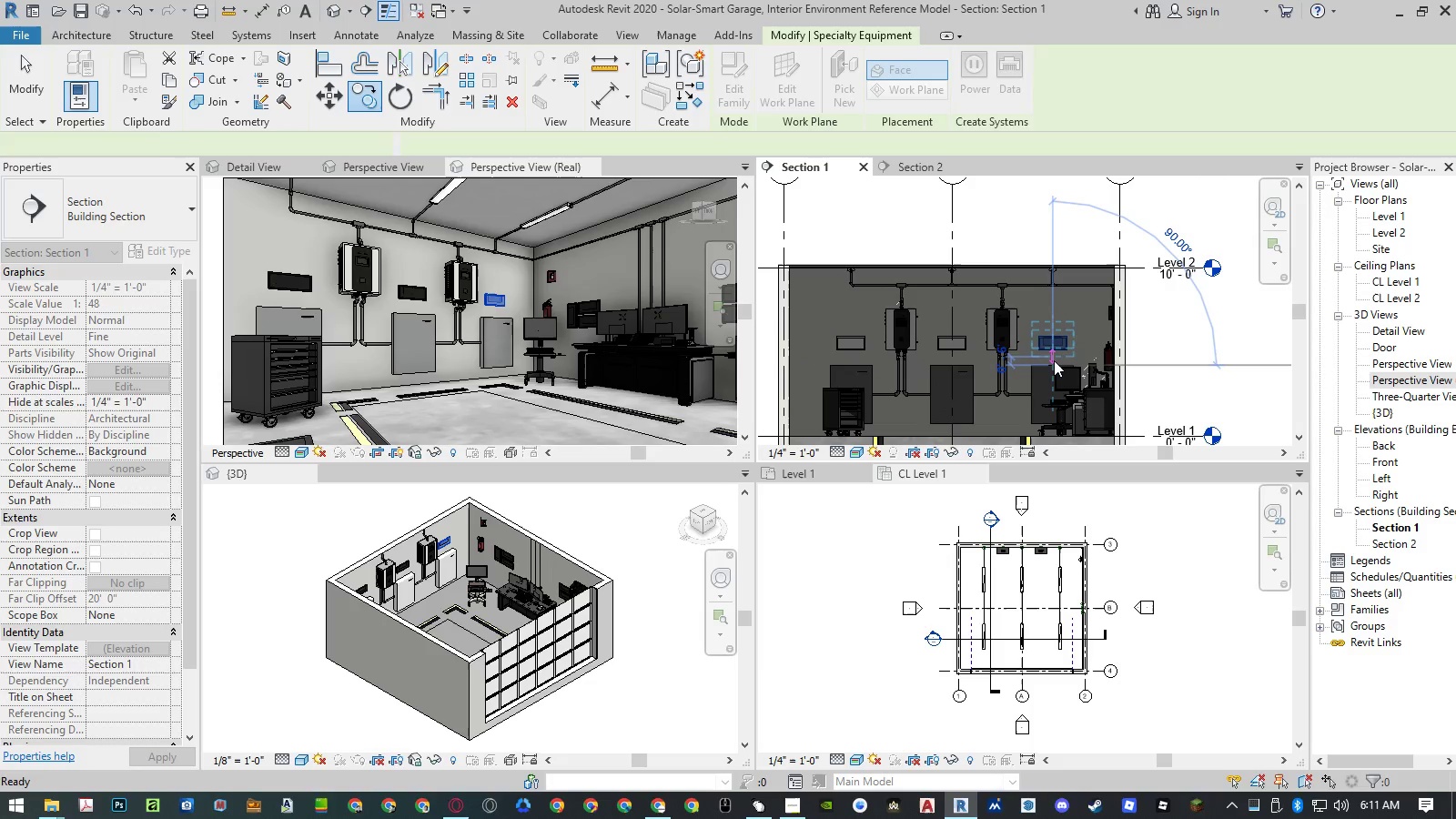 
key(Escape)
 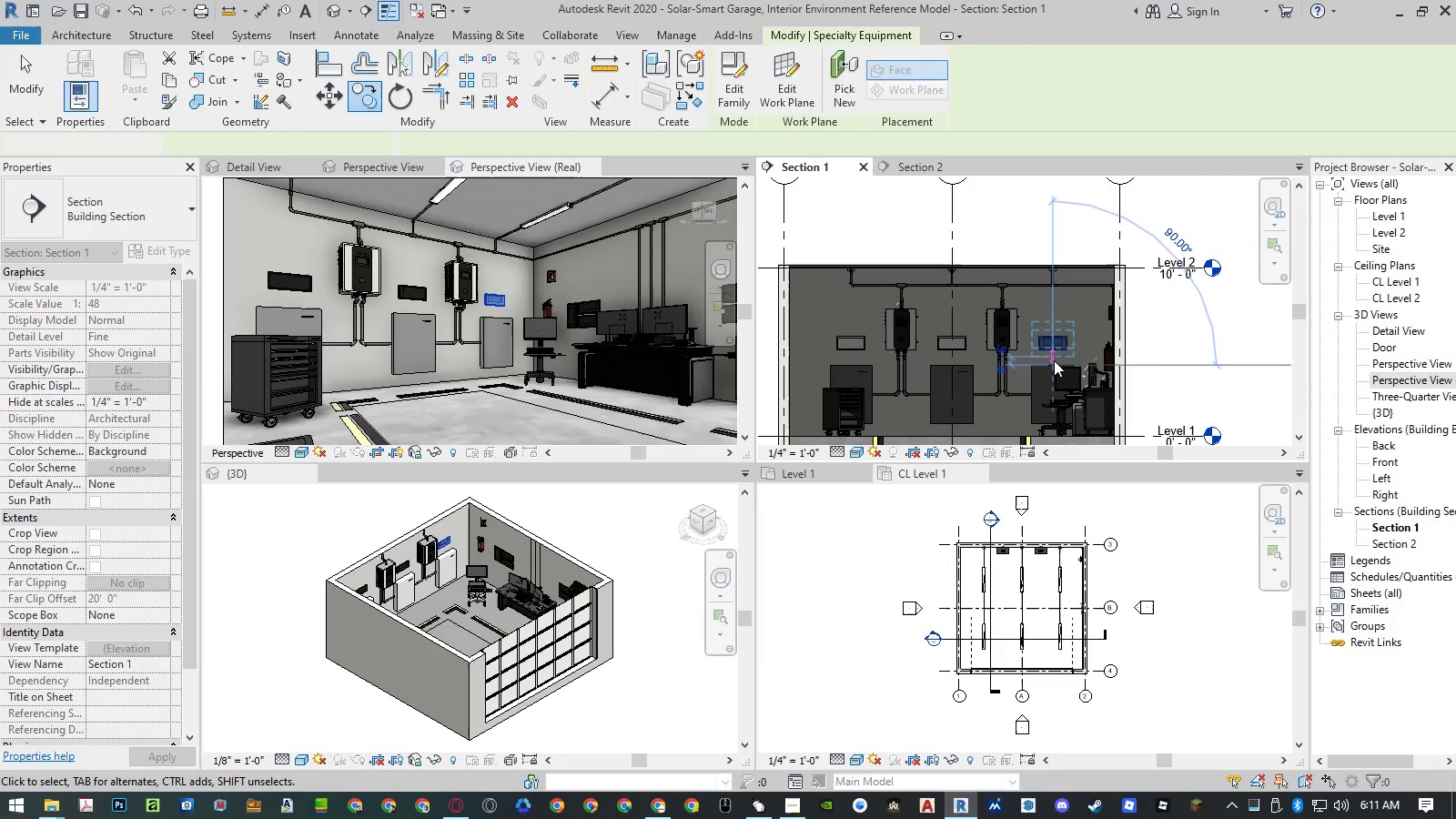 
key(Escape)
 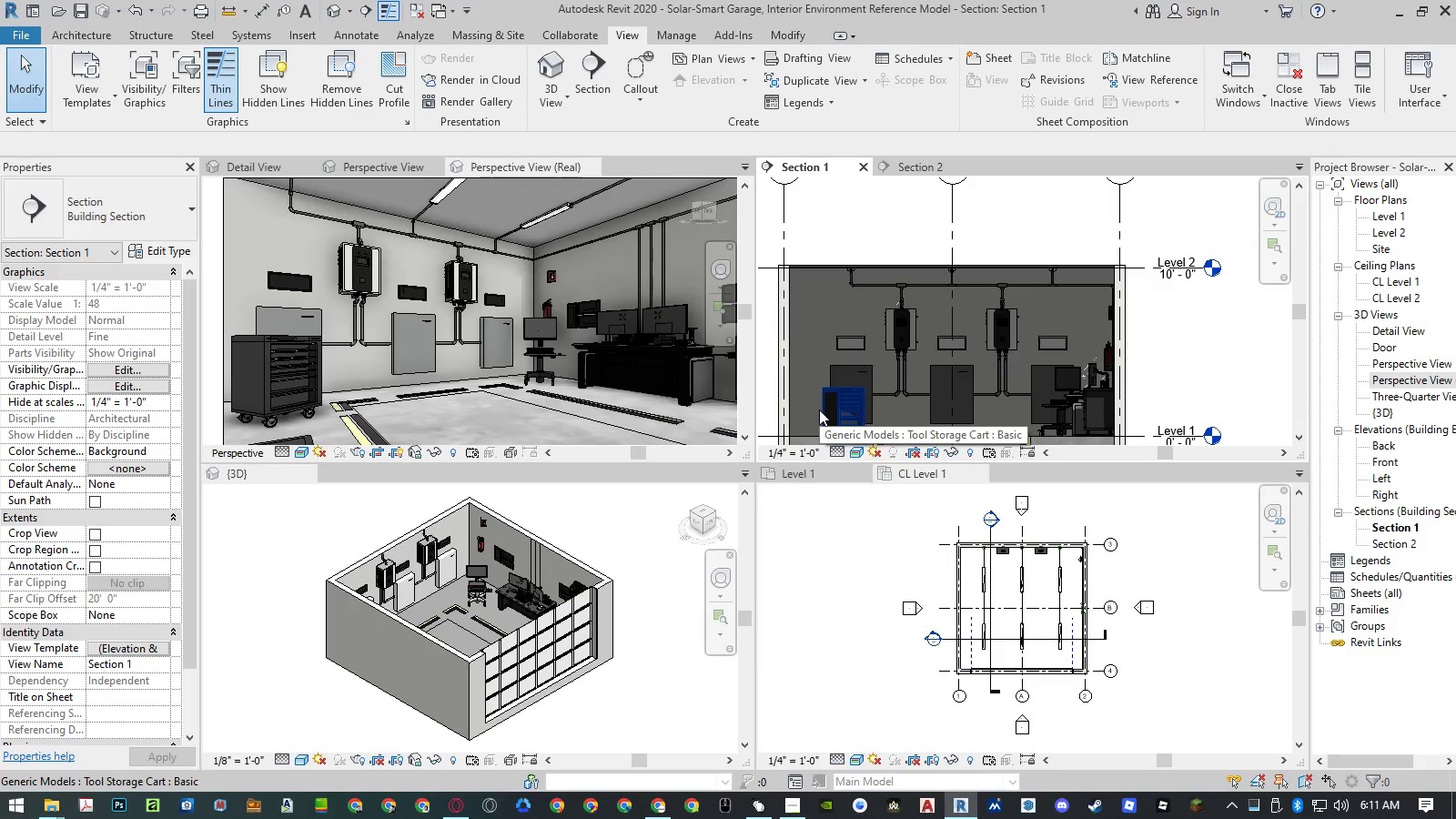 
wait(9.48)
 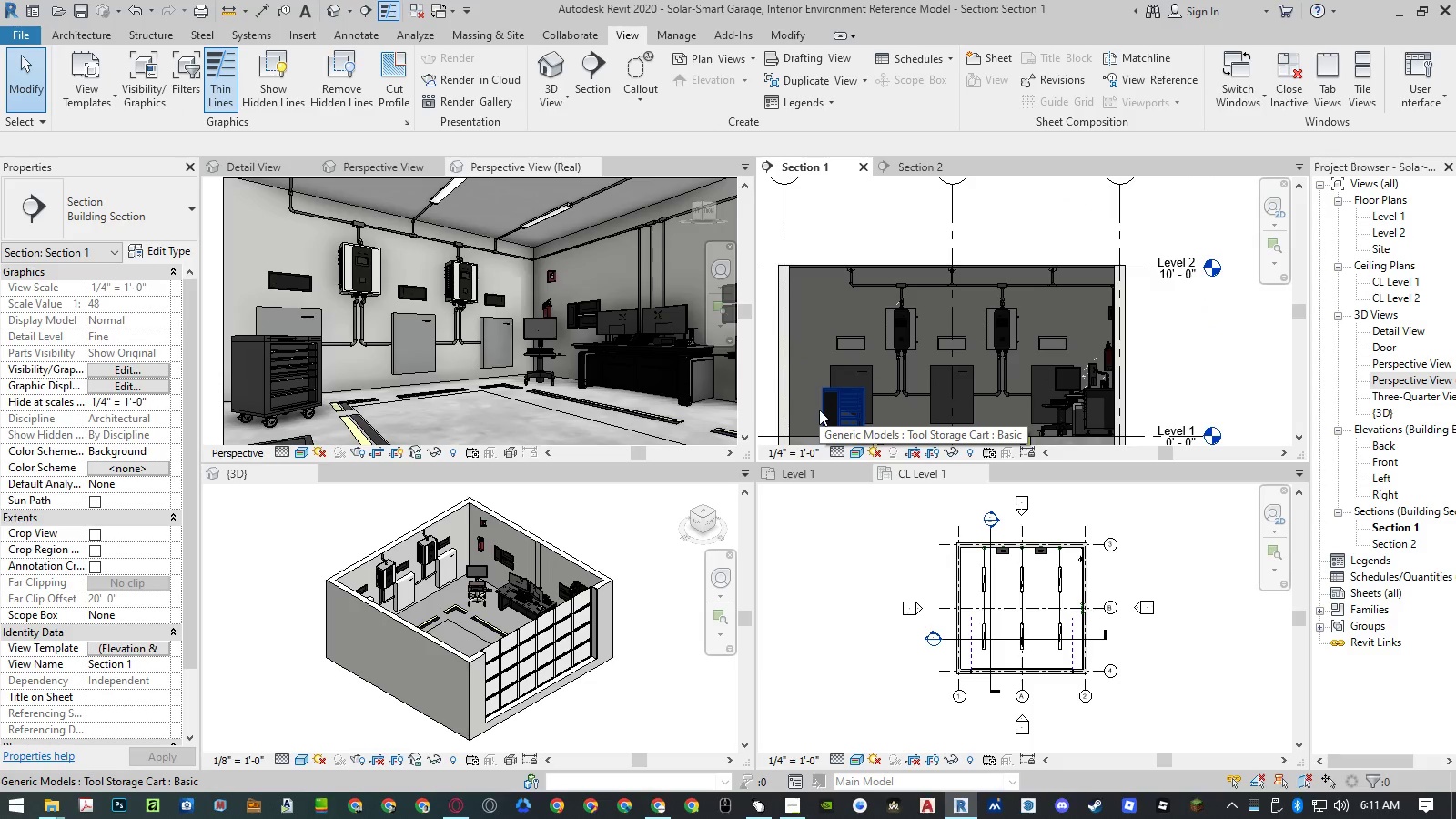 
left_click([1045, 336])
 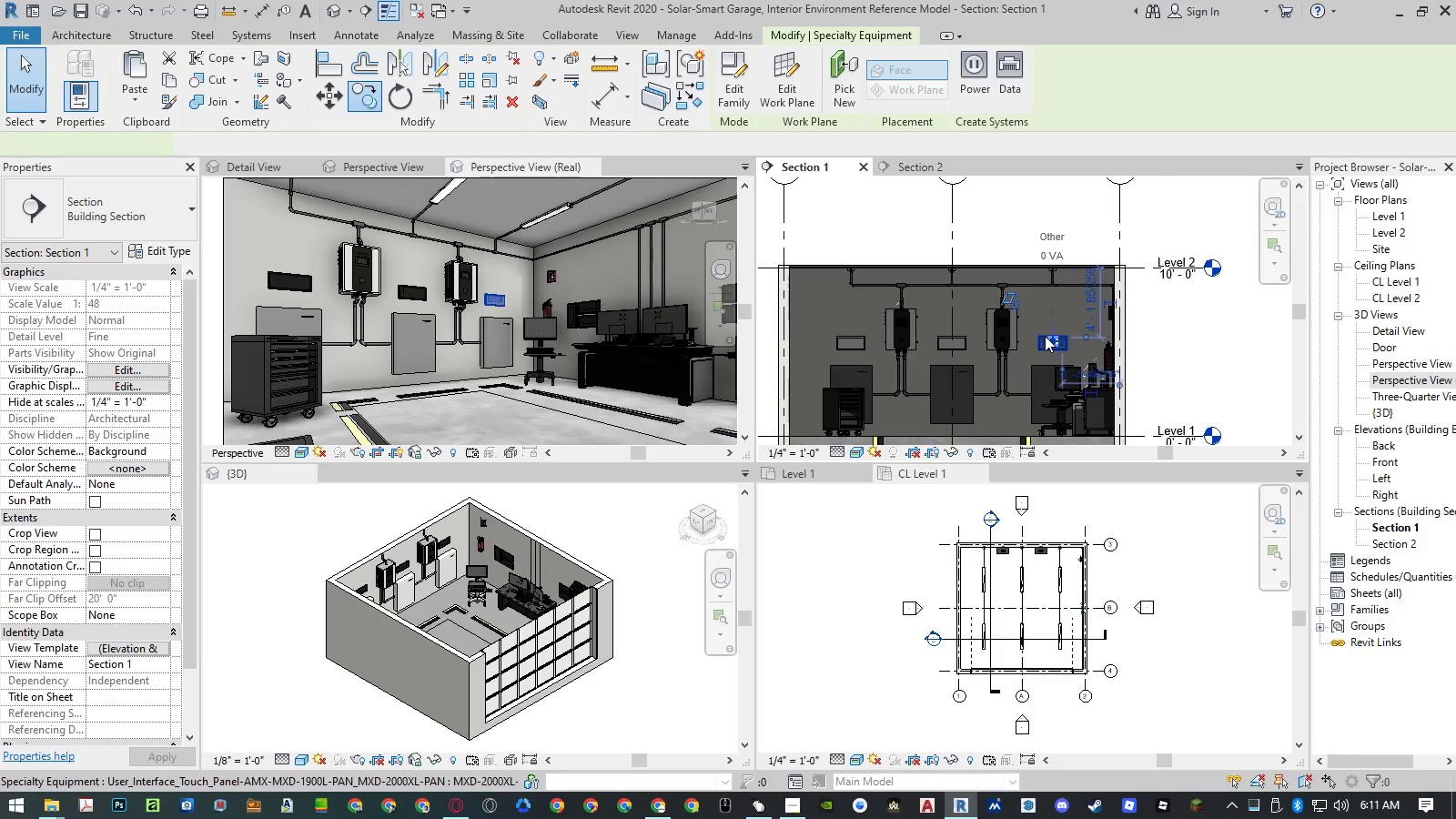 
key(Delete)
 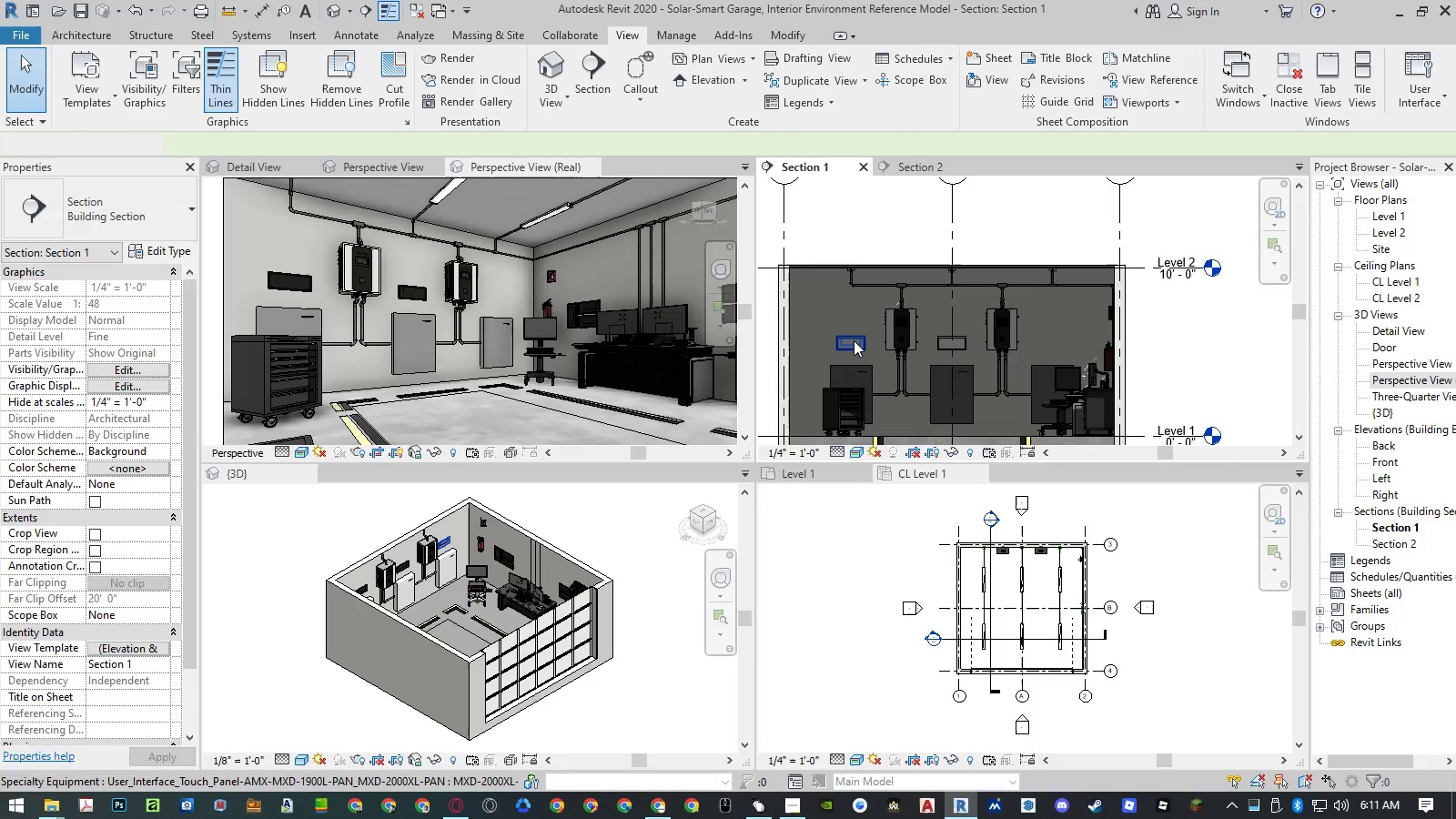 
left_click([854, 340])
 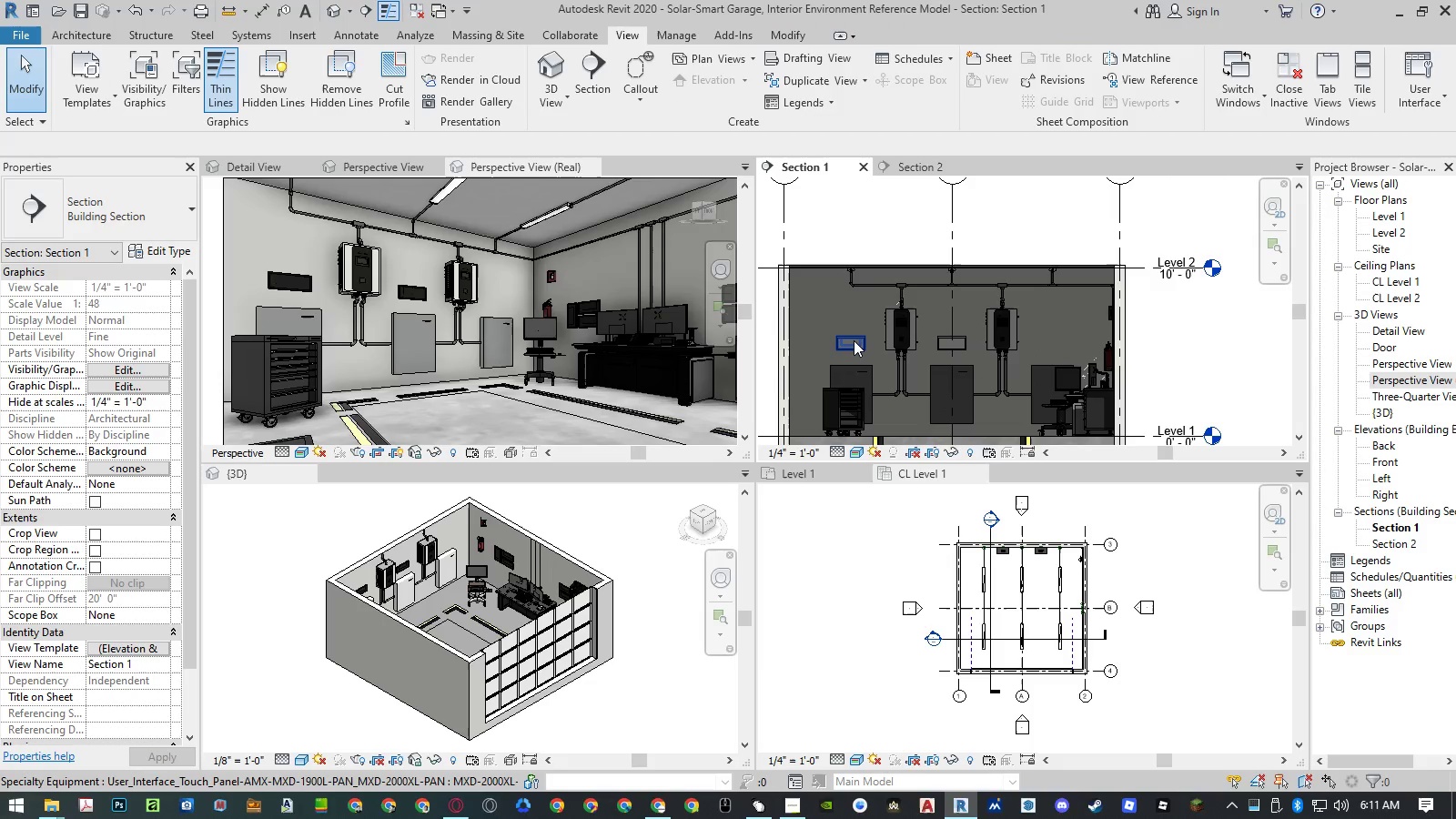 
key(Delete)
 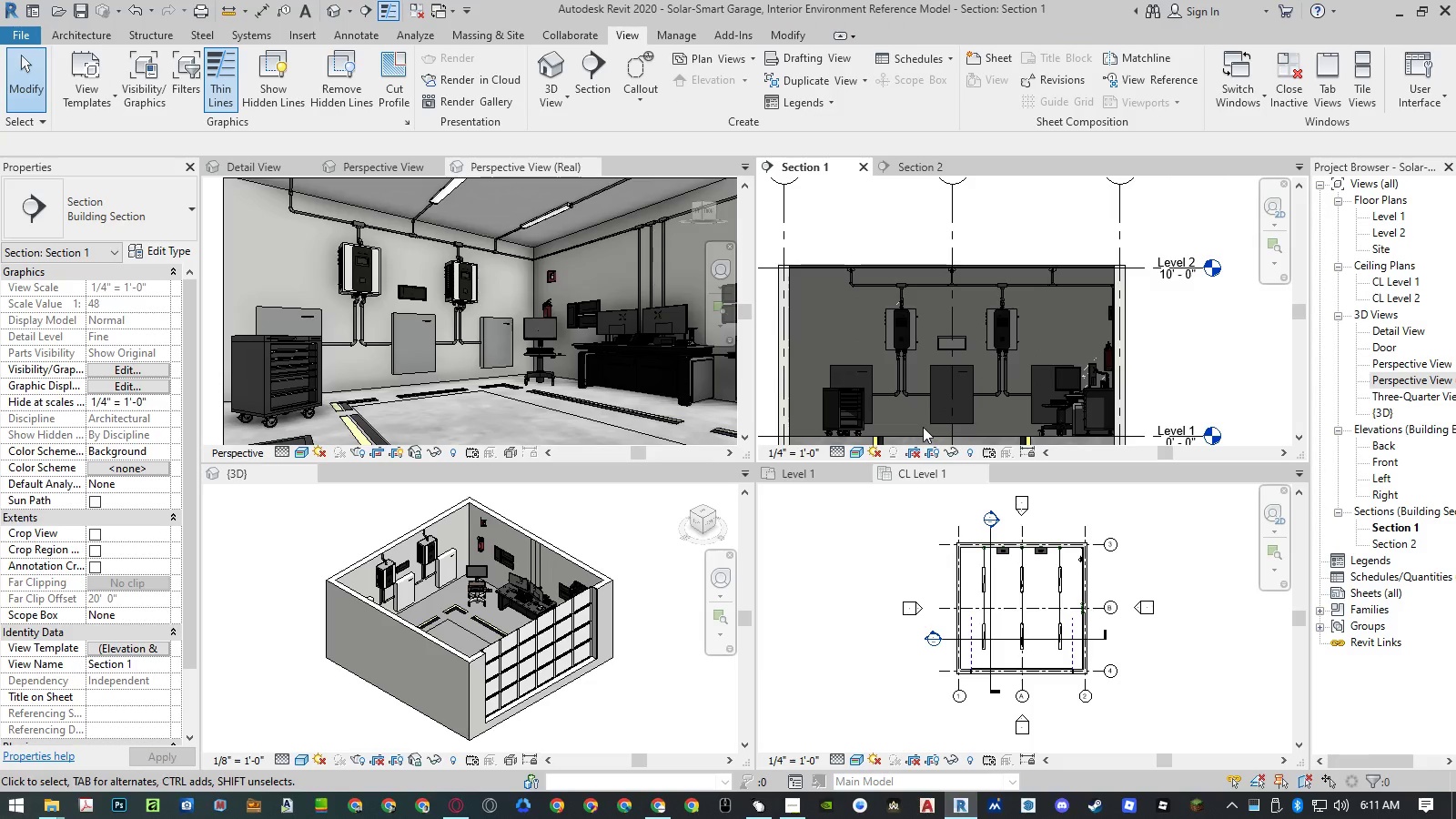 
left_click([953, 345])
 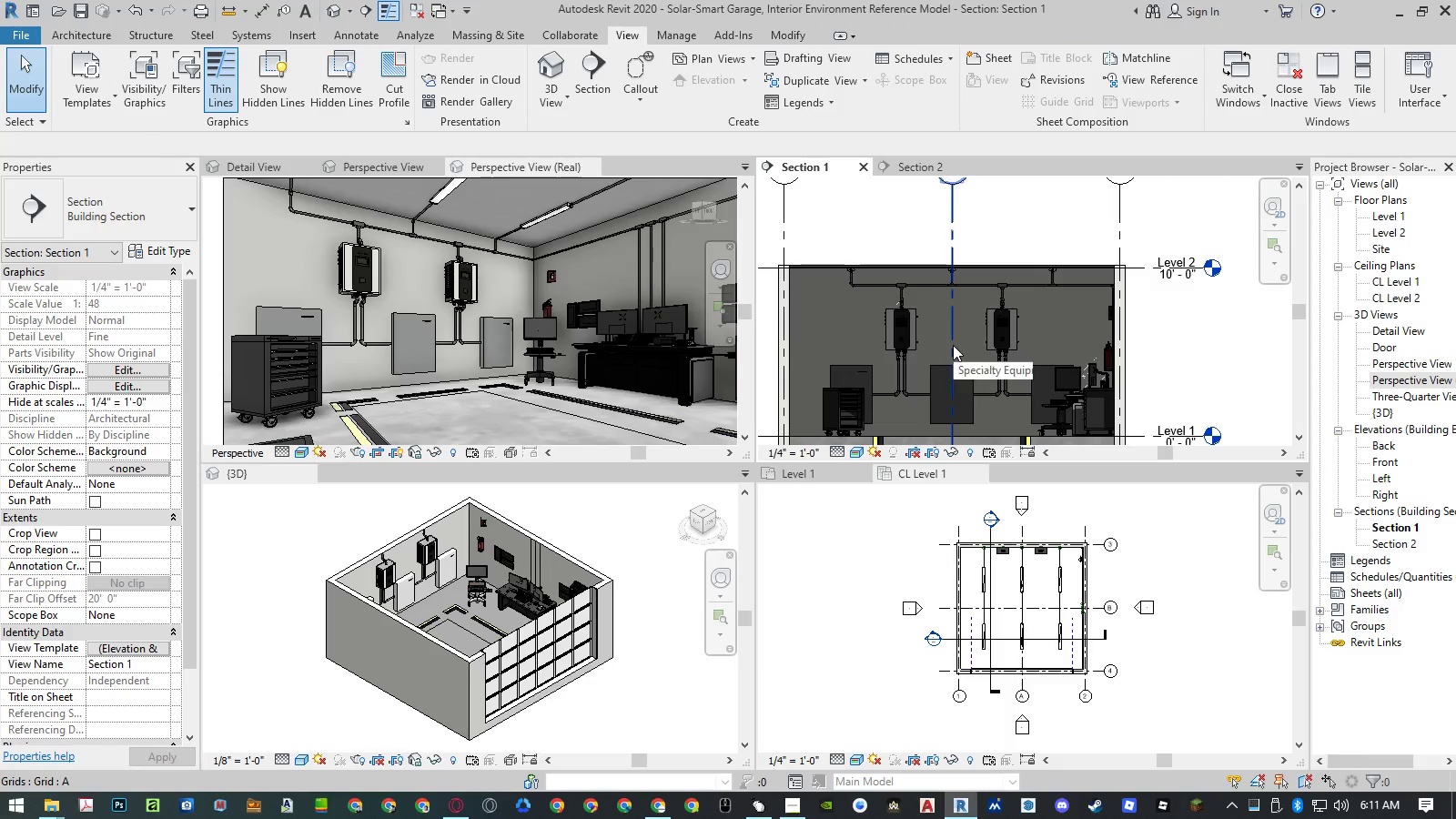 
hold_key(key=ControlLeft, duration=1.5)
 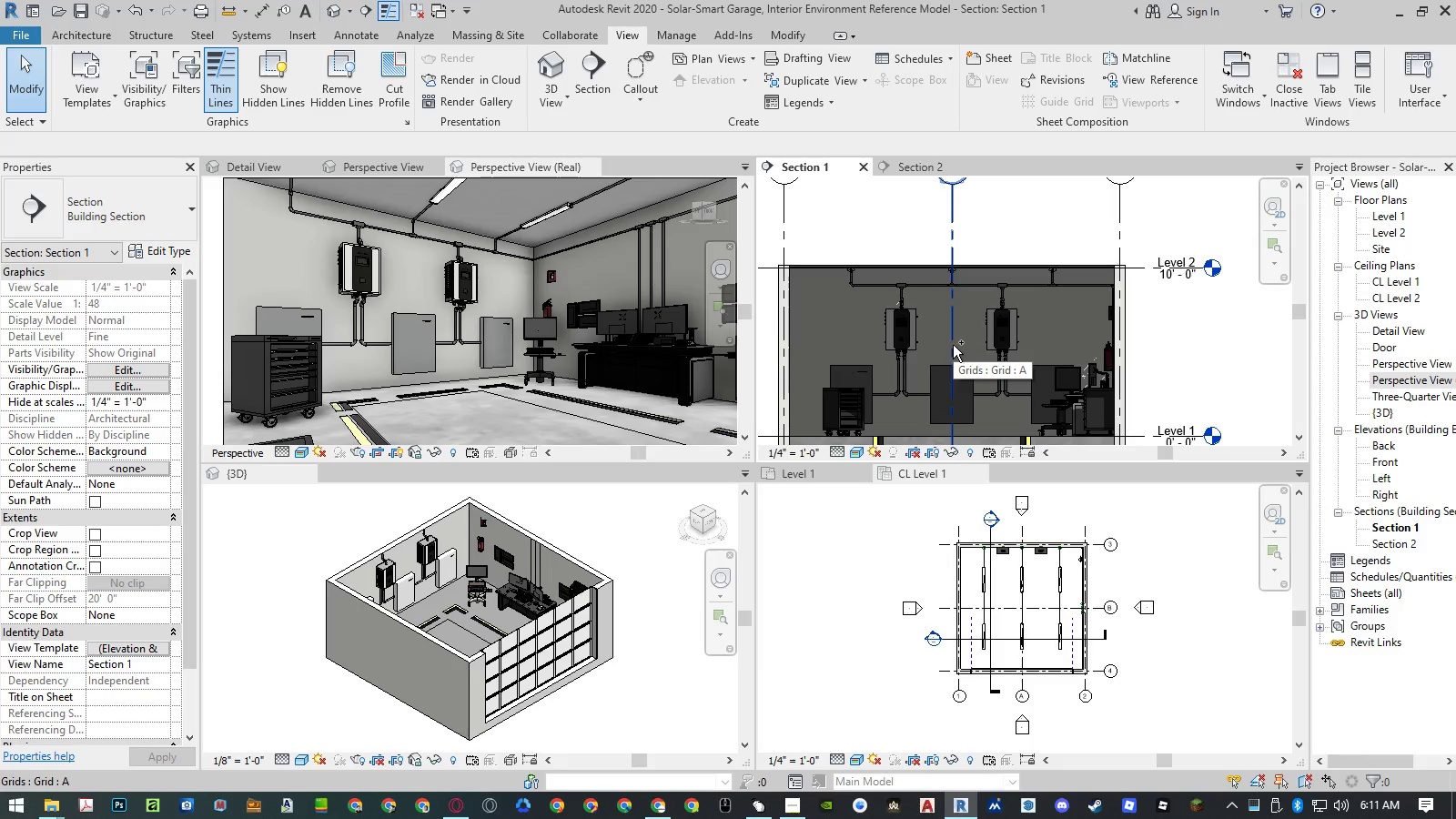 
hold_key(key=ControlLeft, duration=1.05)
 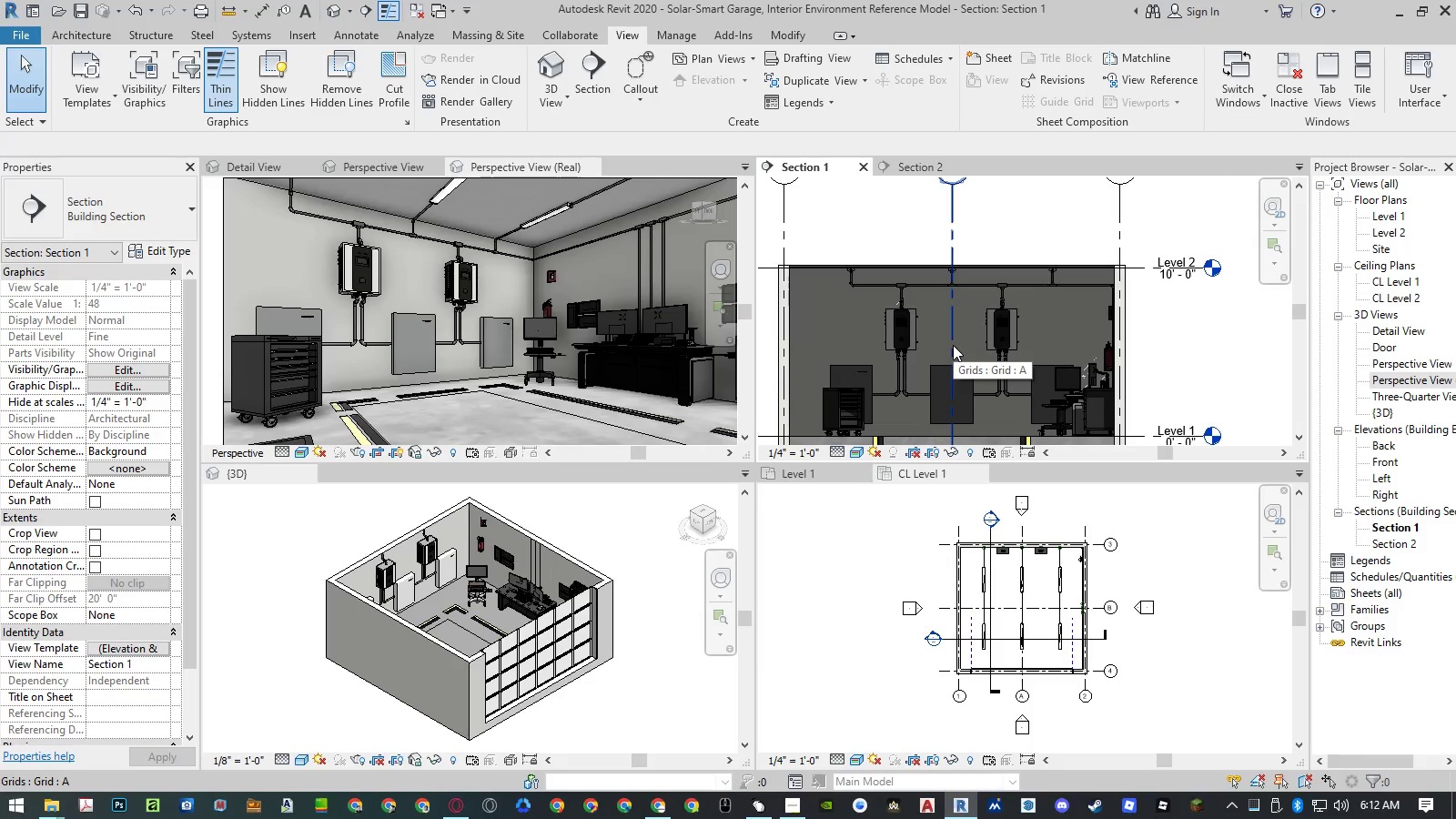 
wait(10.72)
 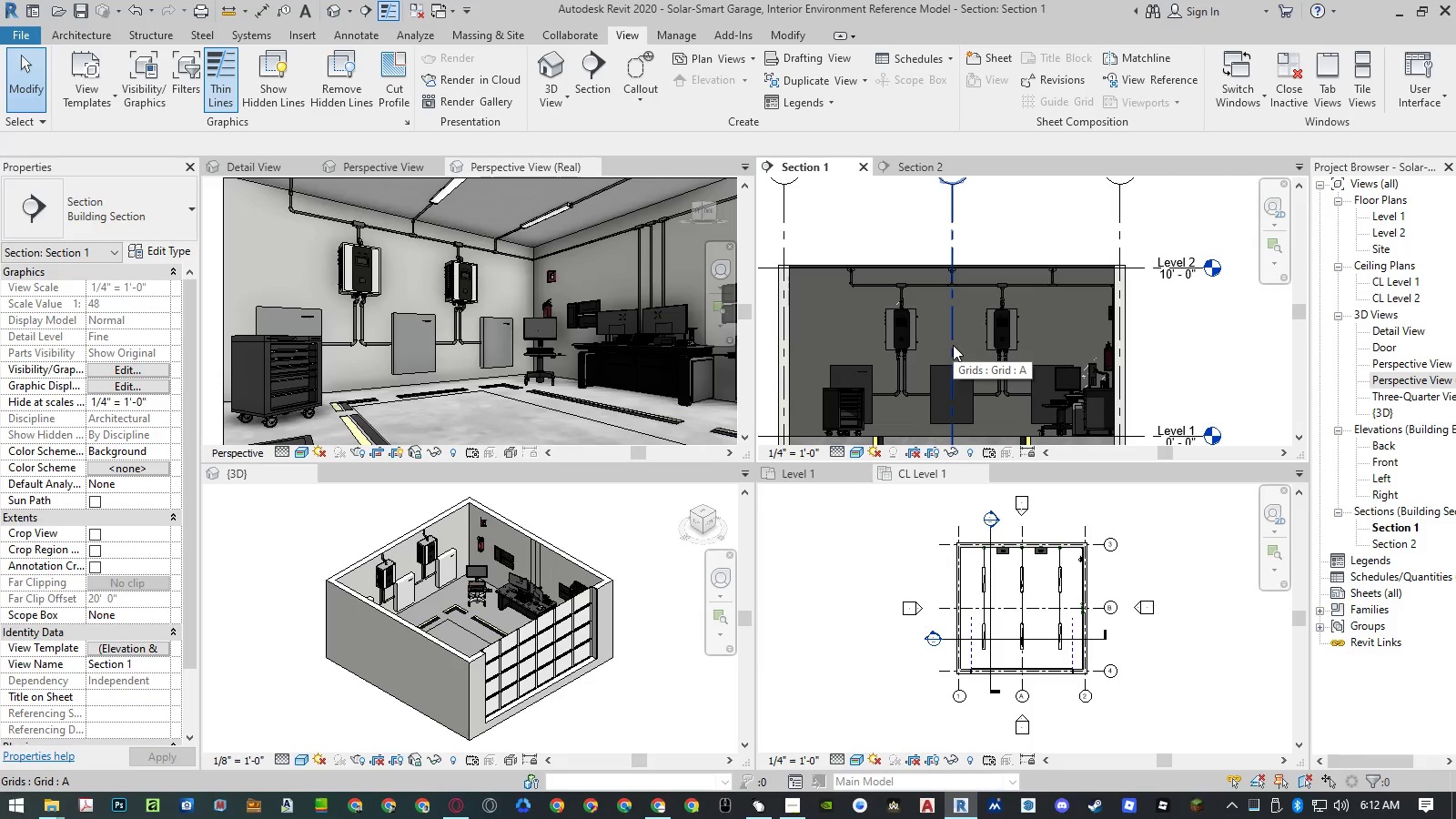 
key(Control+Z)
 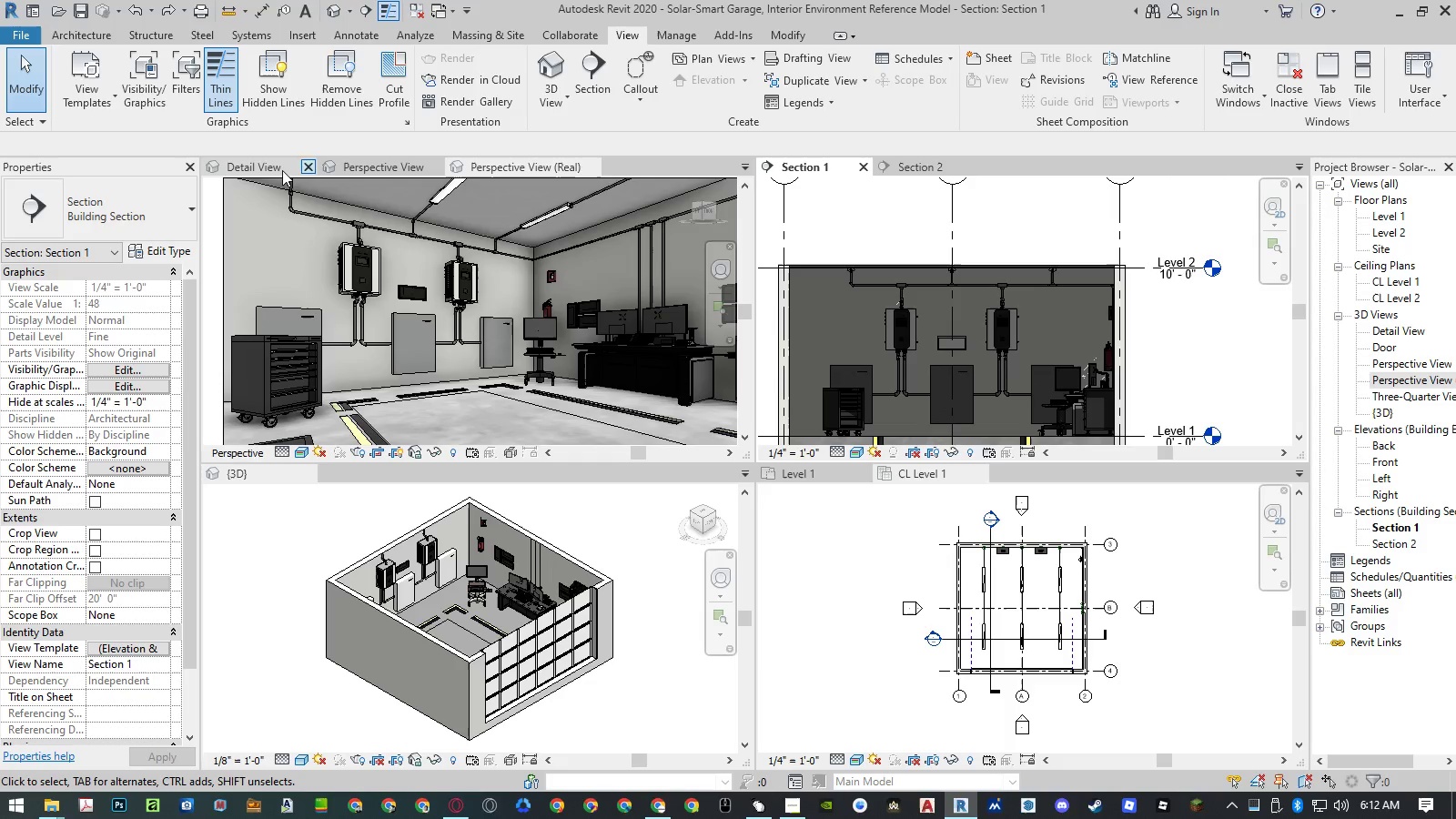 
left_click([353, 167])
 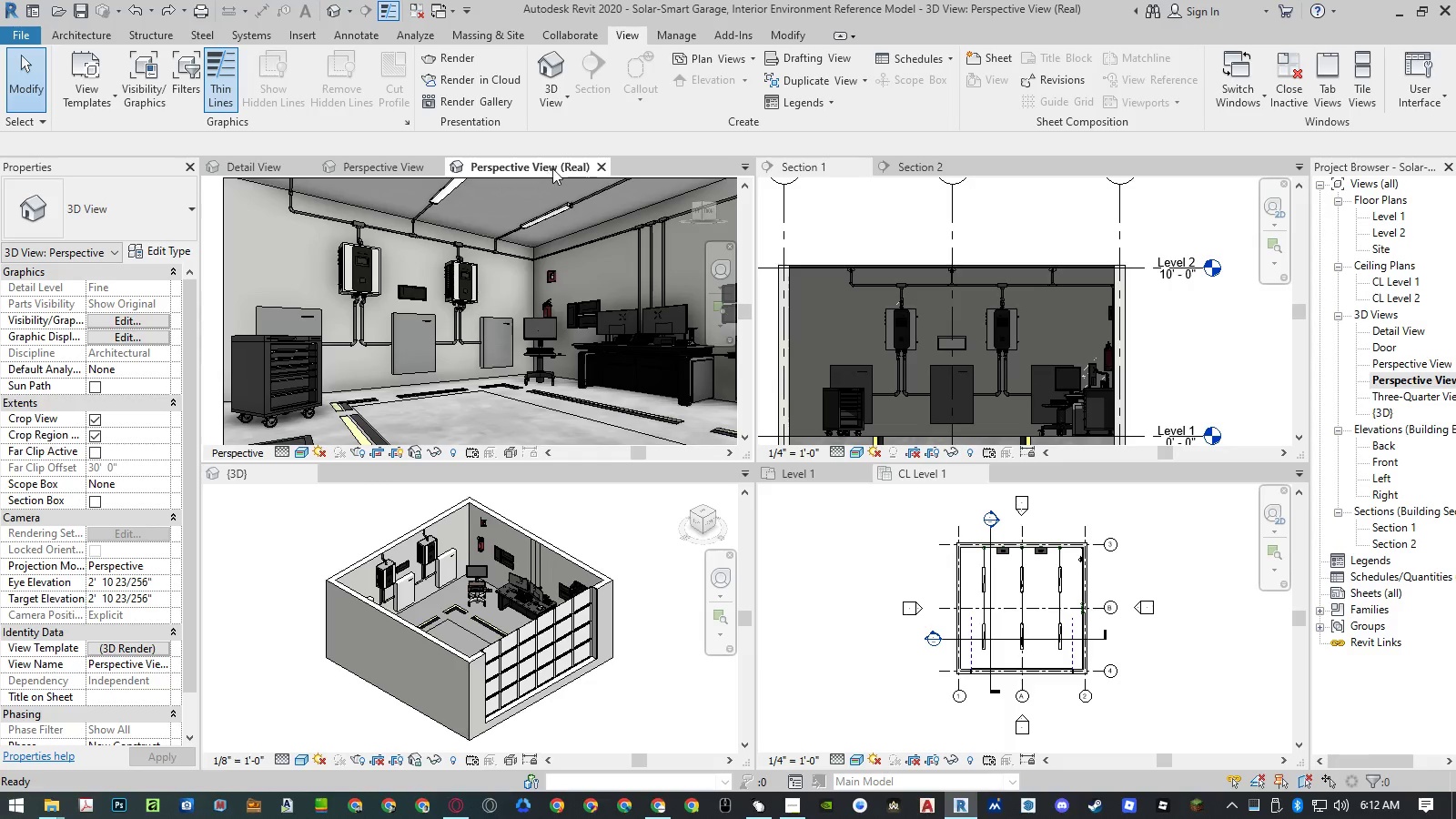 
left_click([742, 166])
 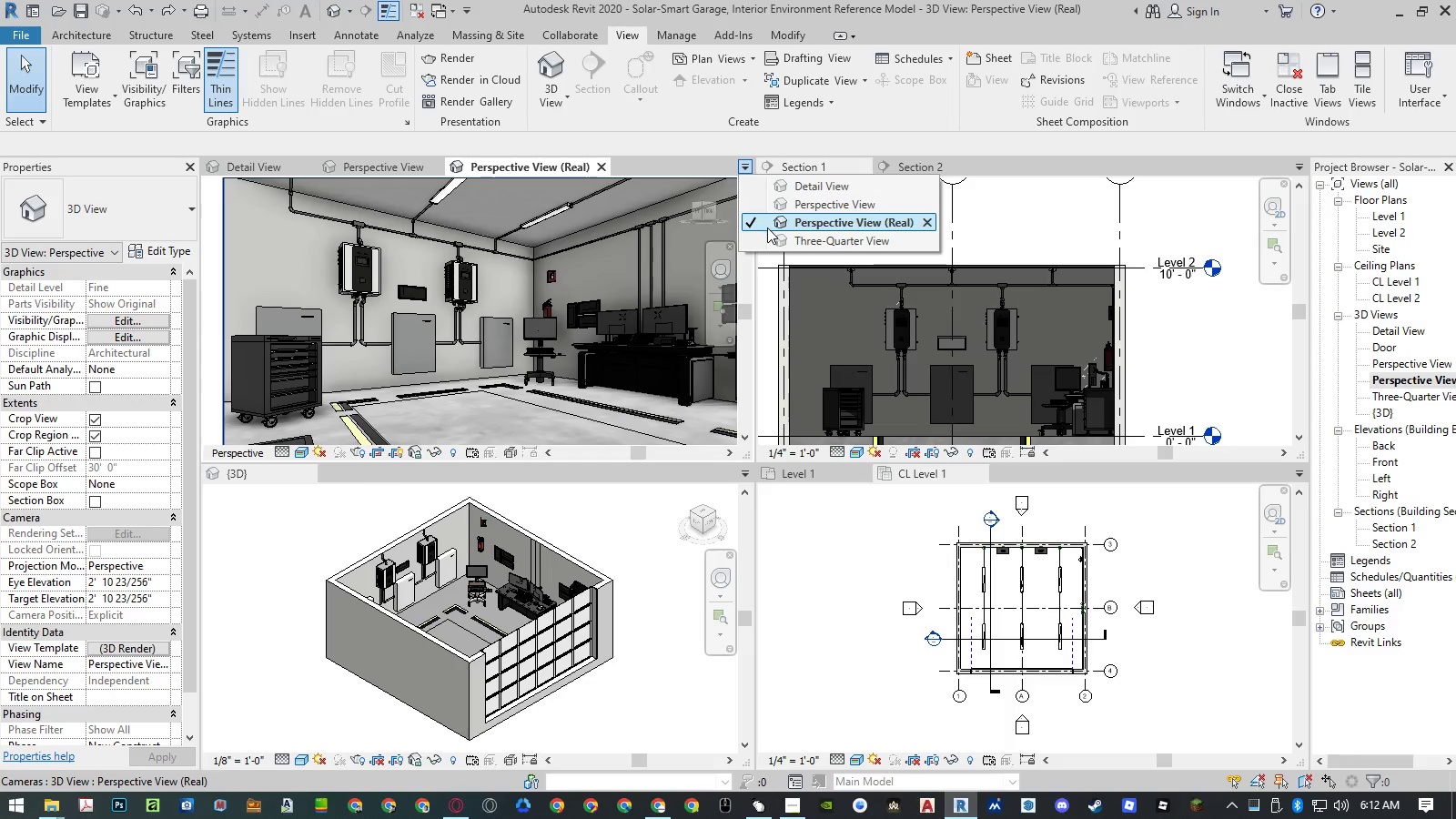 
left_click([767, 234])
 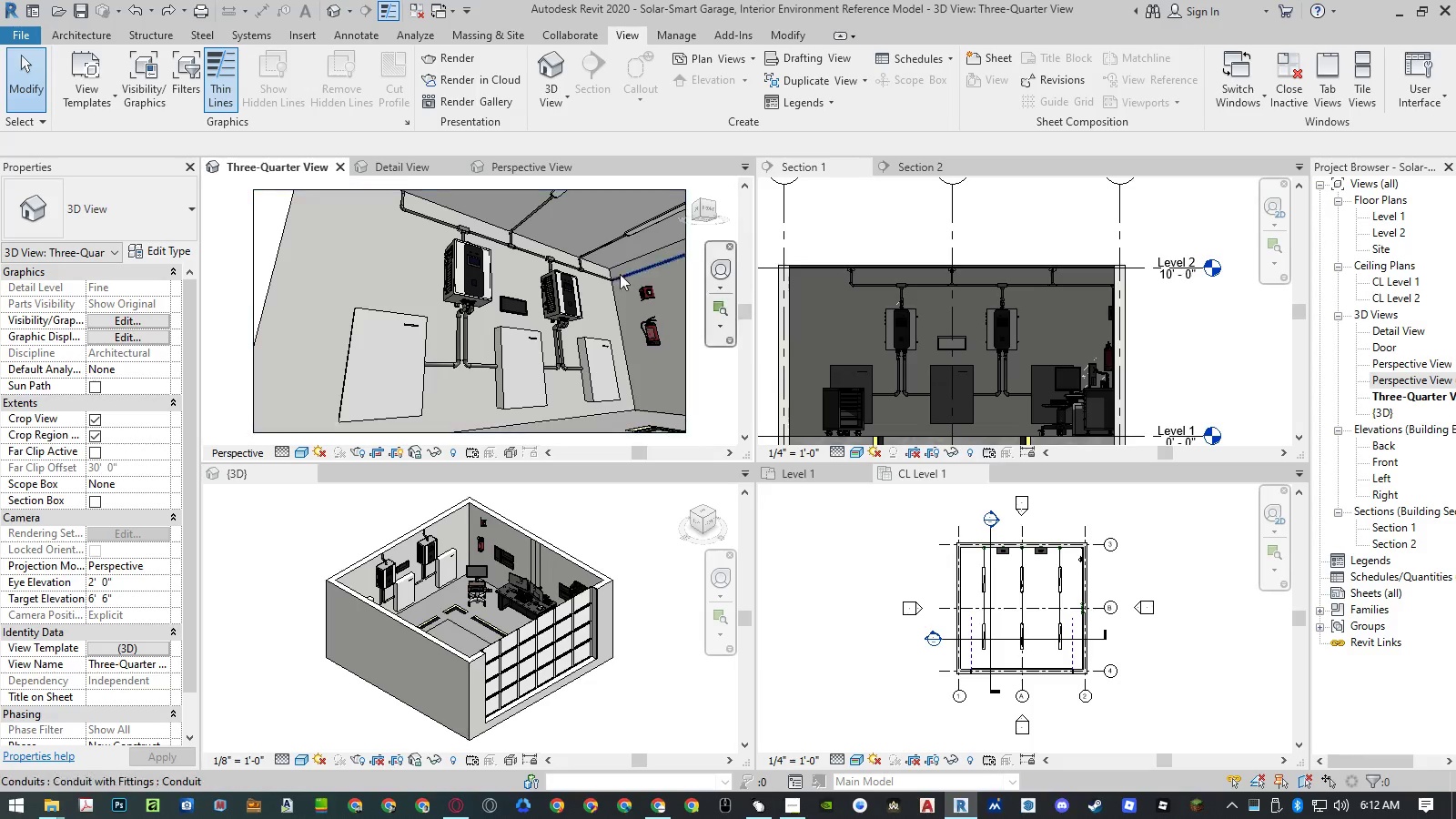 
hold_key(key=ControlLeft, duration=1.5)
 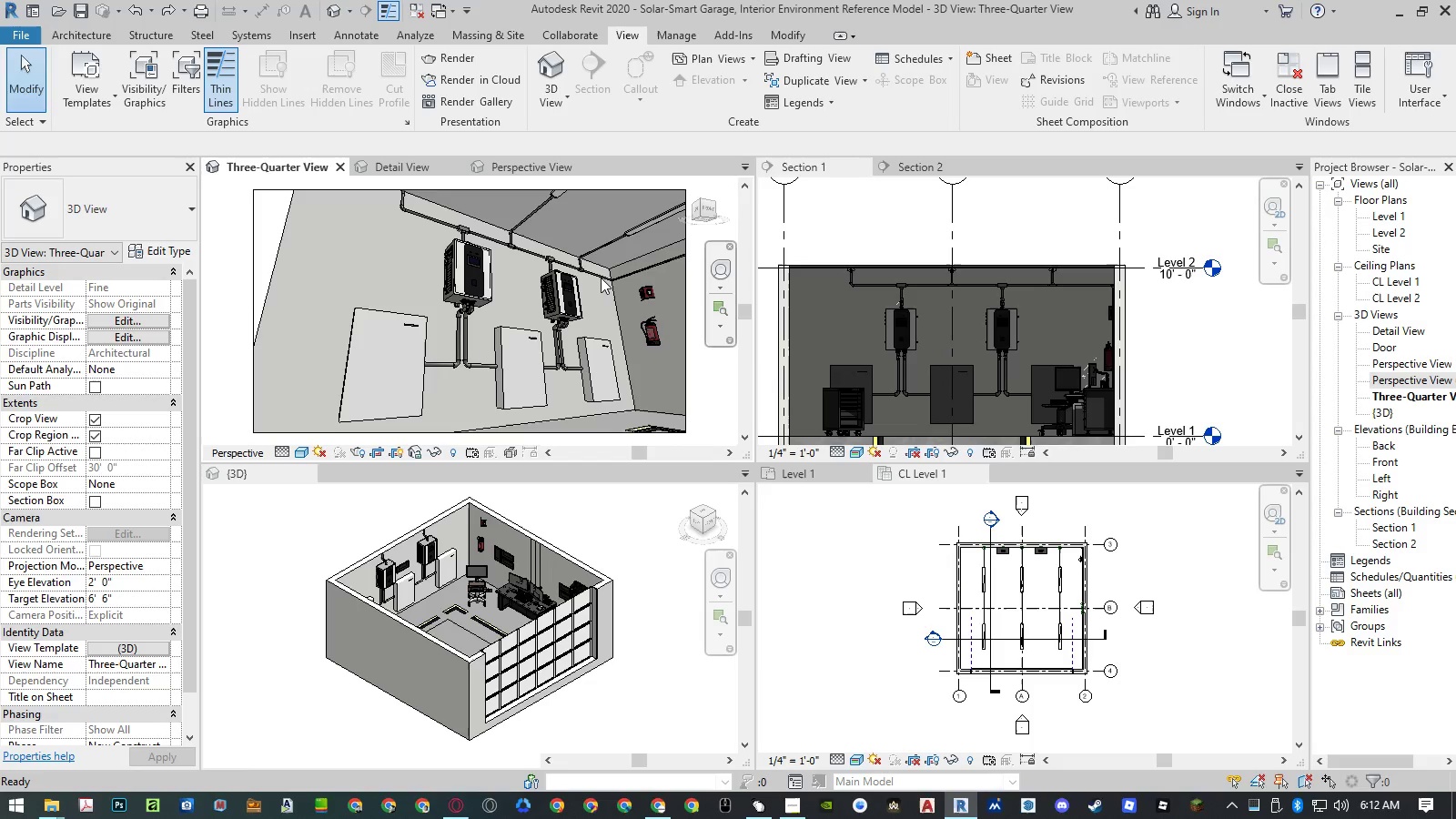 
key(Control+Y)
 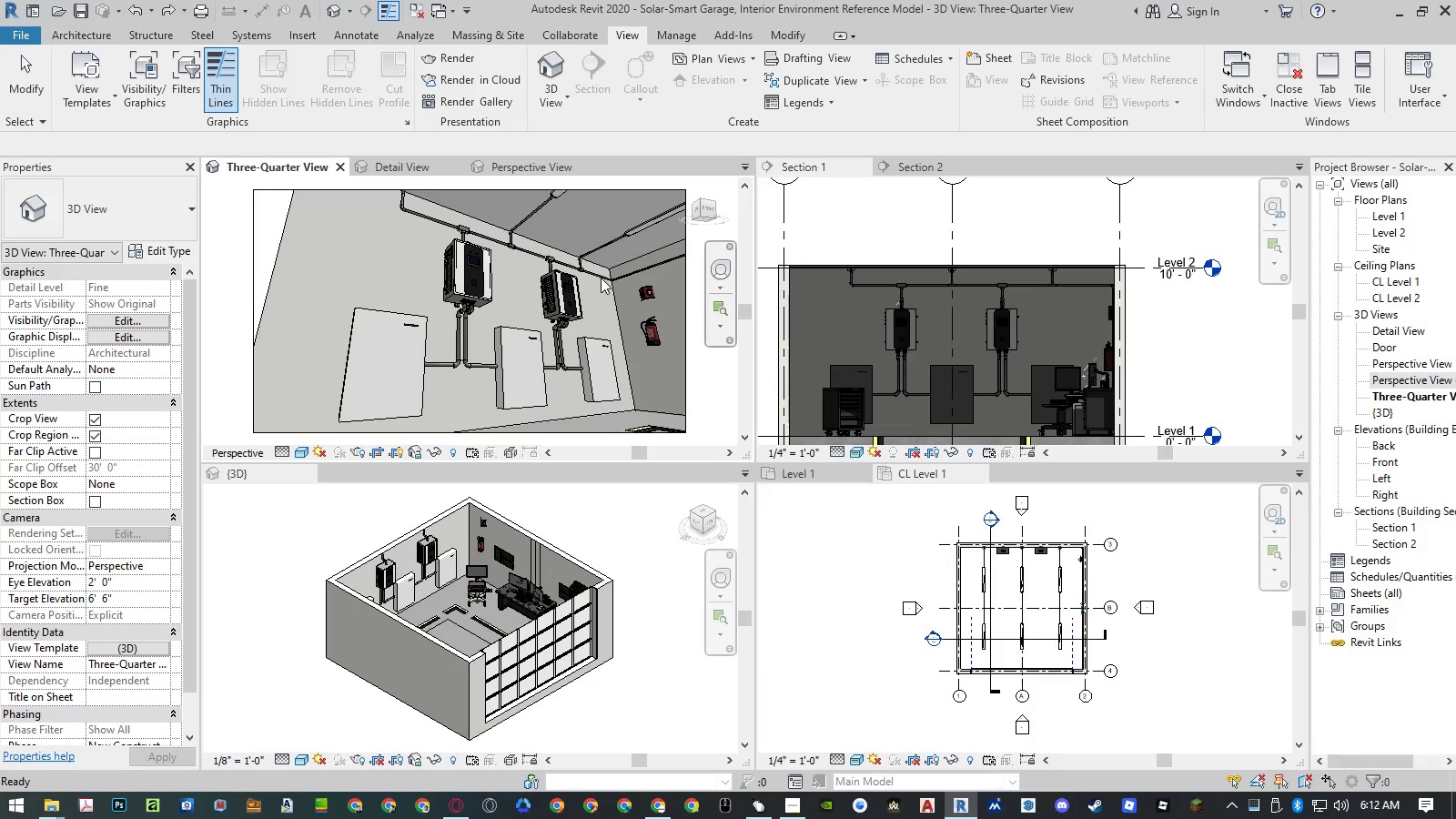 
hold_key(key=ControlLeft, duration=1.53)
 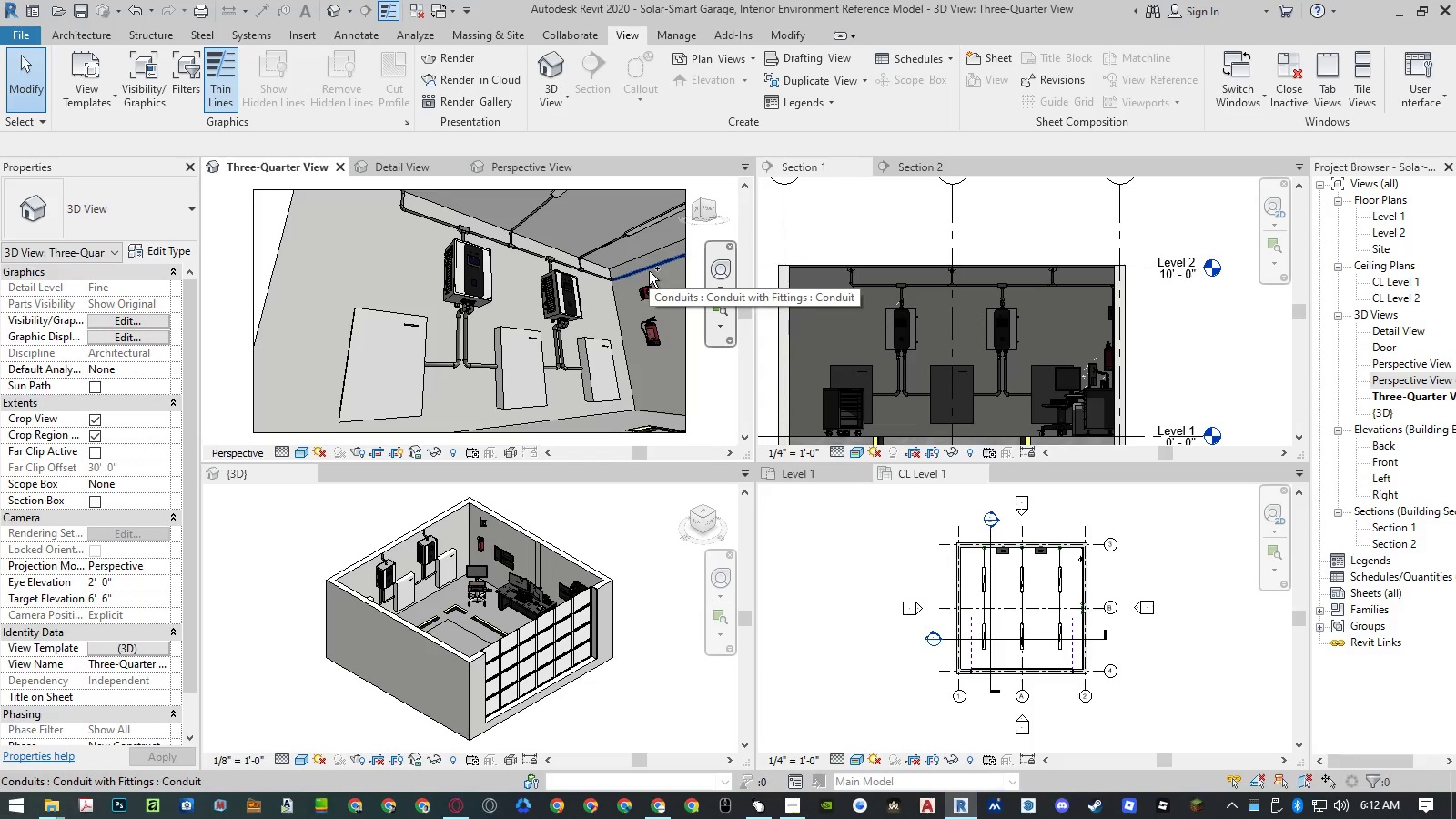 
key(Control+Z)
 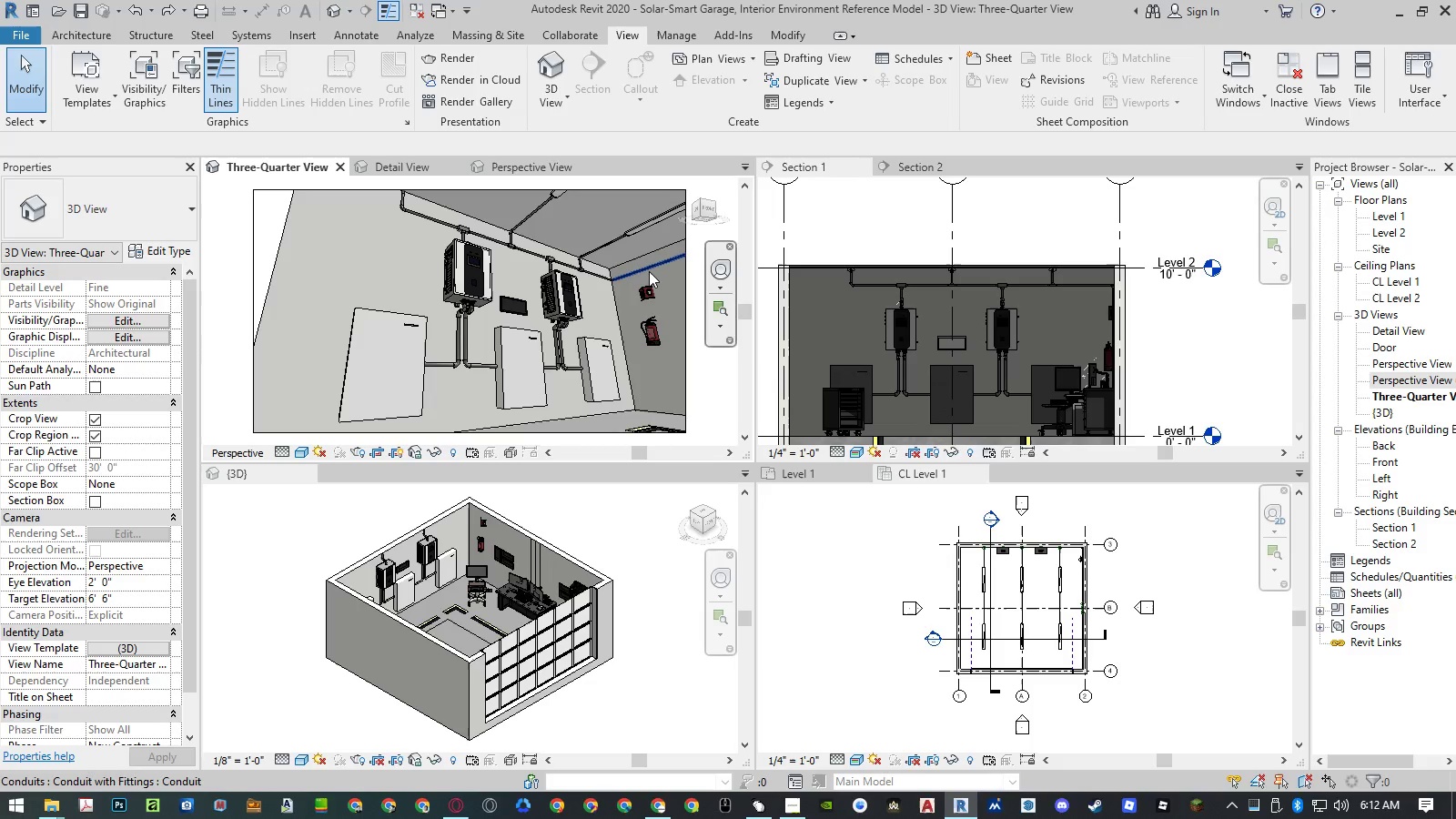 
wait(21.09)
 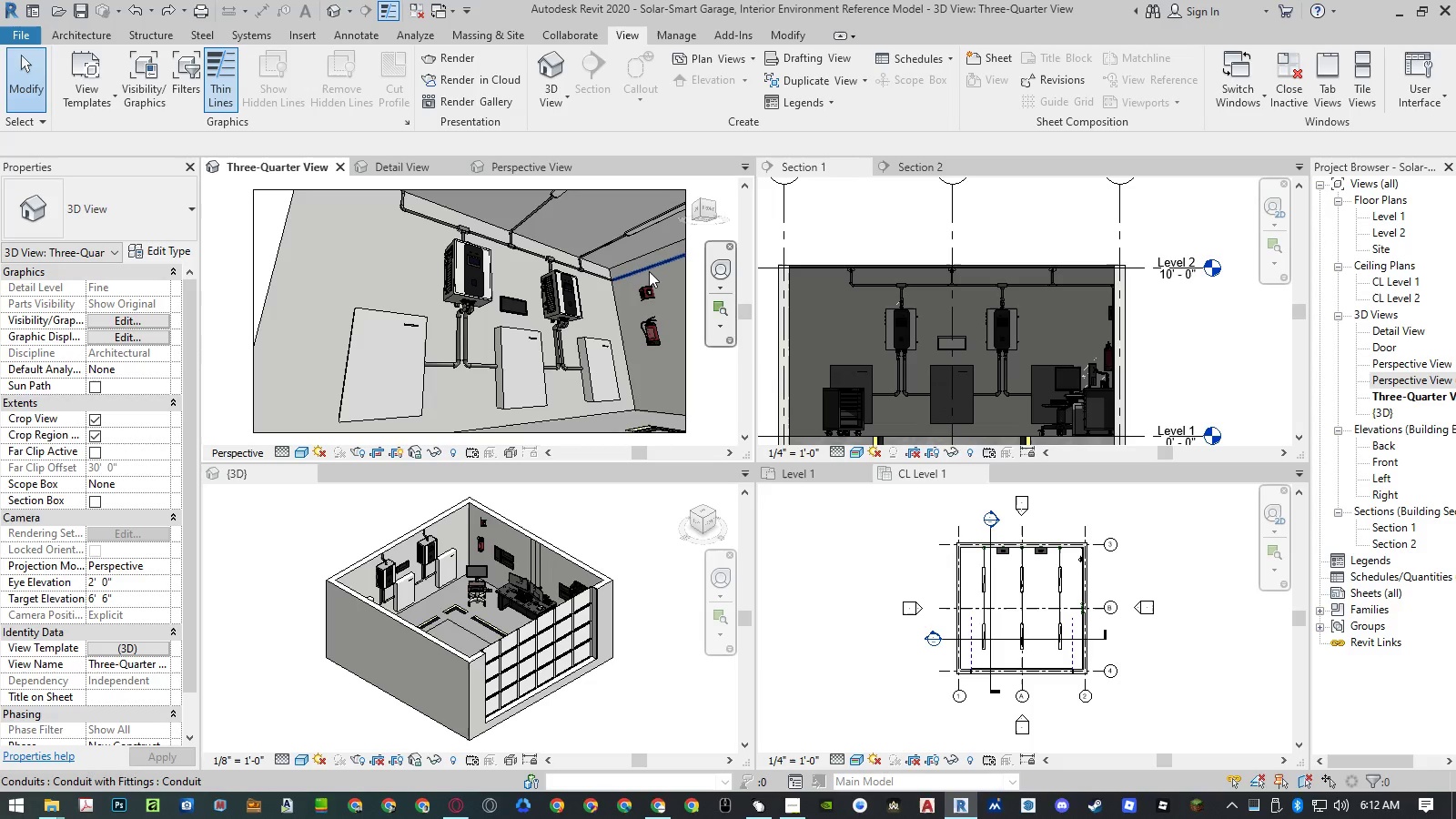 
left_click([512, 170])
 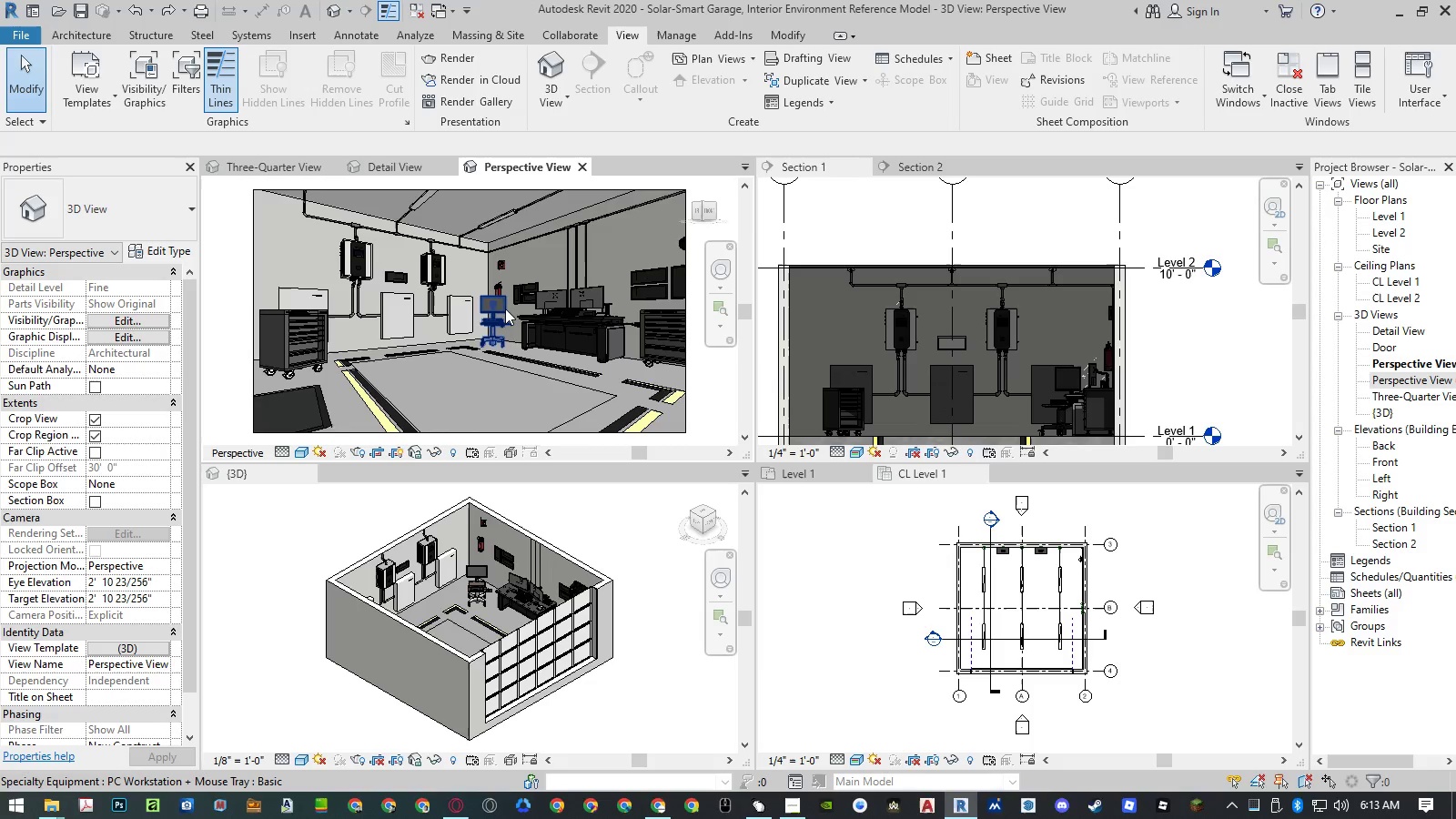 
wait(25.95)
 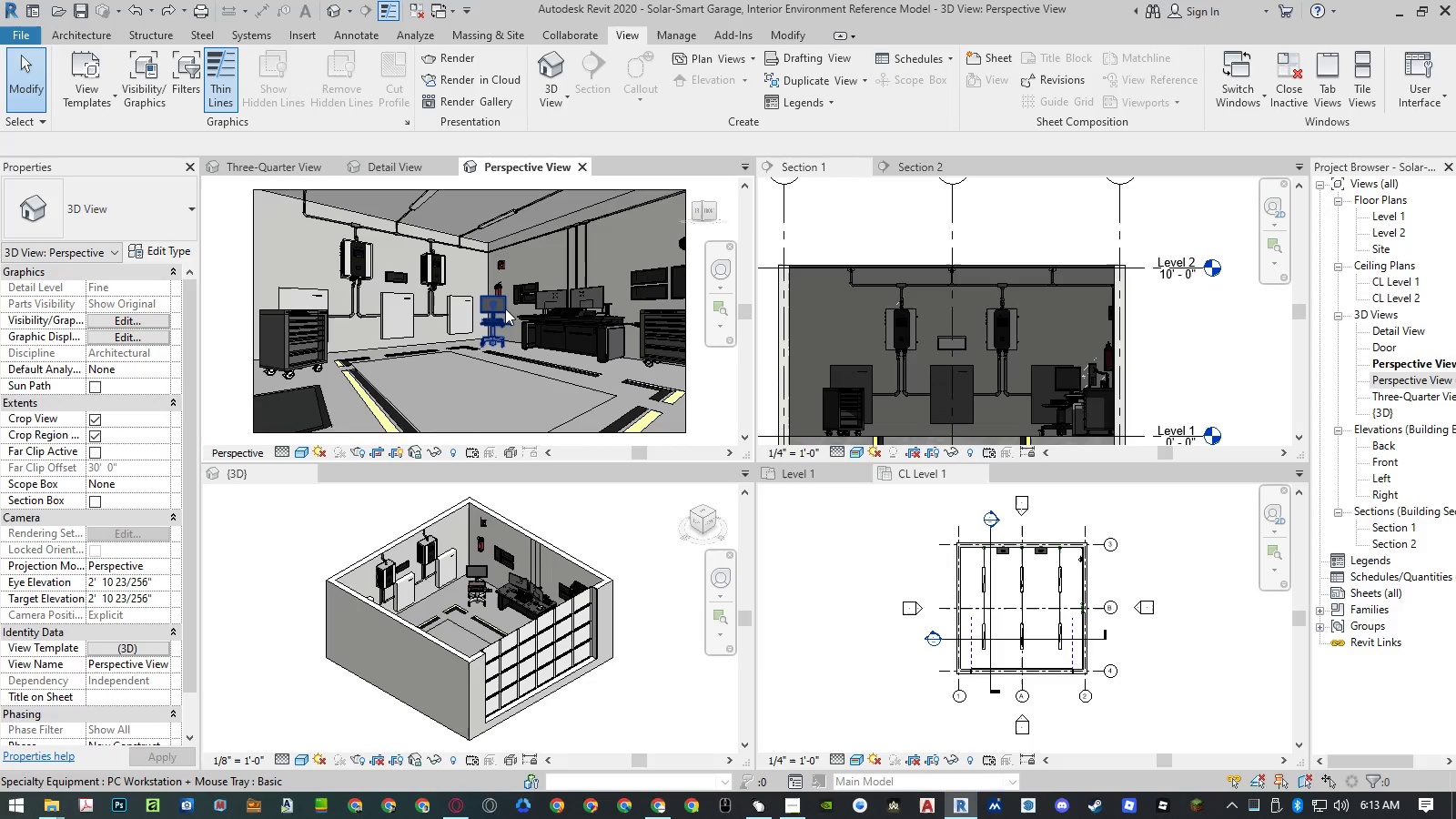 
scroll: coordinate [638, 328], scroll_direction: up, amount: 11.0
 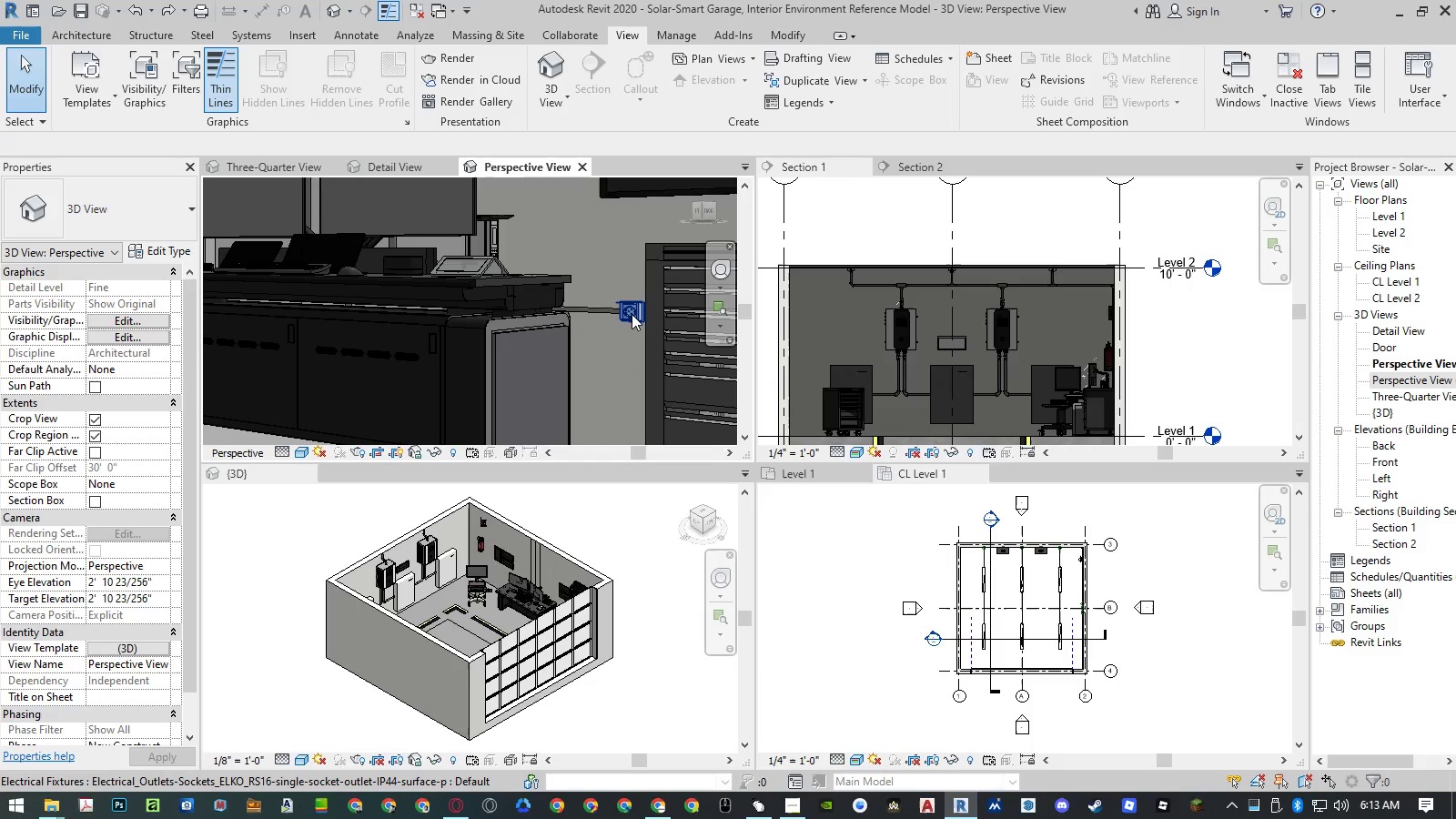 
left_click([632, 314])
 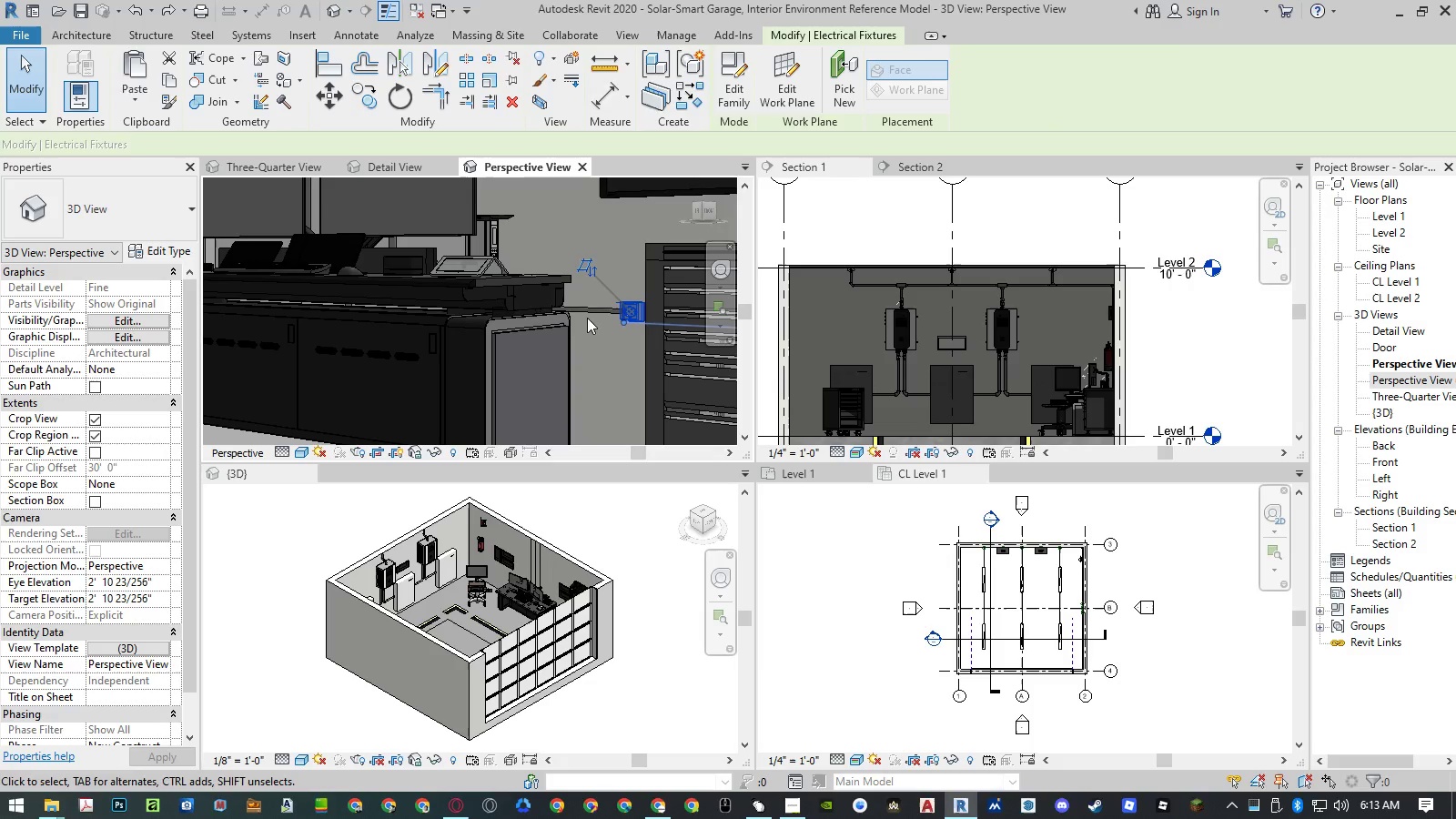 
scroll: coordinate [582, 299], scroll_direction: down, amount: 9.0
 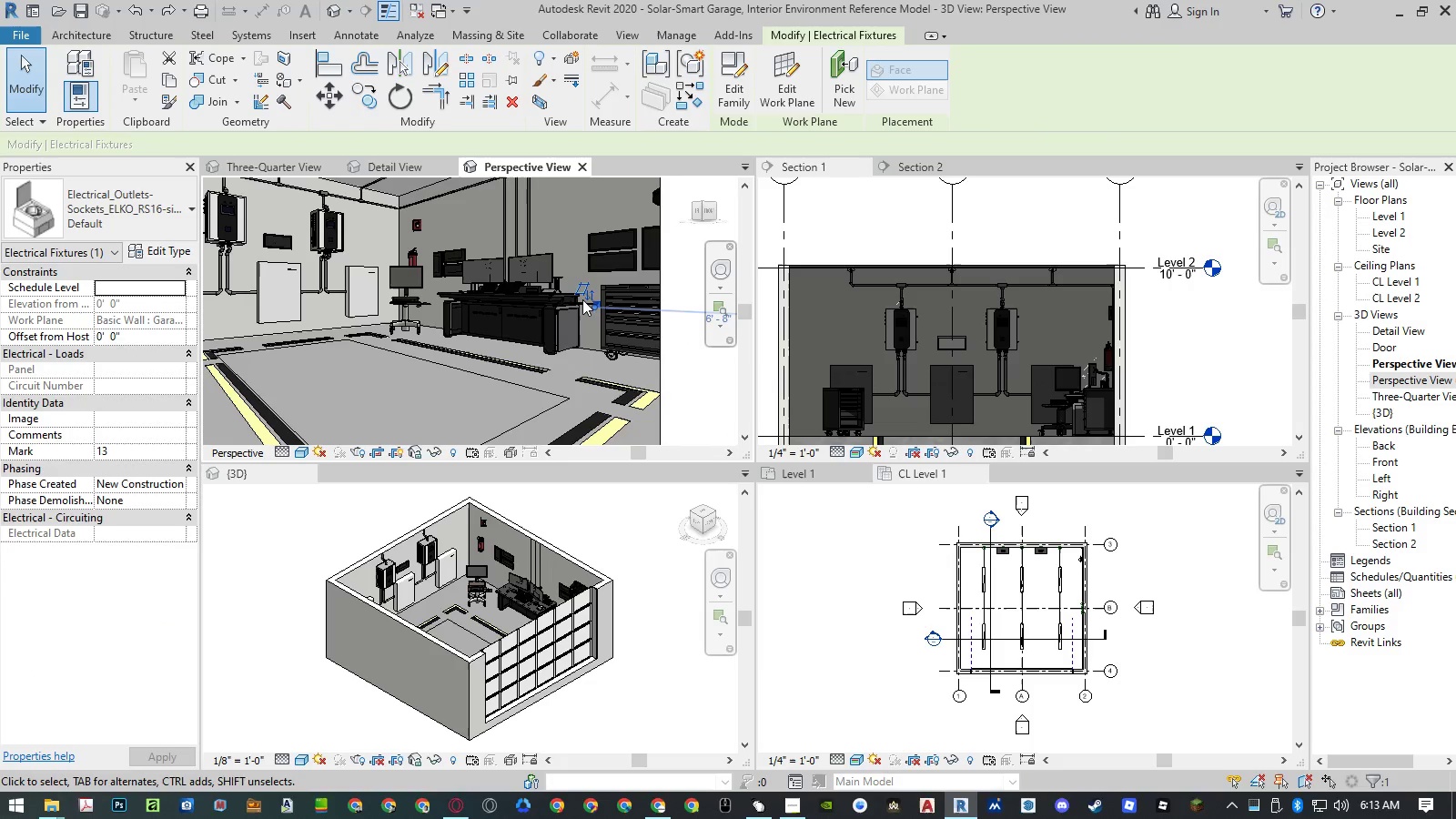 
type(cs)
 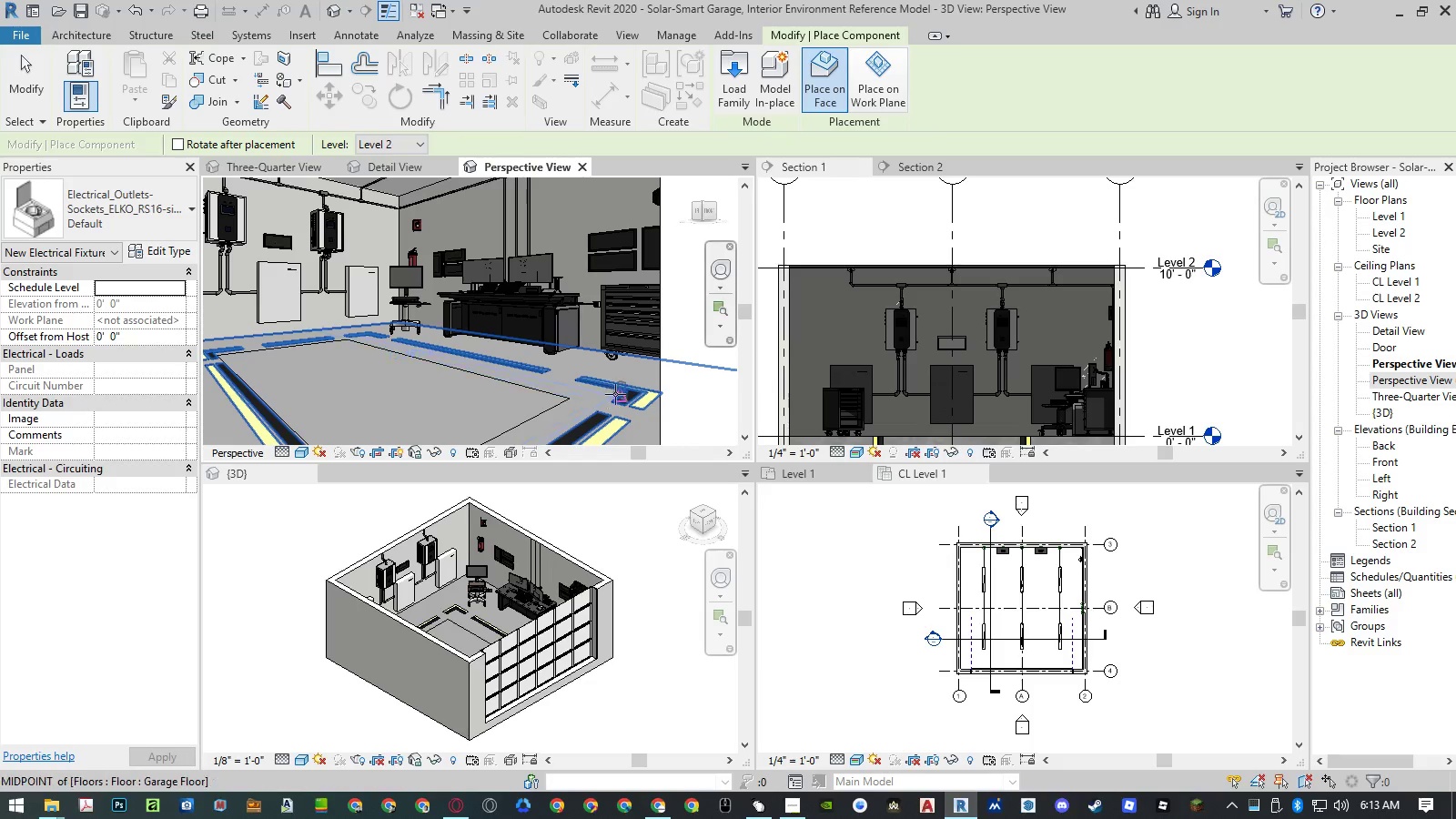 
left_click([609, 393])
 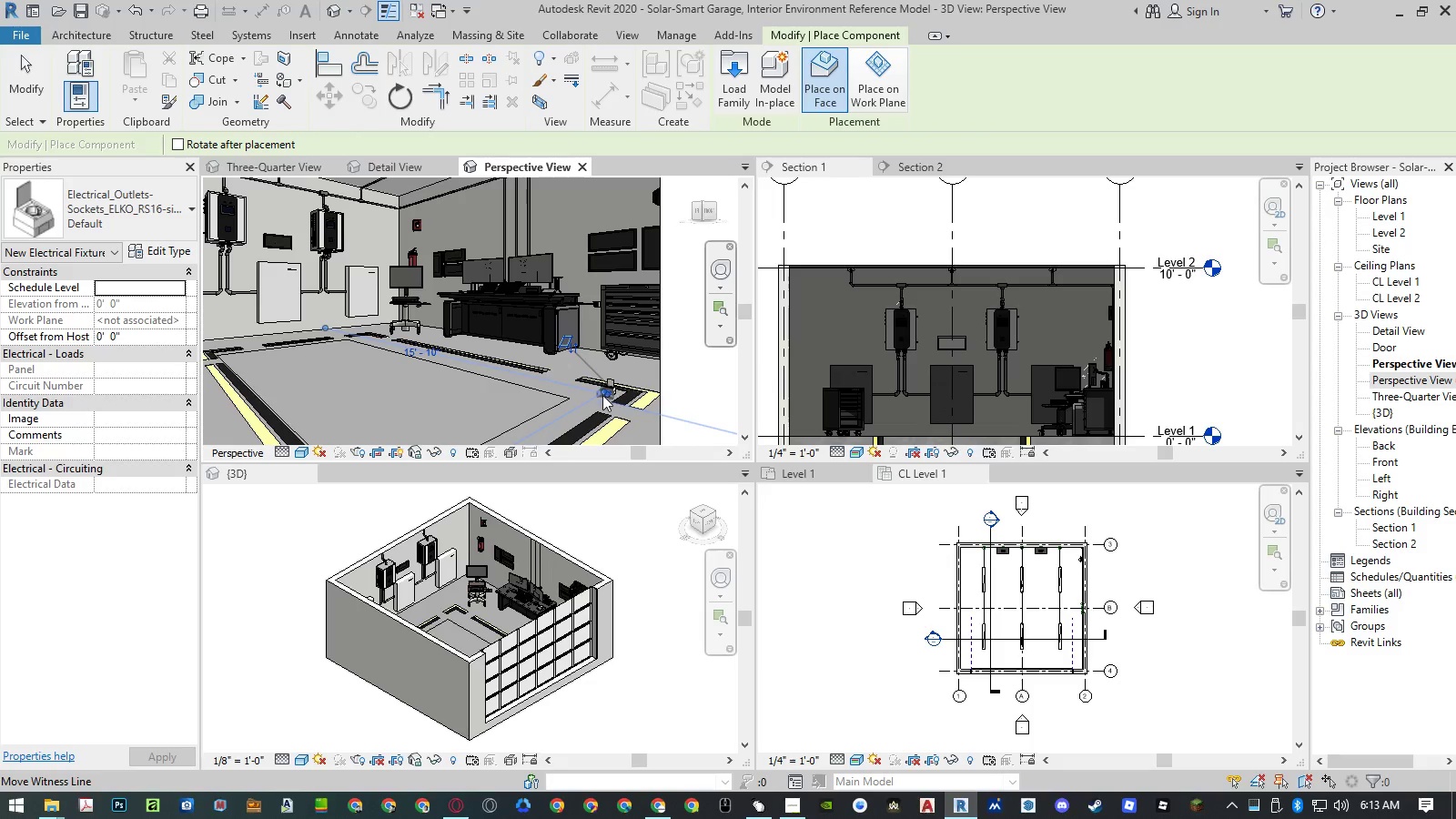 
key(Escape)
 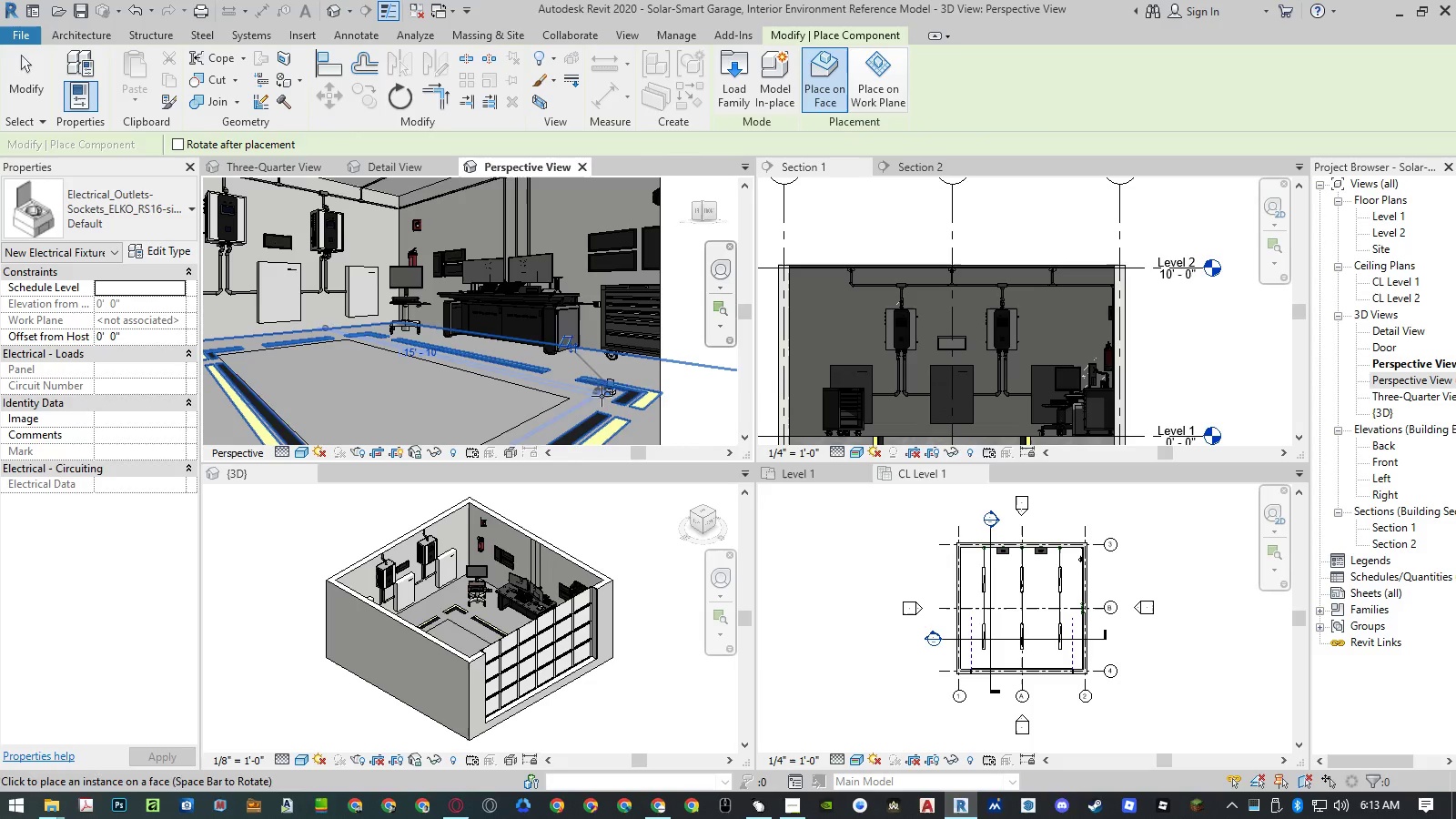 
key(Escape)
 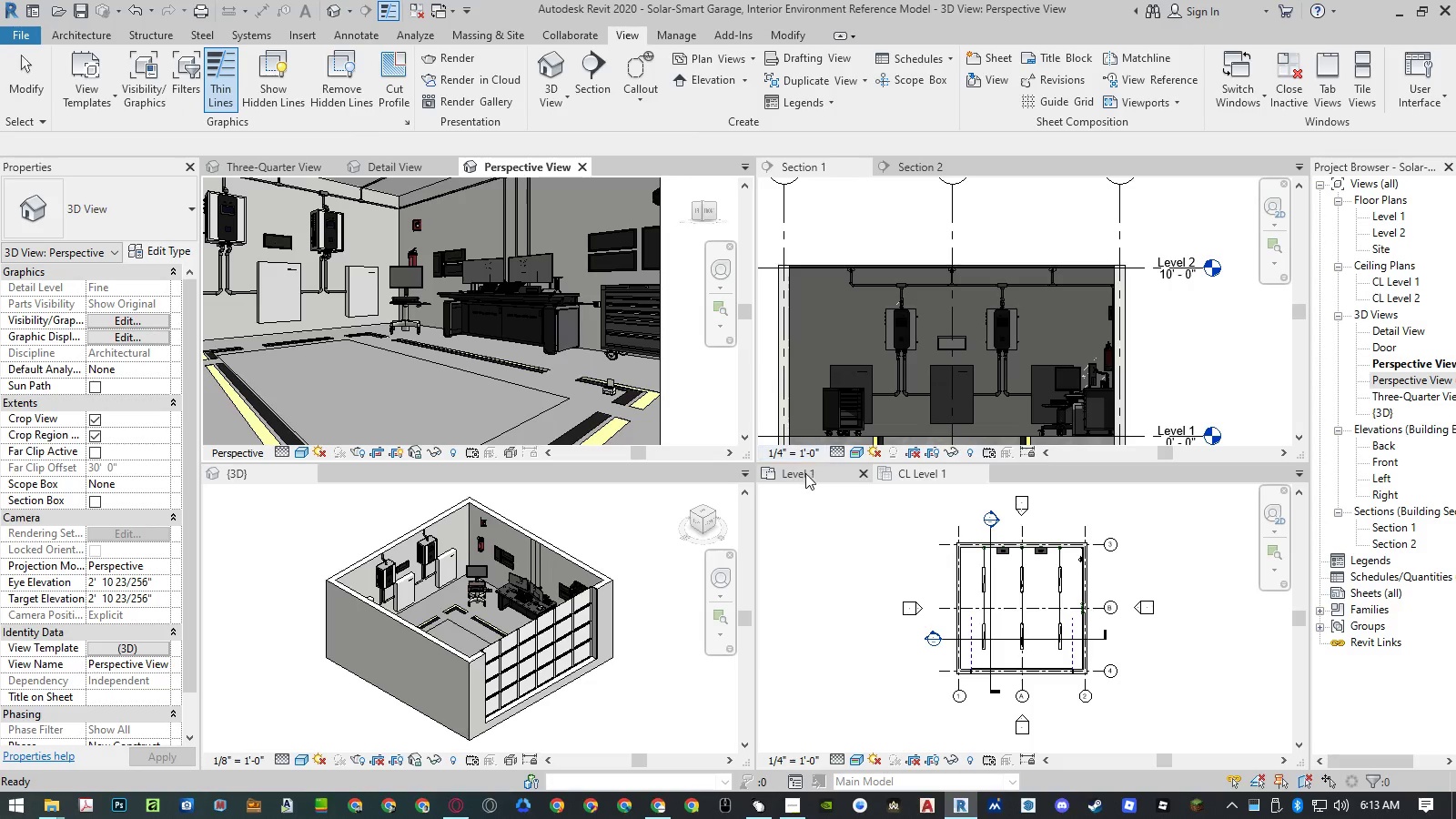 
left_click([808, 474])
 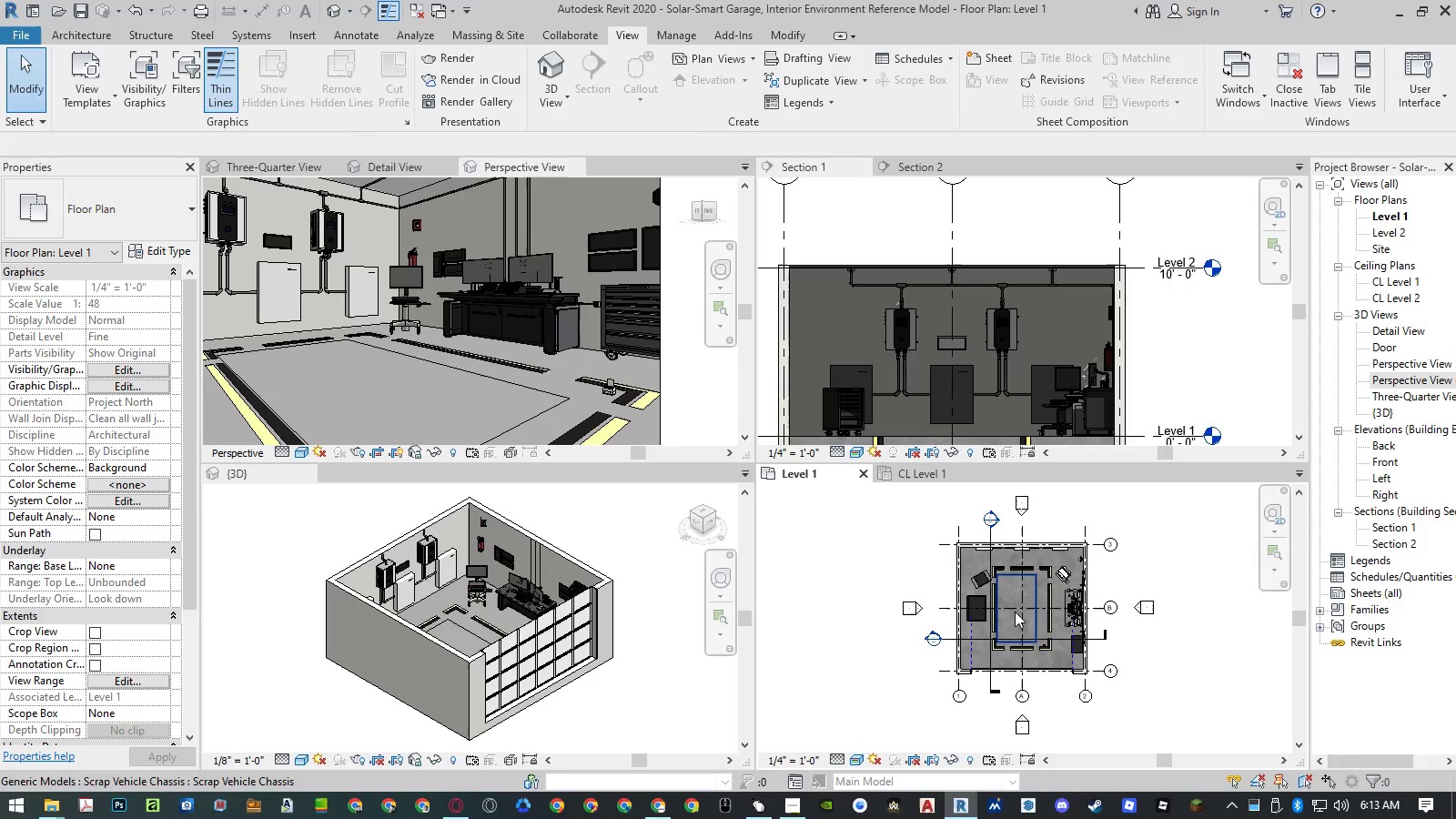 
scroll: coordinate [996, 630], scroll_direction: up, amount: 15.0
 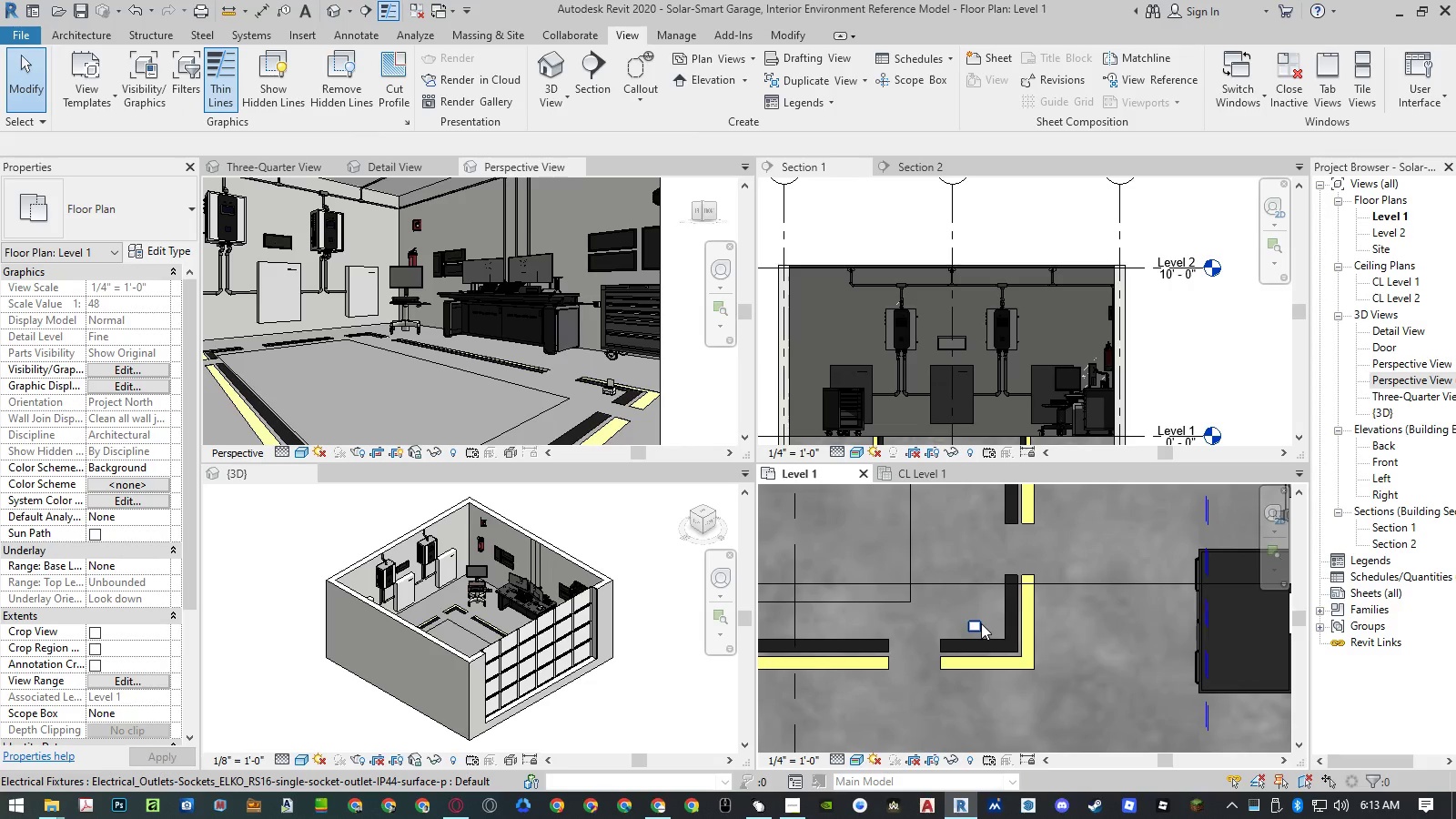 
left_click([981, 623])
 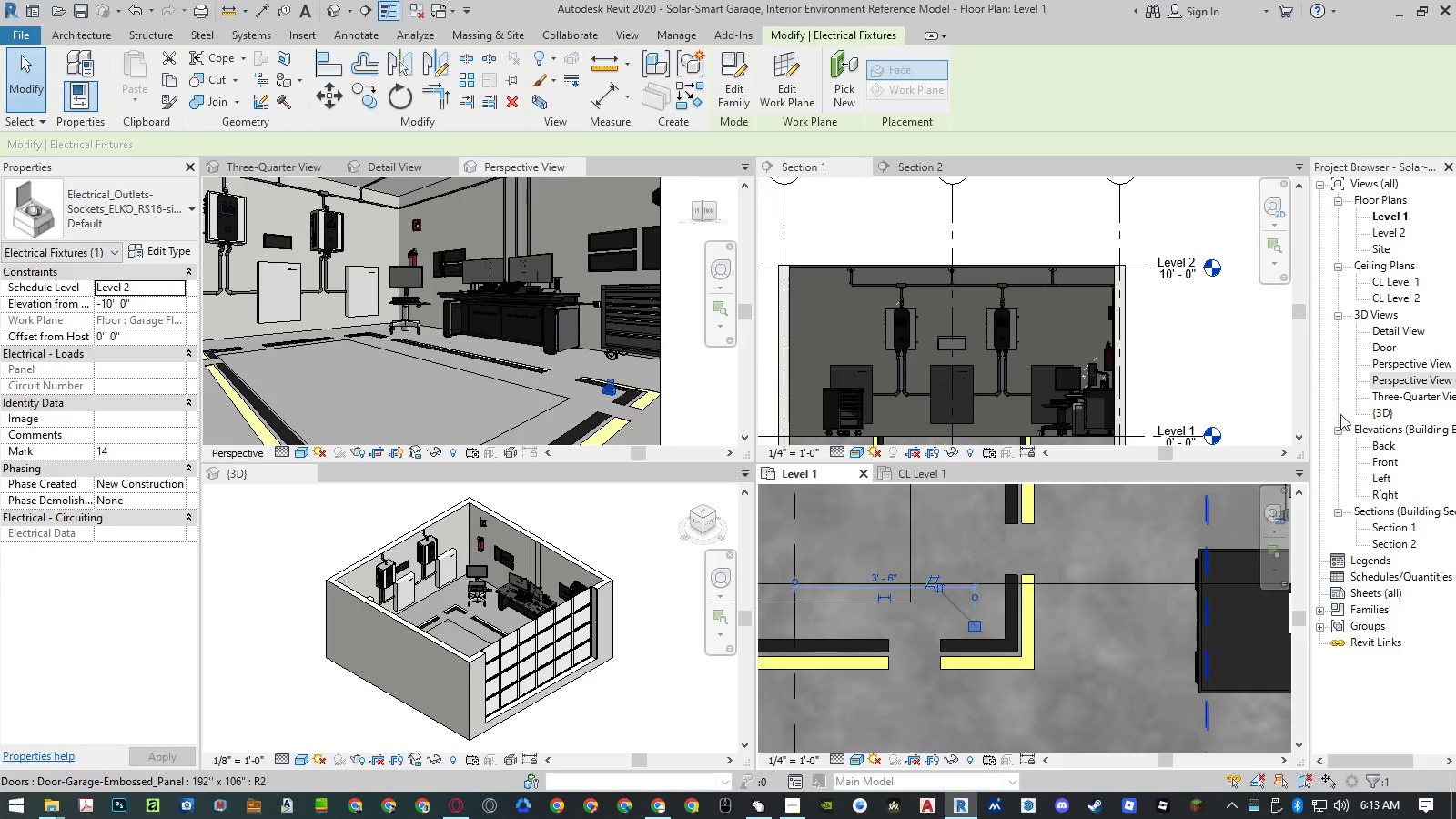 
wait(5.05)
 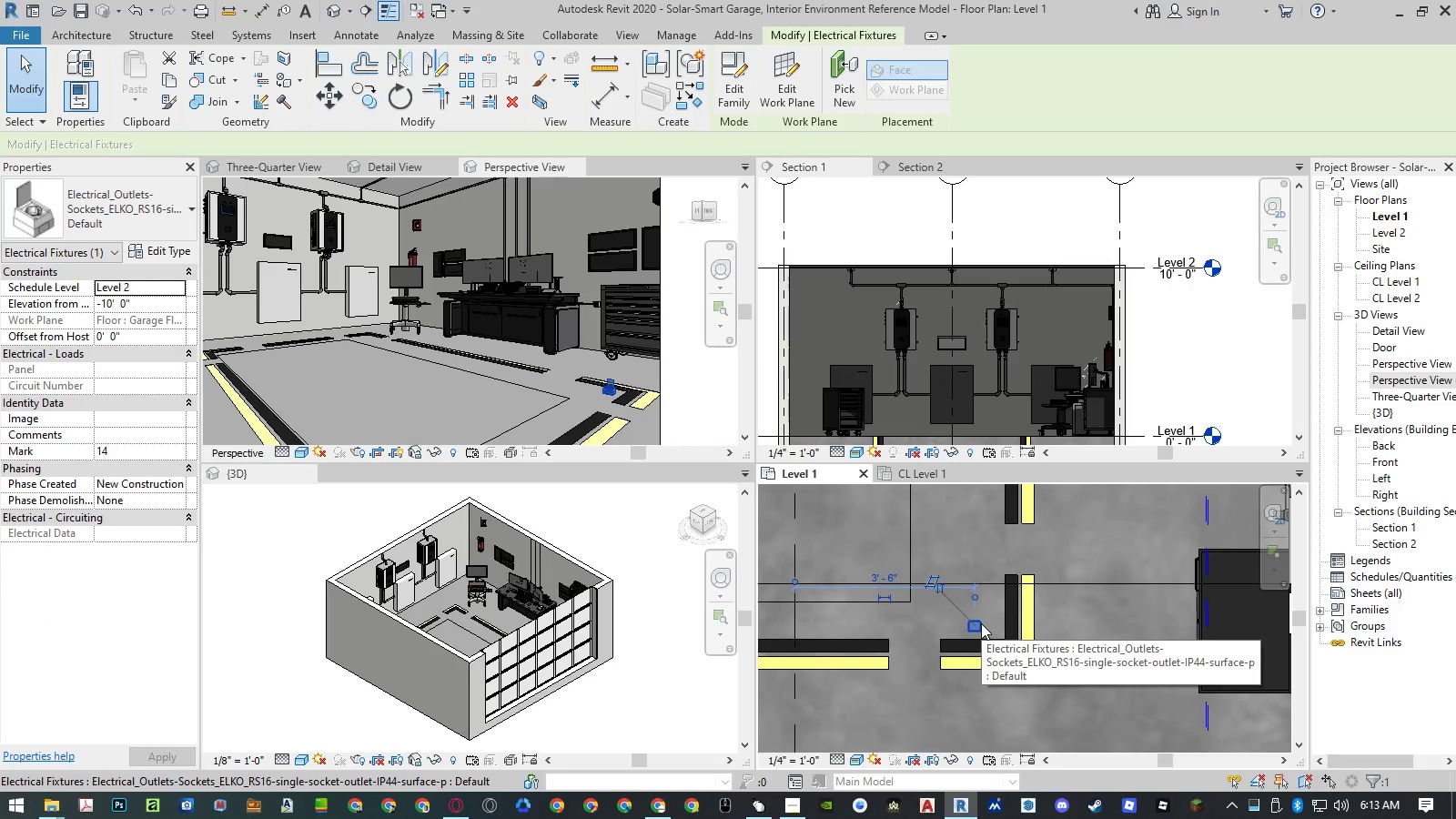 
left_click([1320, 609])
 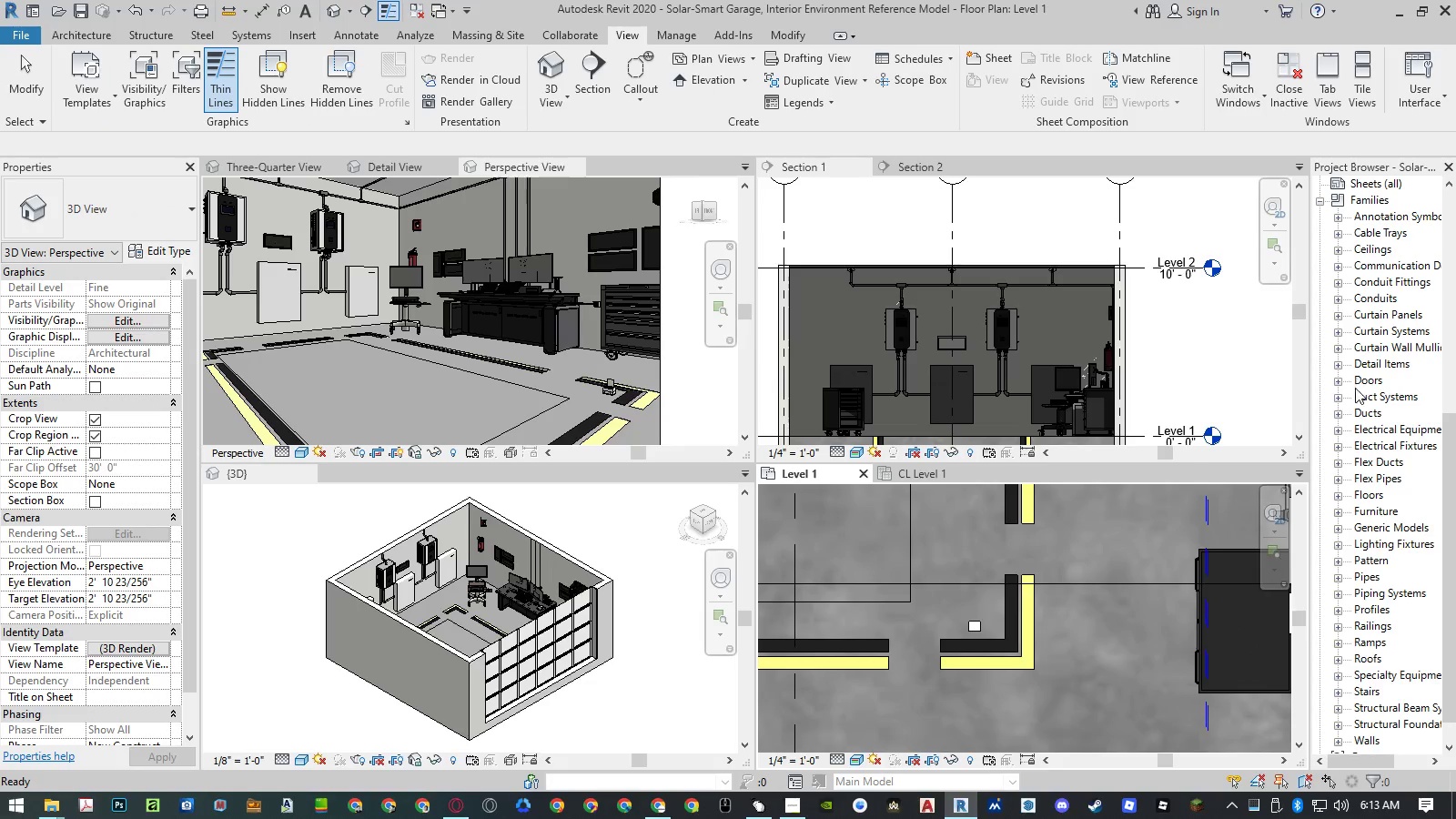 
left_click([1336, 217])
 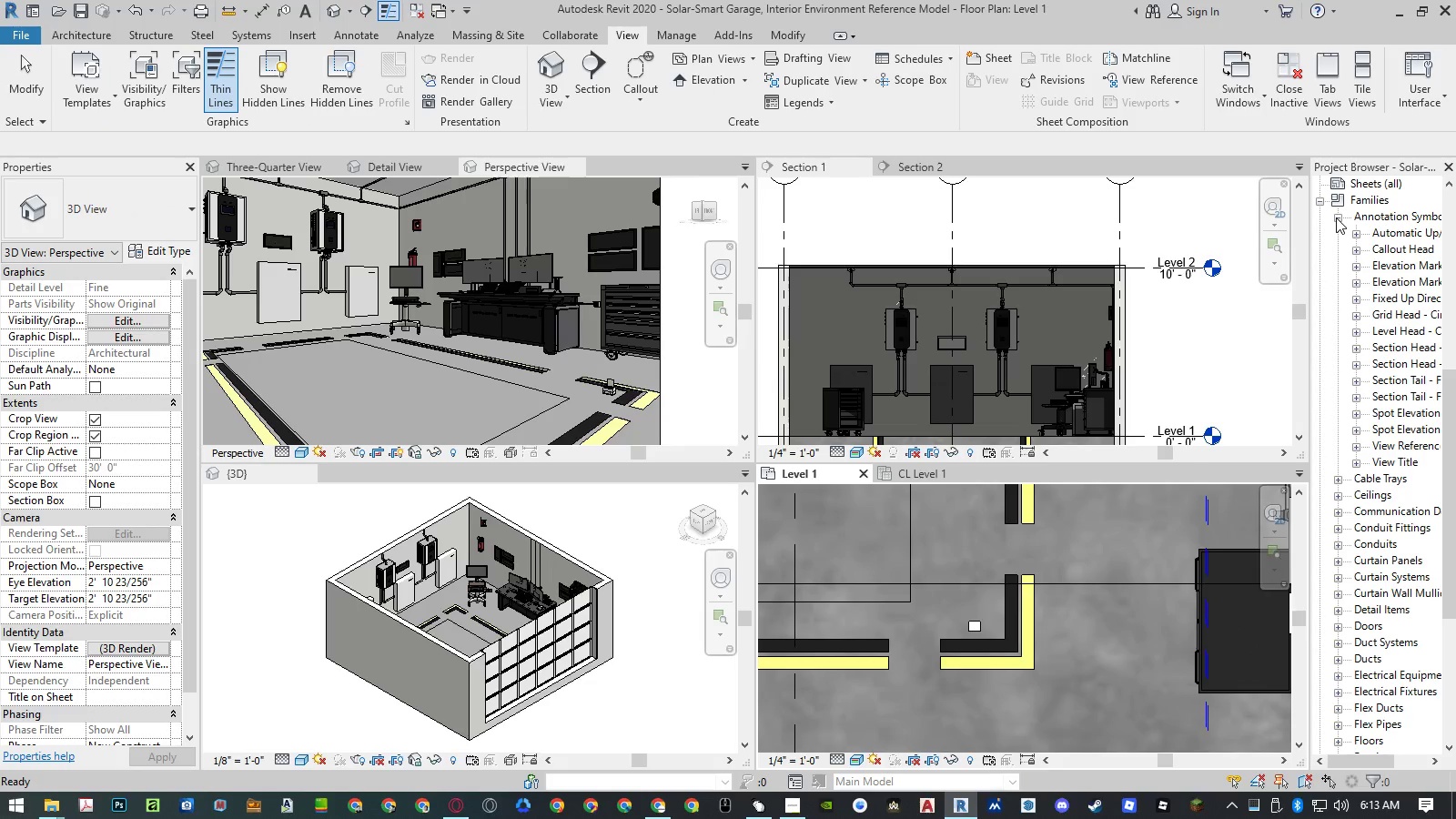 
left_click([1336, 217])
 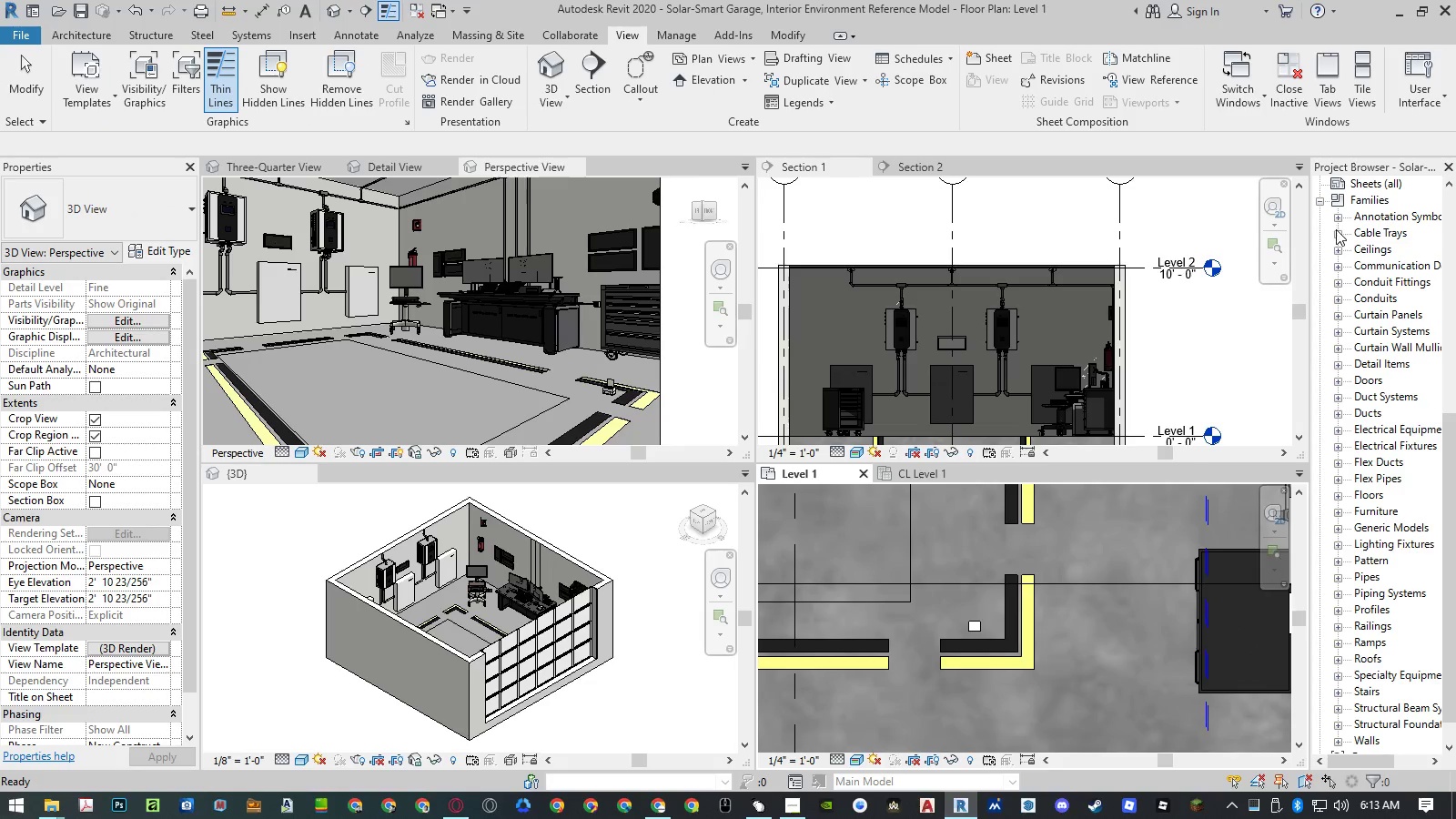 
left_click_drag(start_coordinate=[1336, 230], to_coordinate=[1340, 234])
 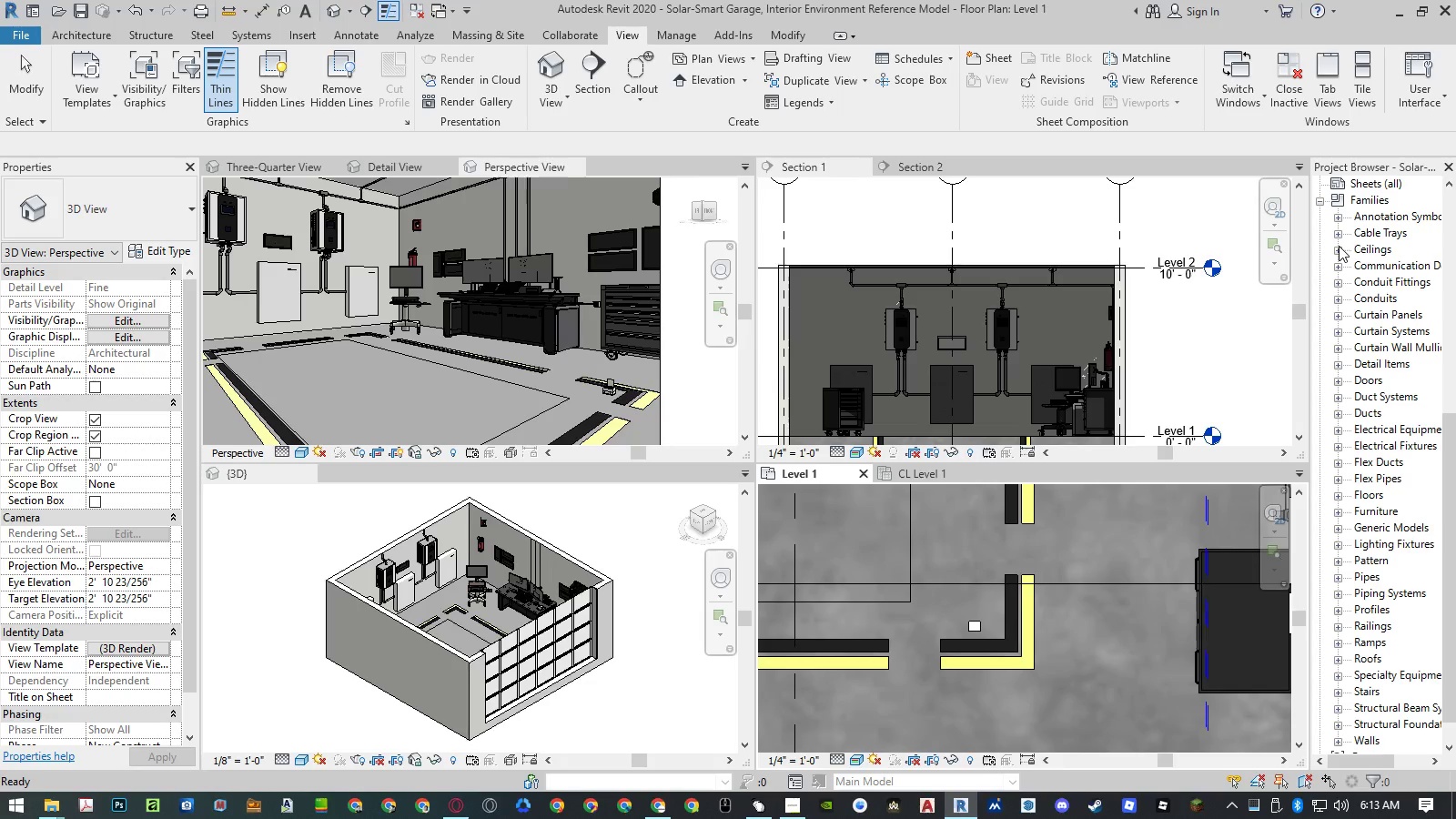 
left_click([1340, 234])
 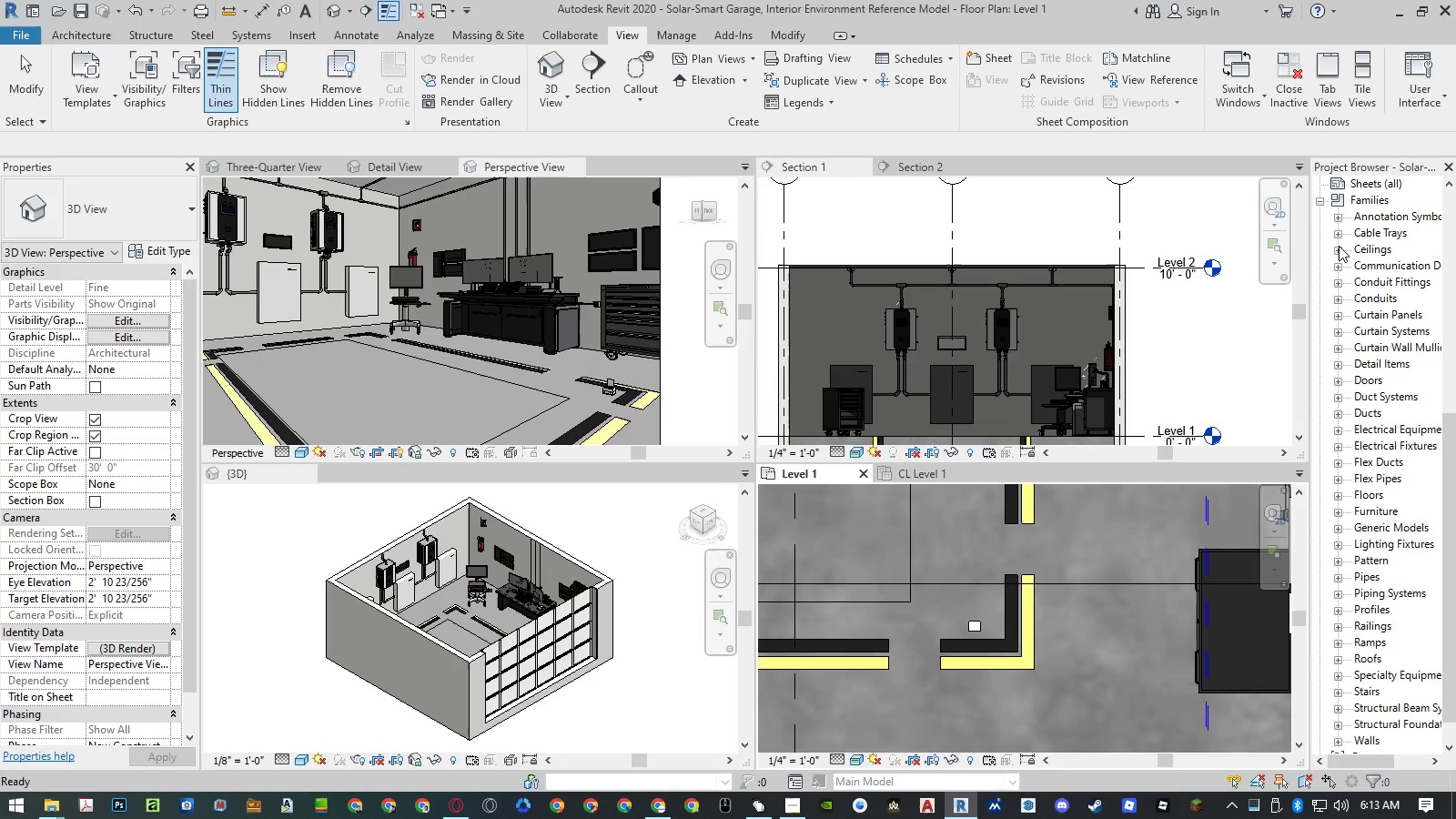 
left_click([1339, 246])
 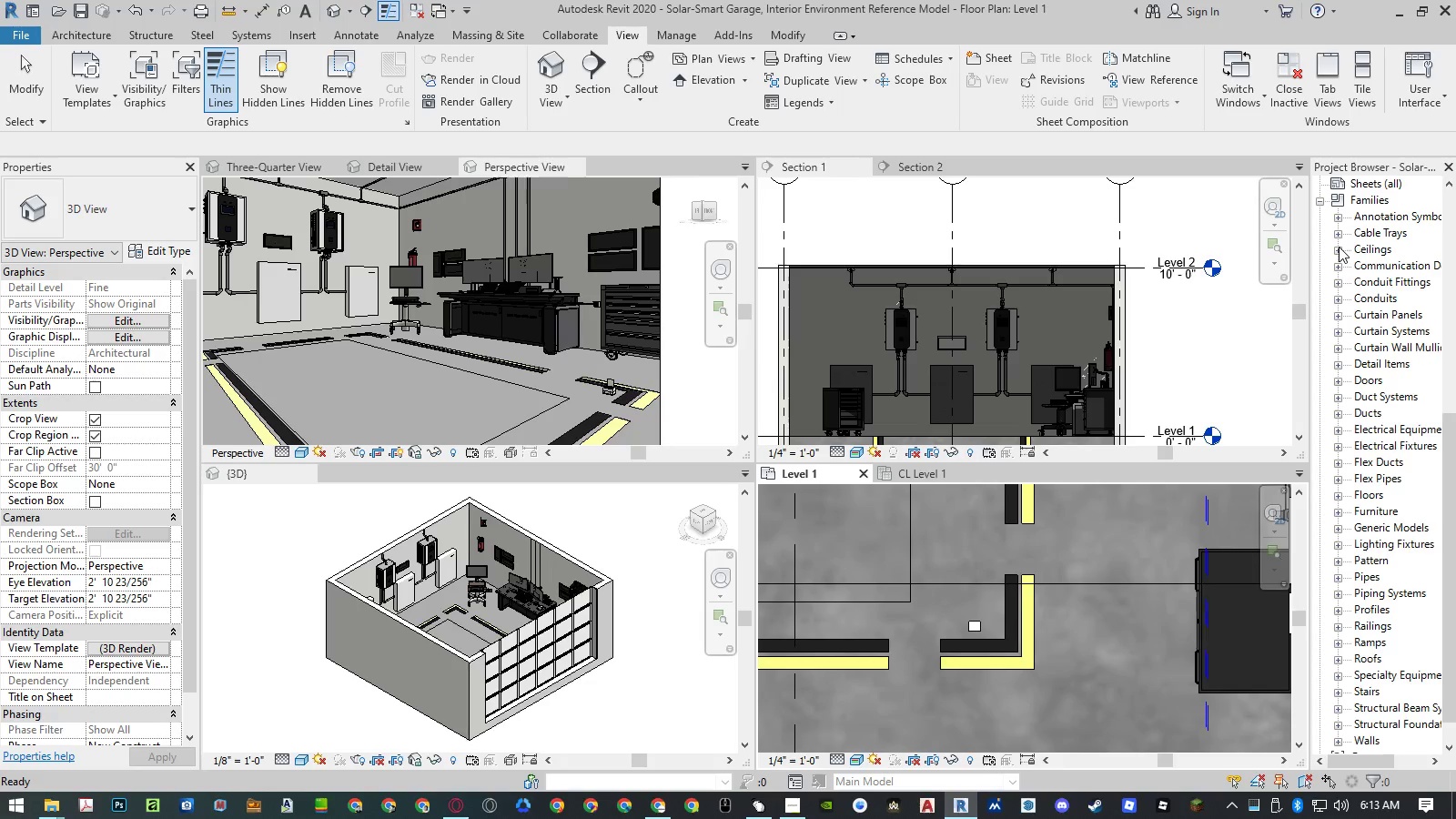 
left_click([1339, 247])
 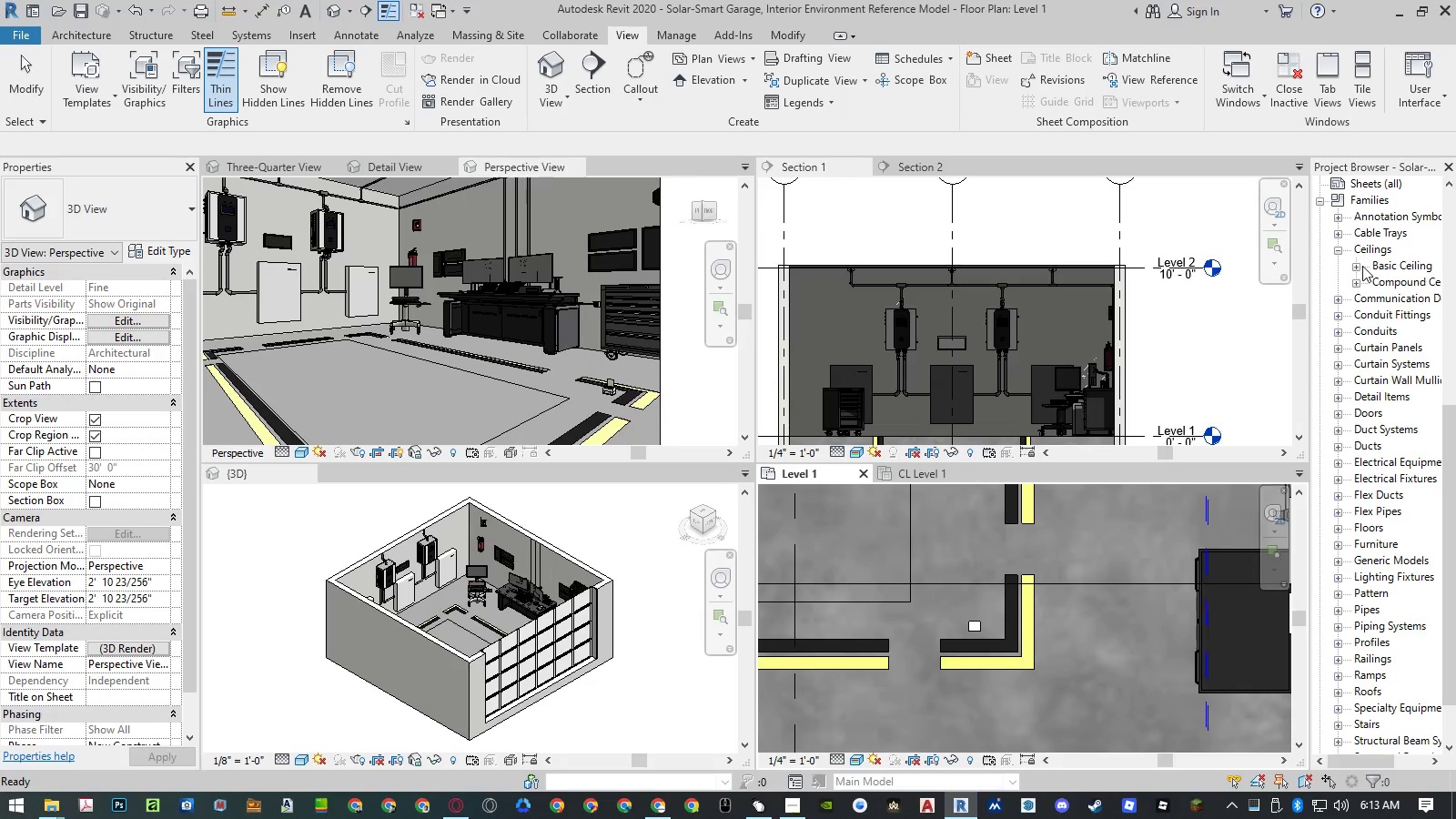 
double_click([1360, 267])
 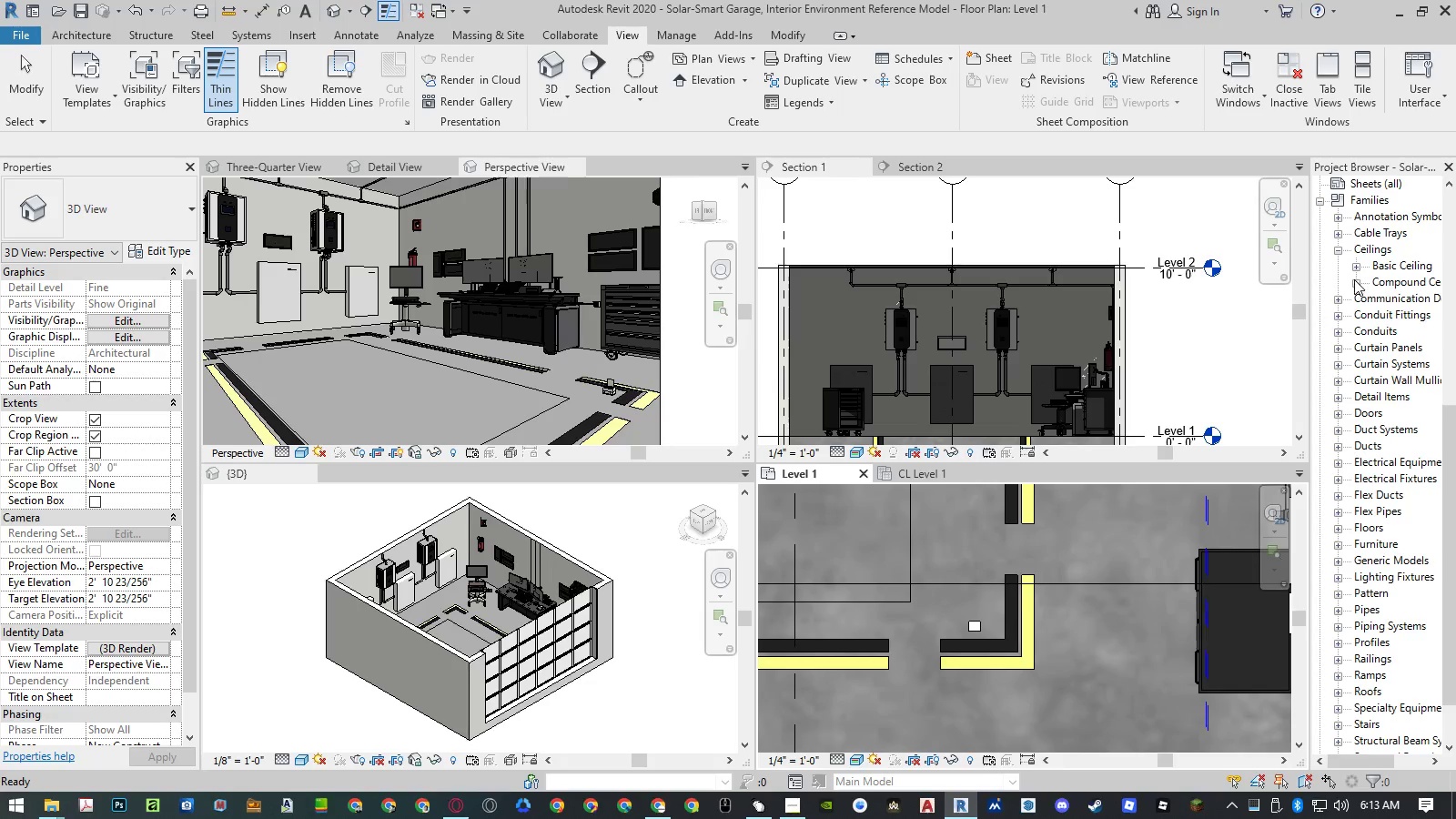 
triple_click([1354, 279])
 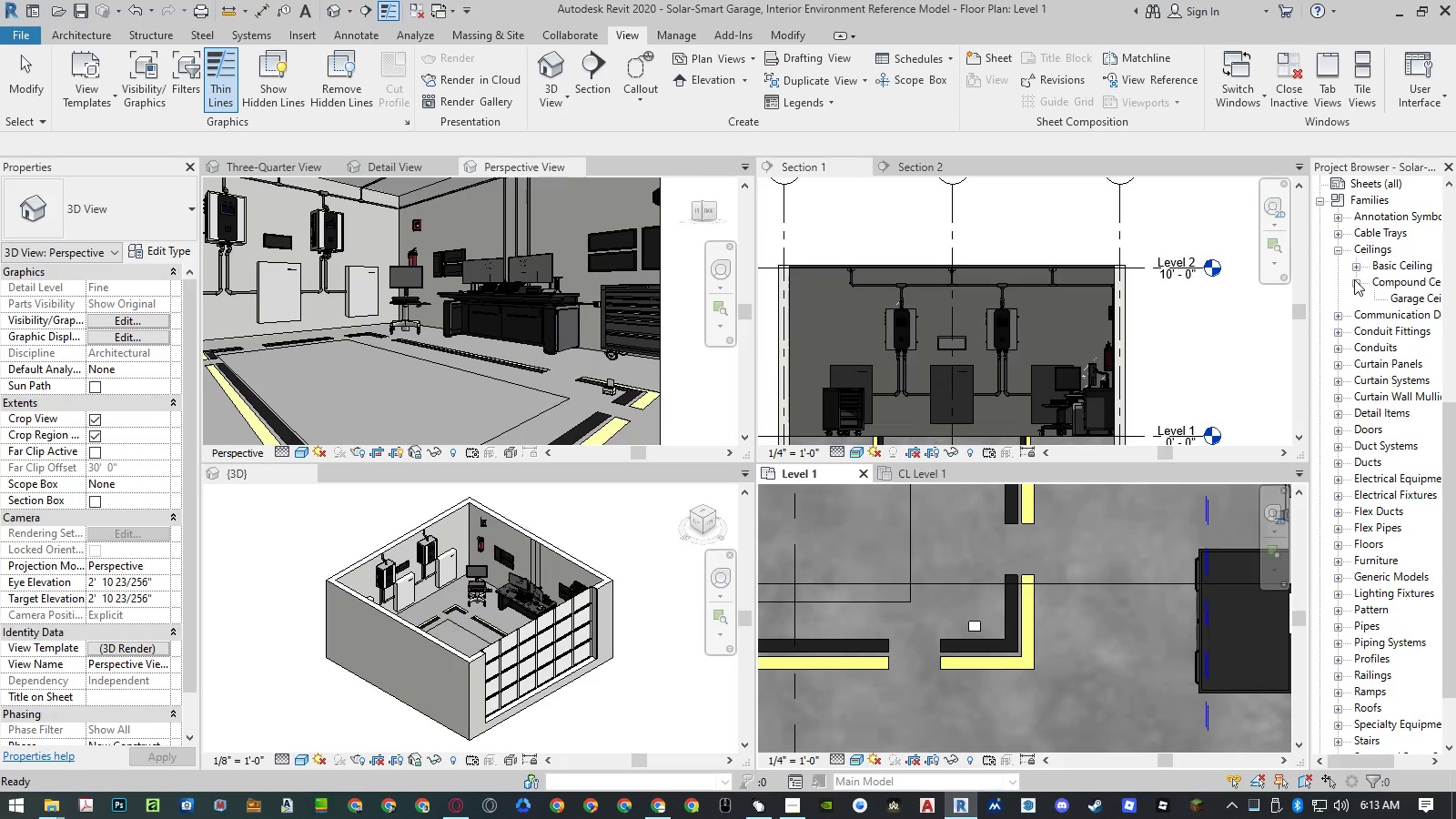 
left_click([1354, 279])
 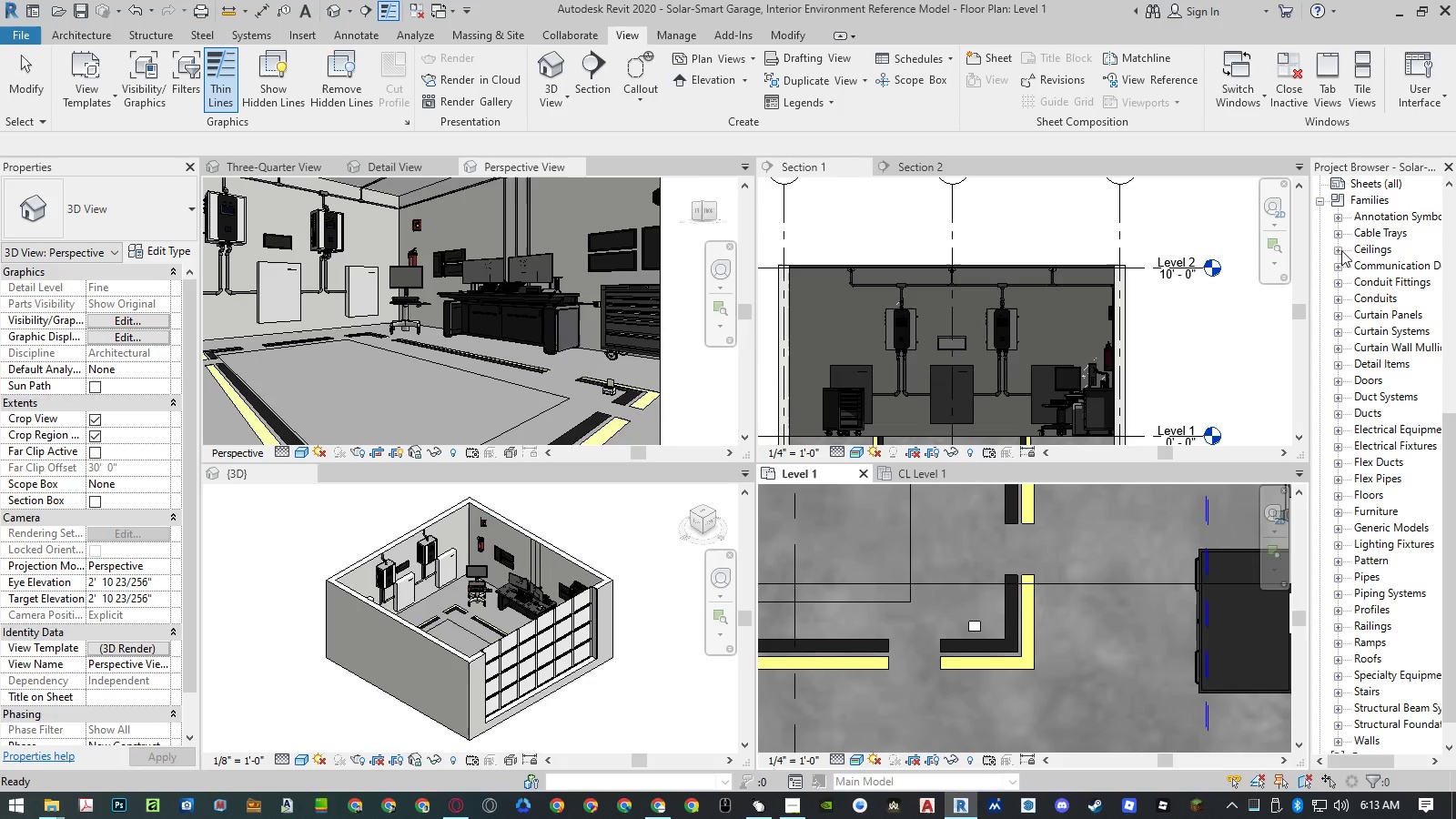 
double_click([1339, 267])
 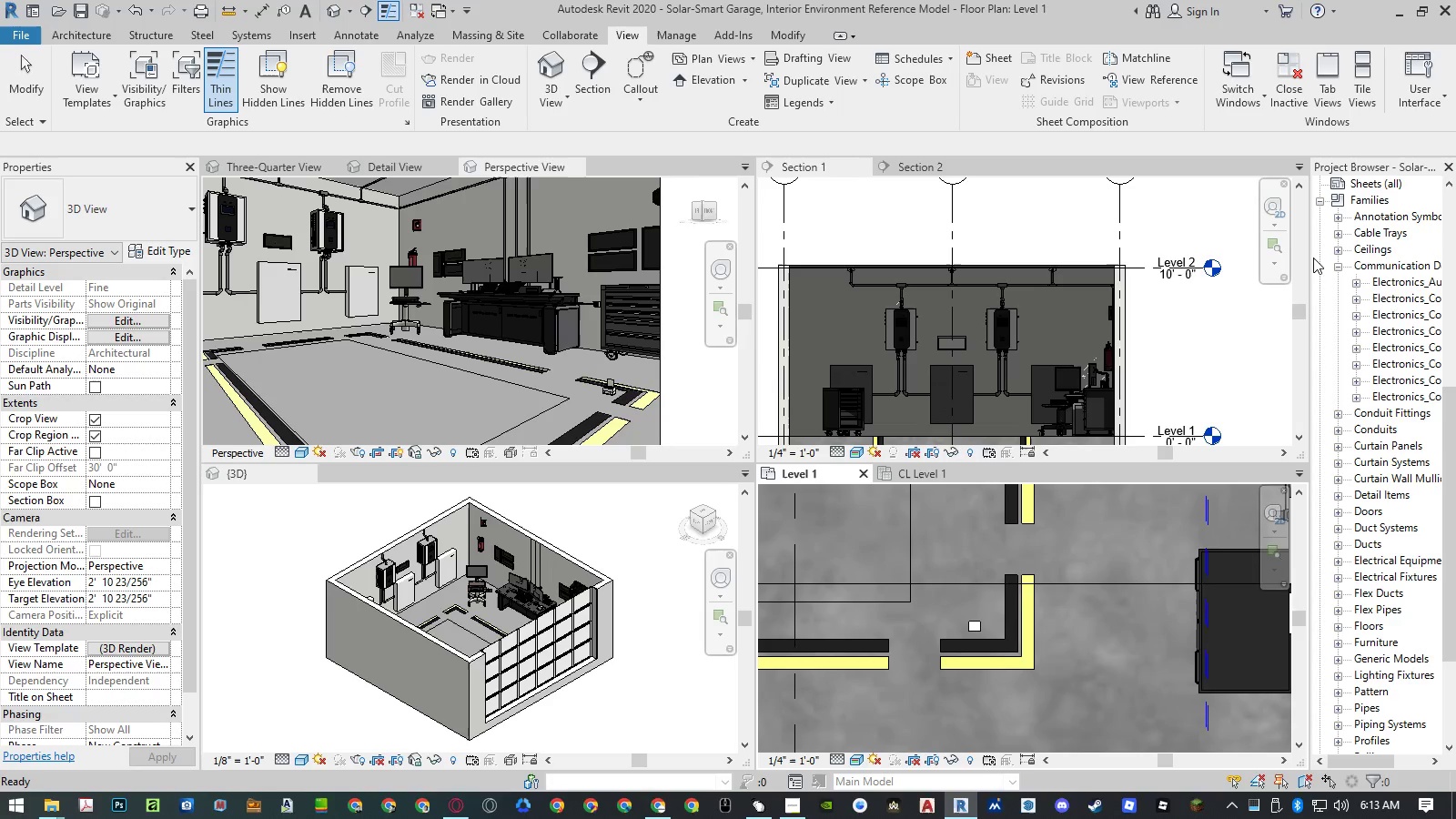 
left_click_drag(start_coordinate=[1309, 258], to_coordinate=[1265, 264])
 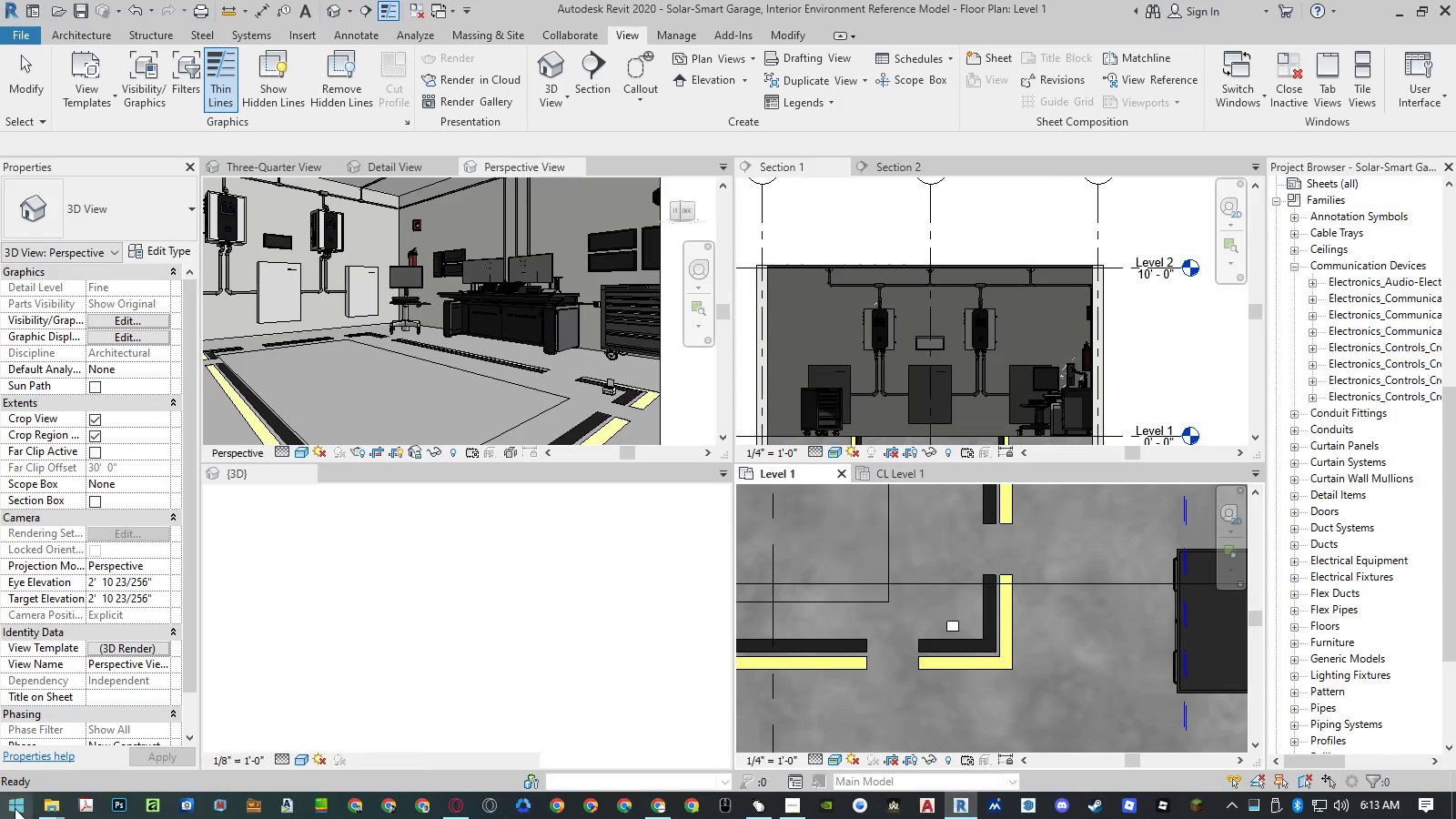 
left_click([51, 812])
 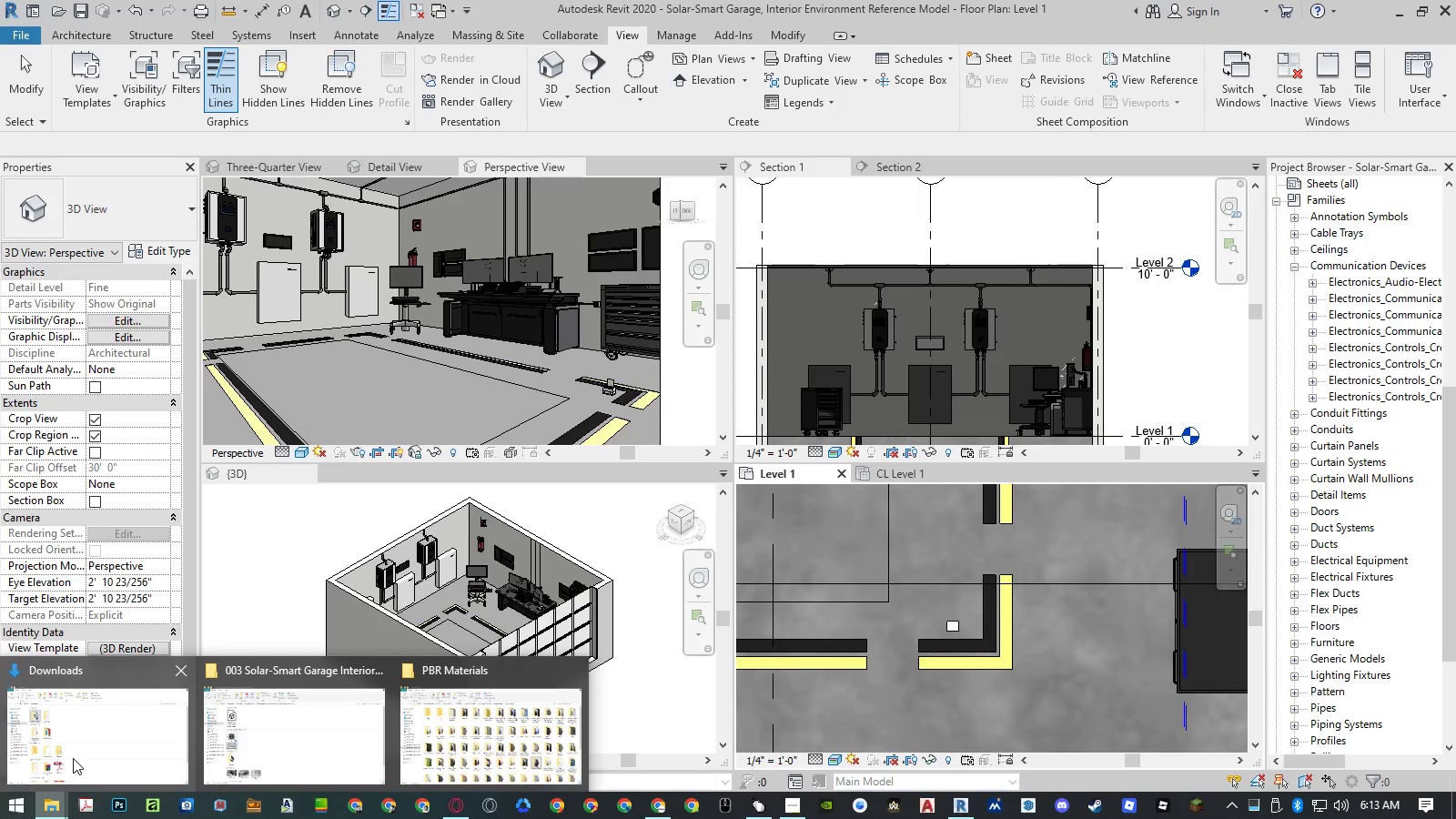 
left_click([73, 757])
 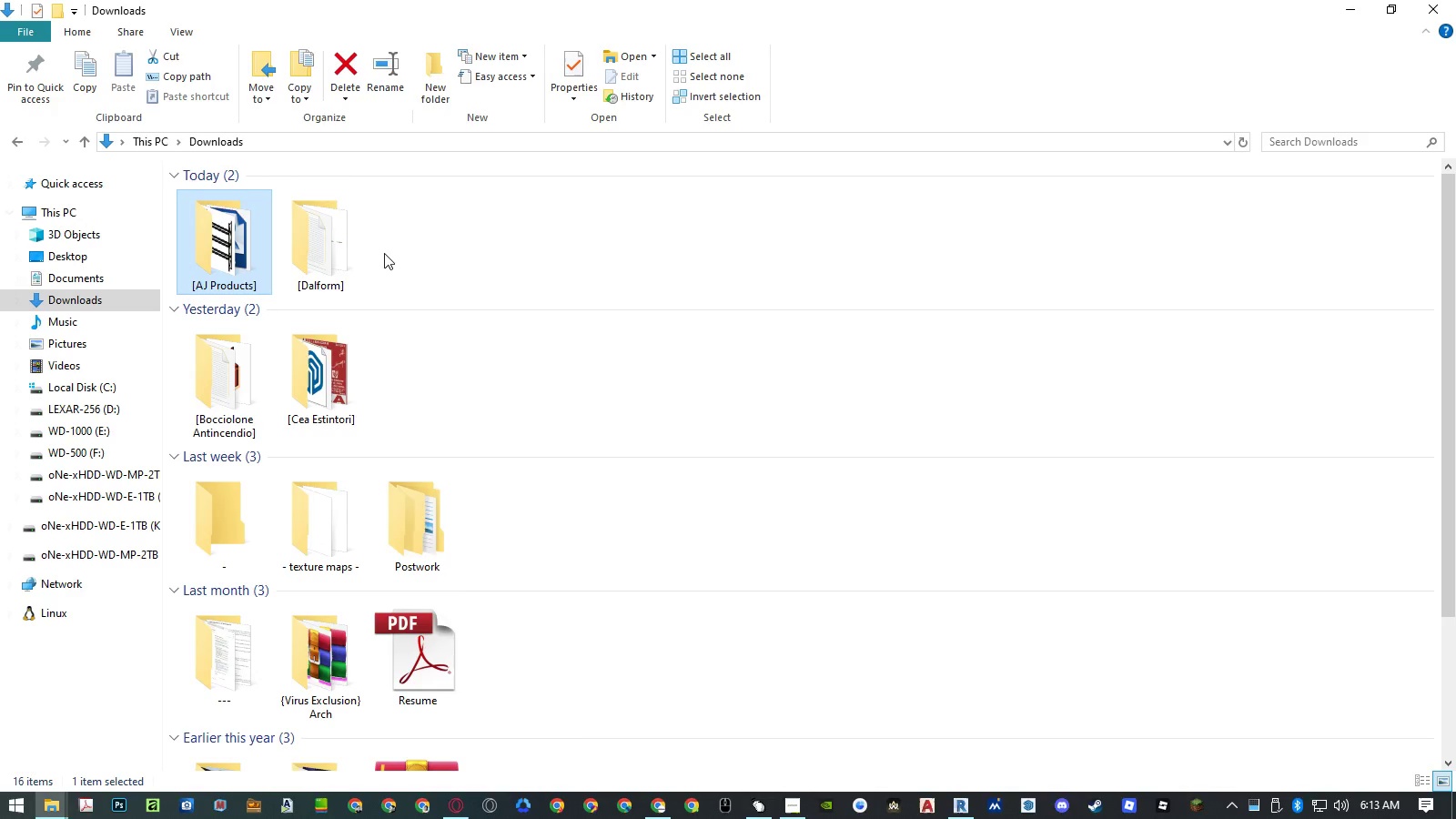 
left_click_drag(start_coordinate=[392, 245], to_coordinate=[210, 372])
 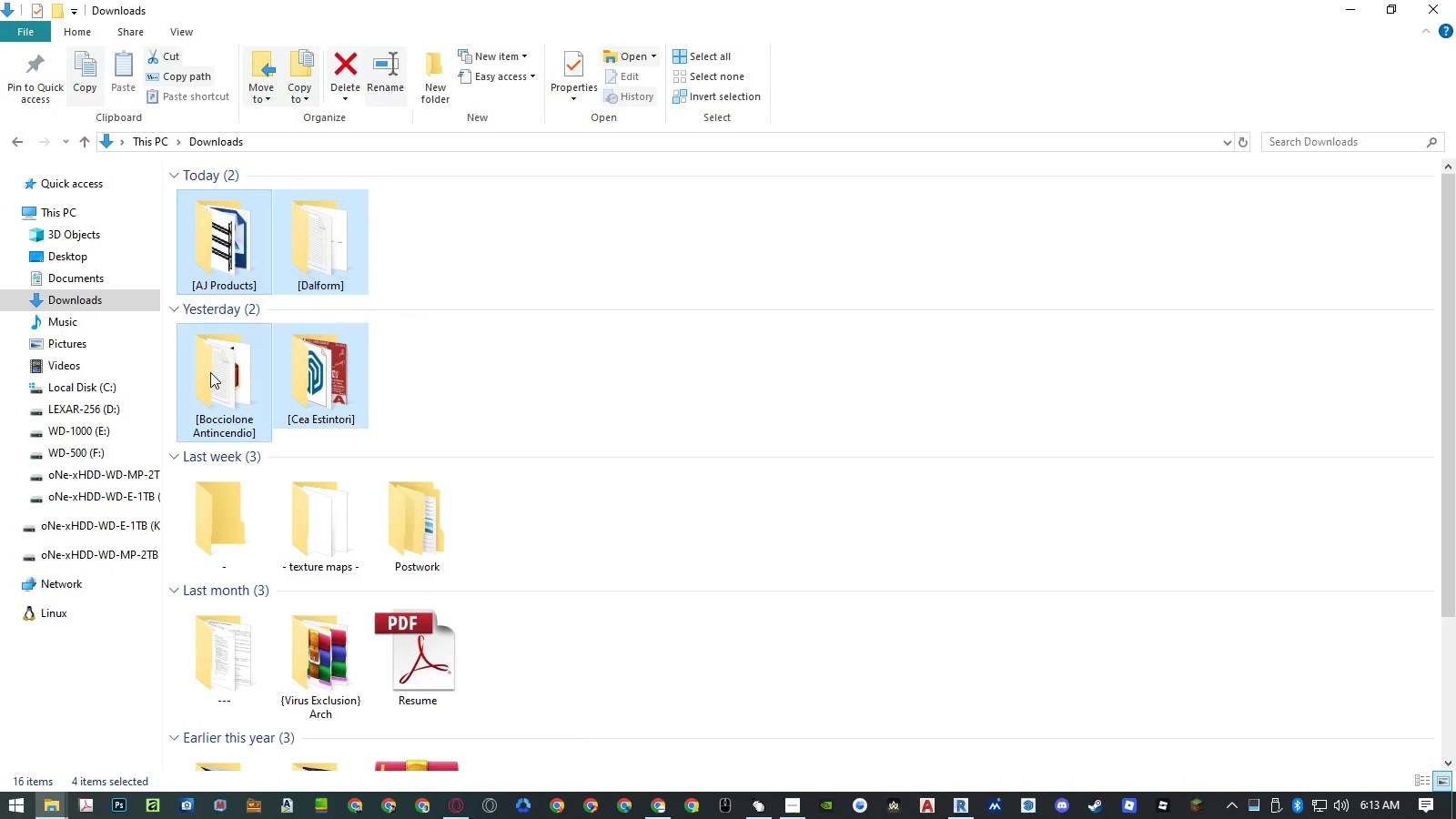 
key(Control+X)
 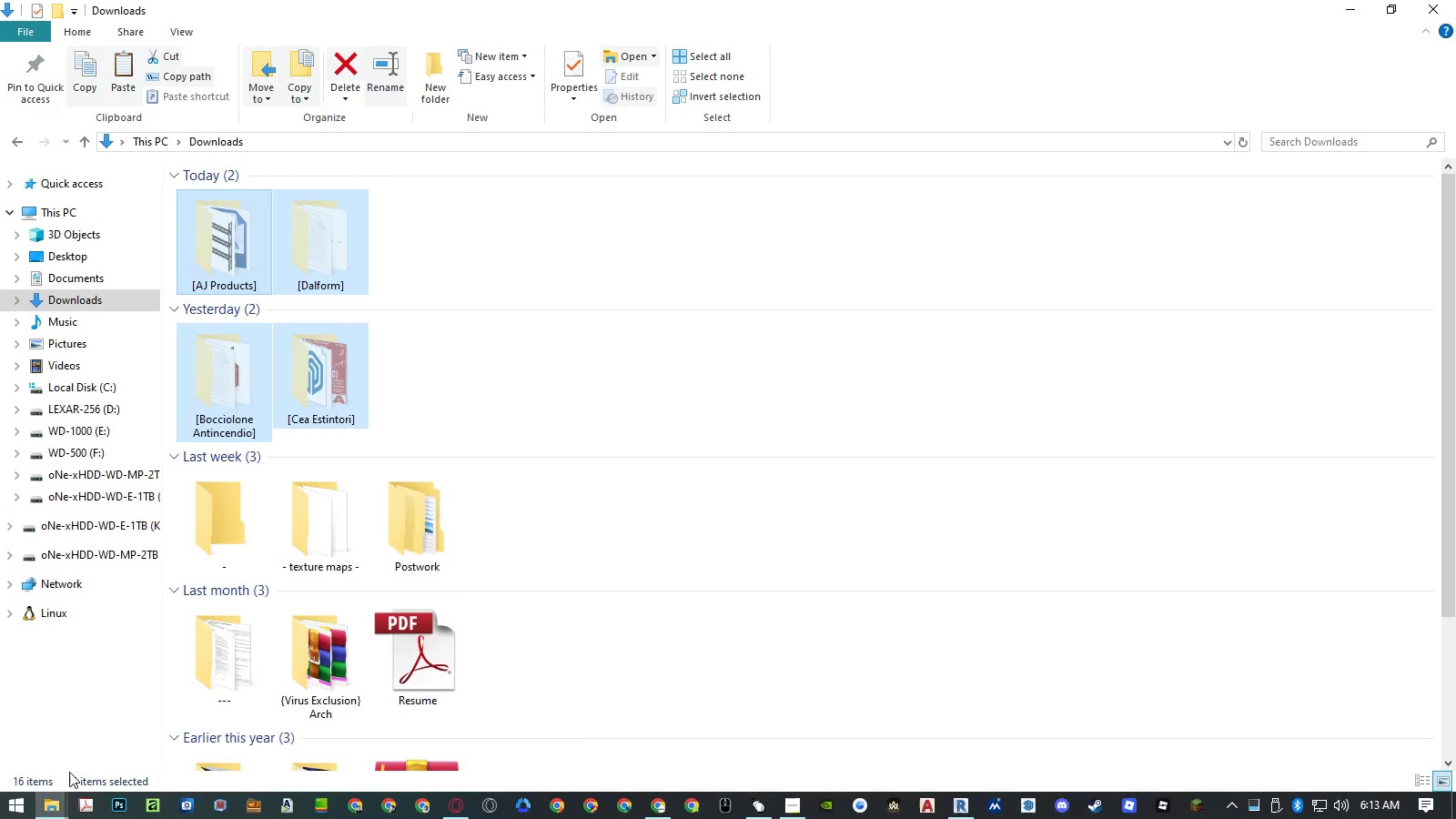 
left_click([54, 806])
 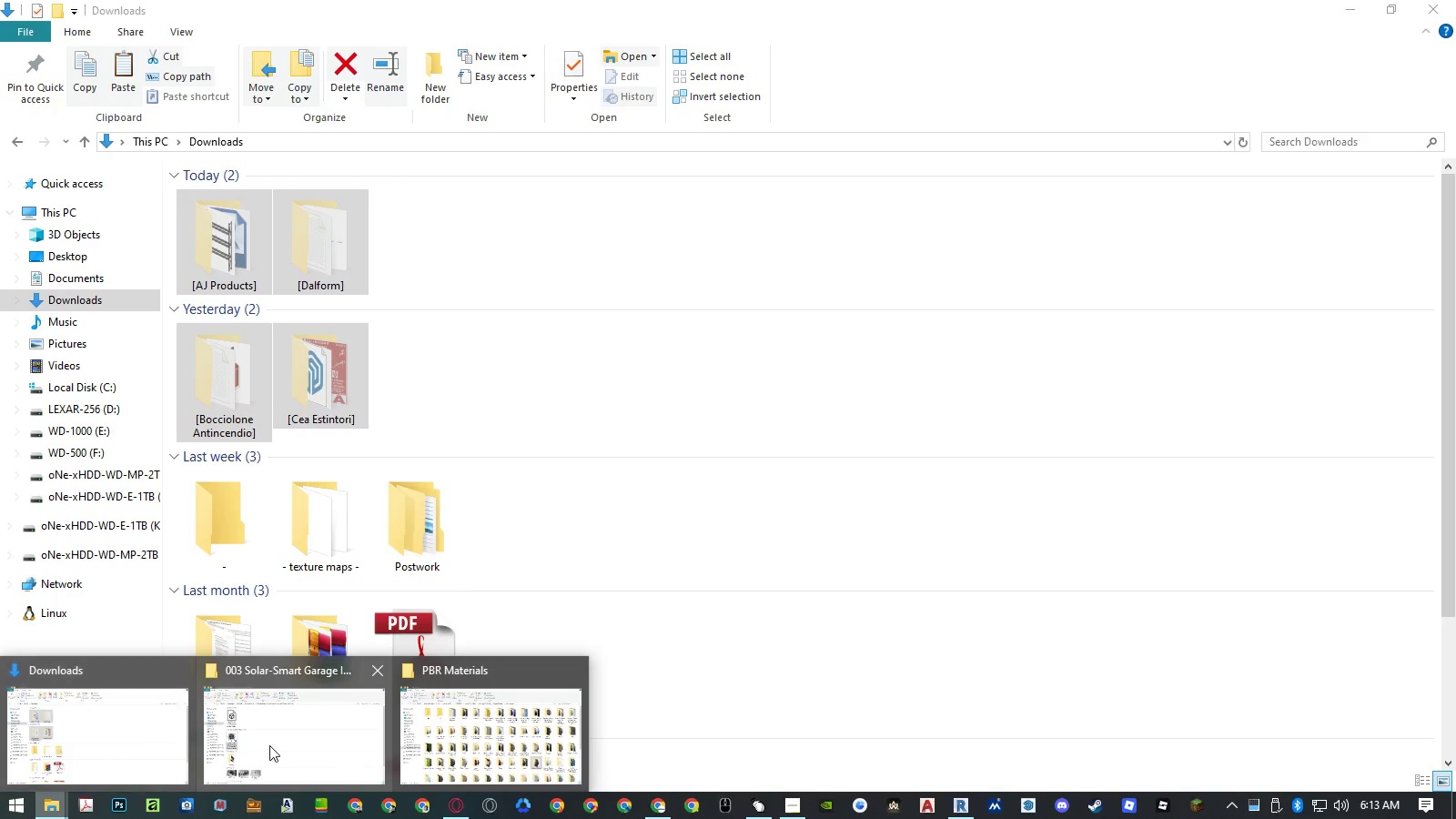 
left_click([277, 744])
 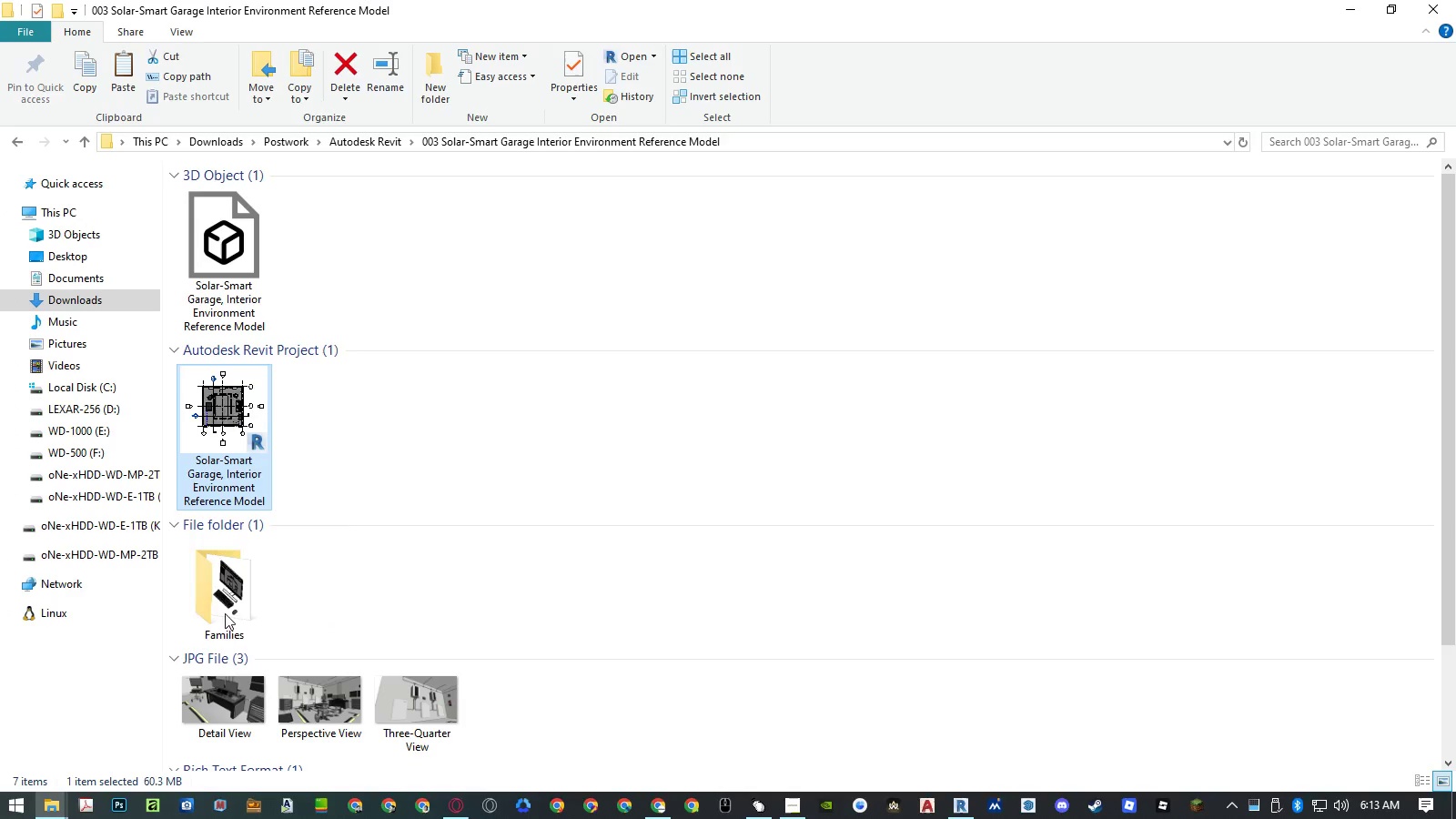 
right_click([215, 610])
 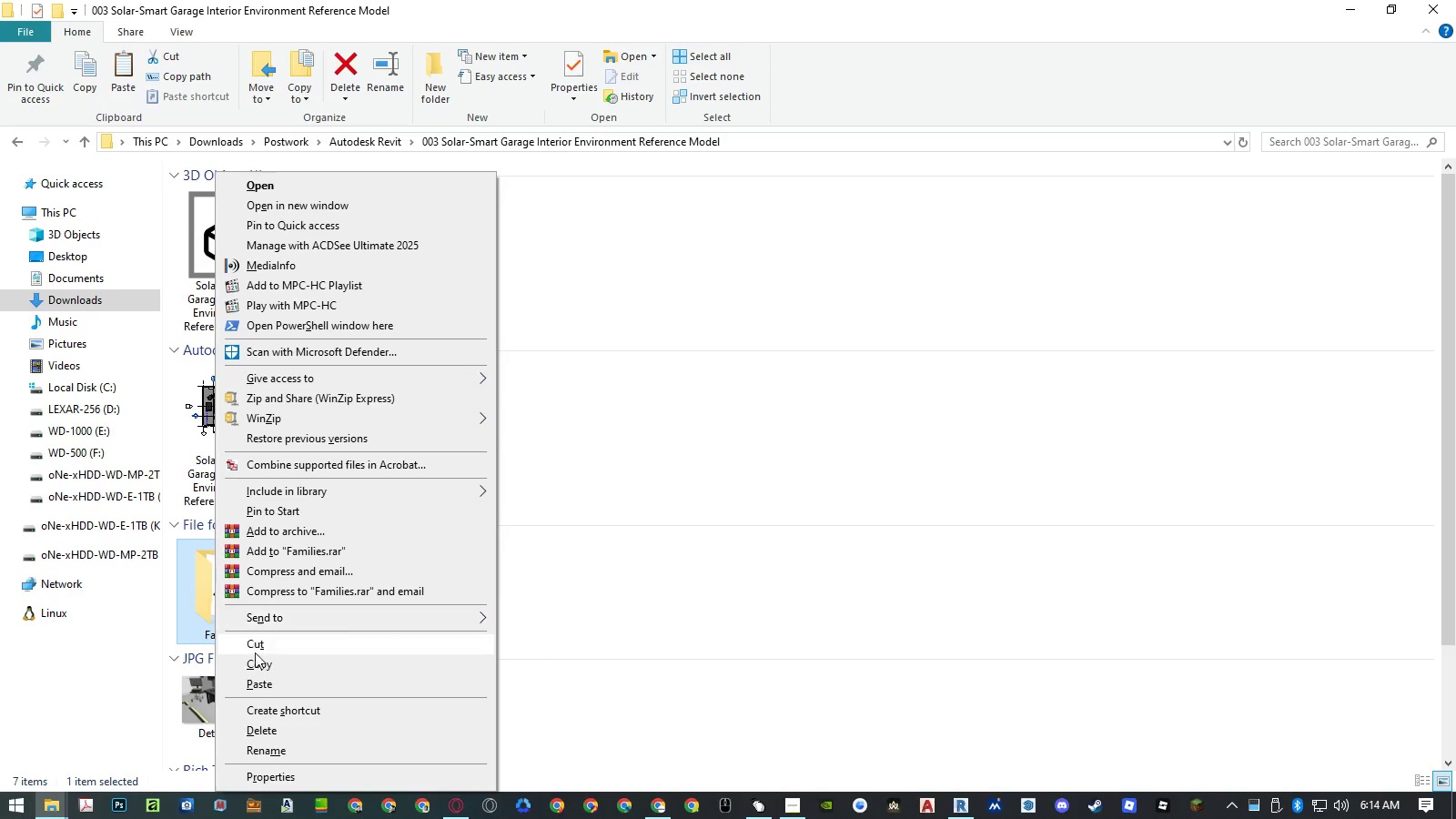 
left_click([254, 680])
 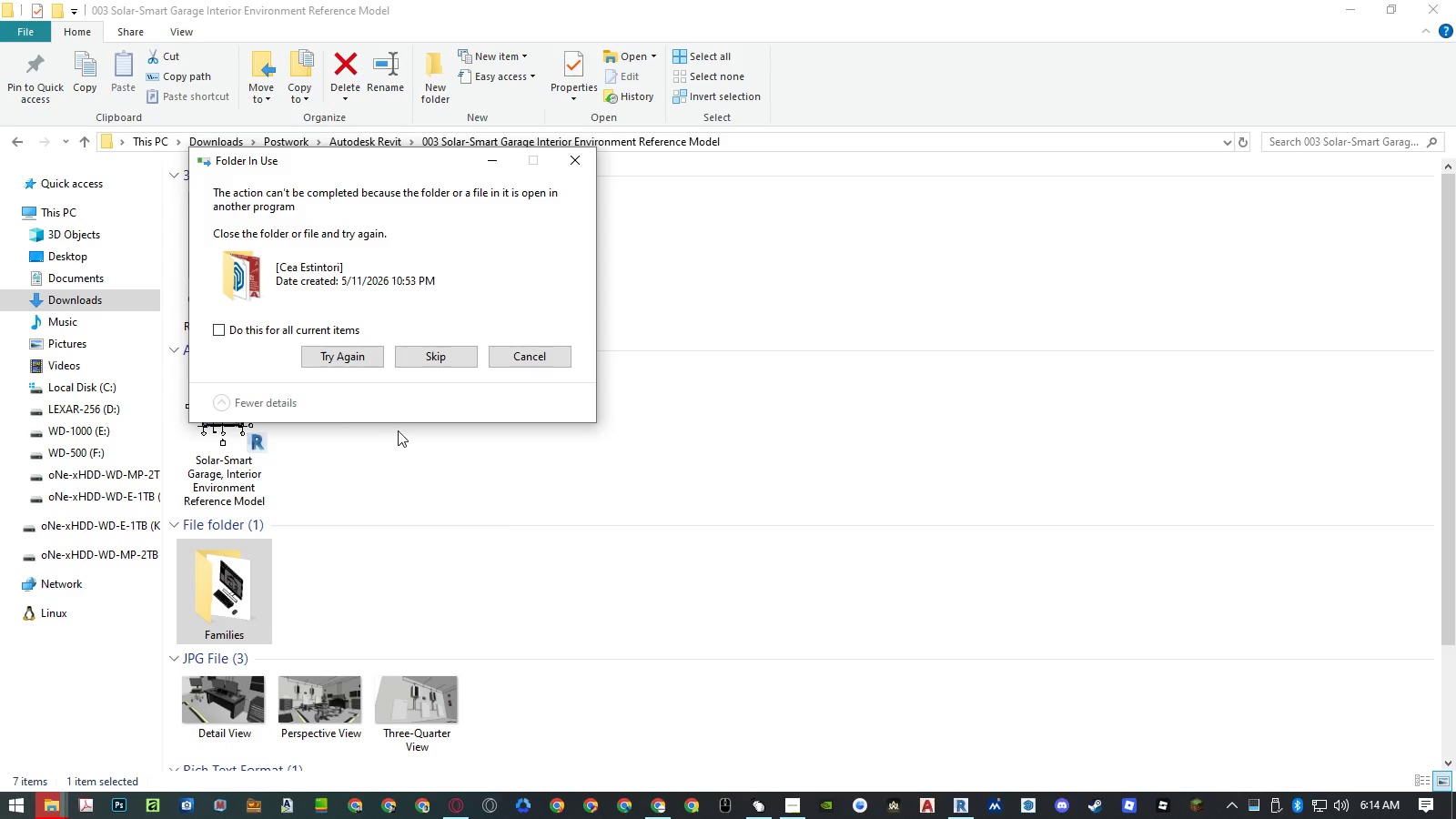 
left_click([449, 359])
 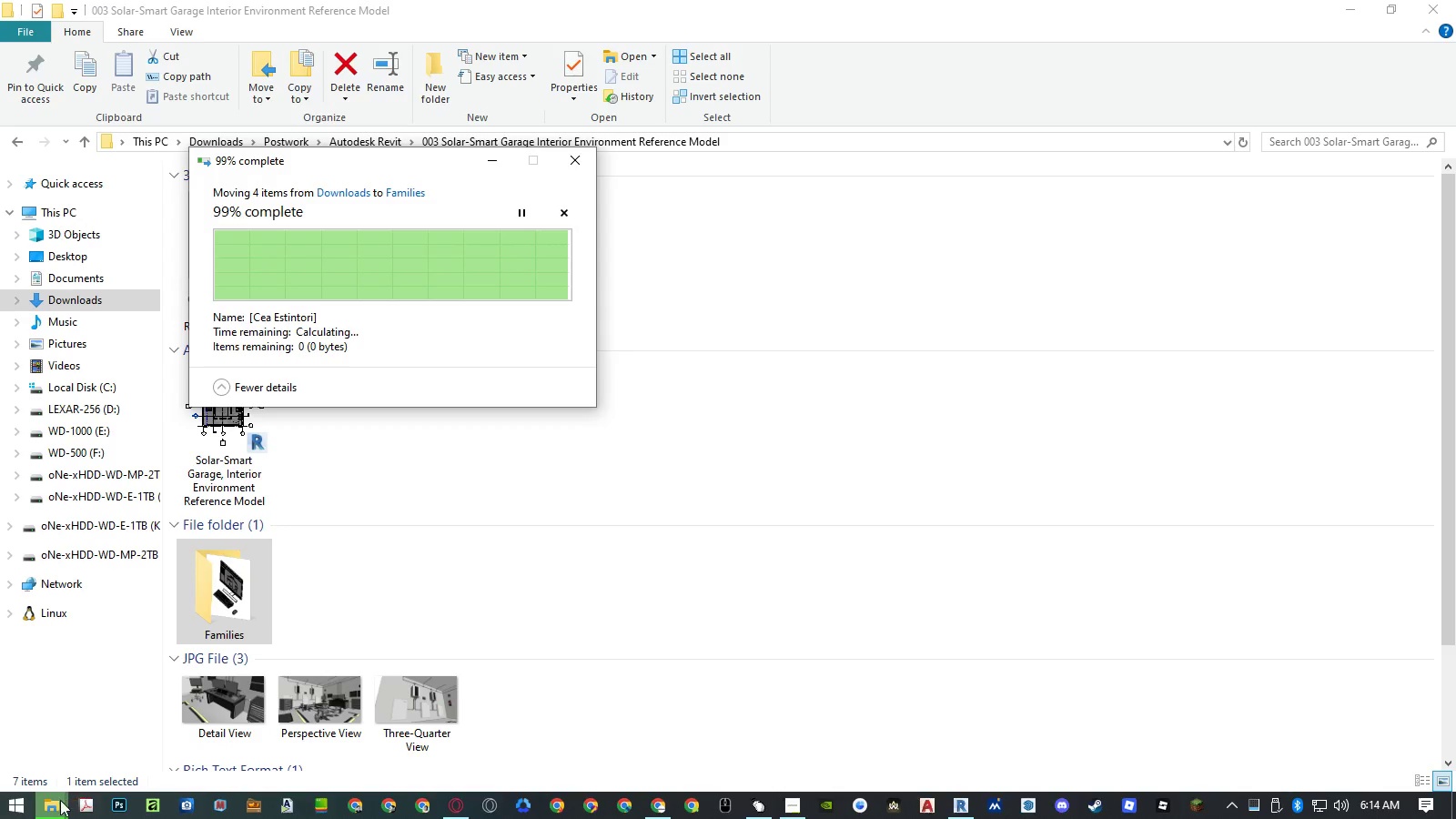 
left_click([59, 800])
 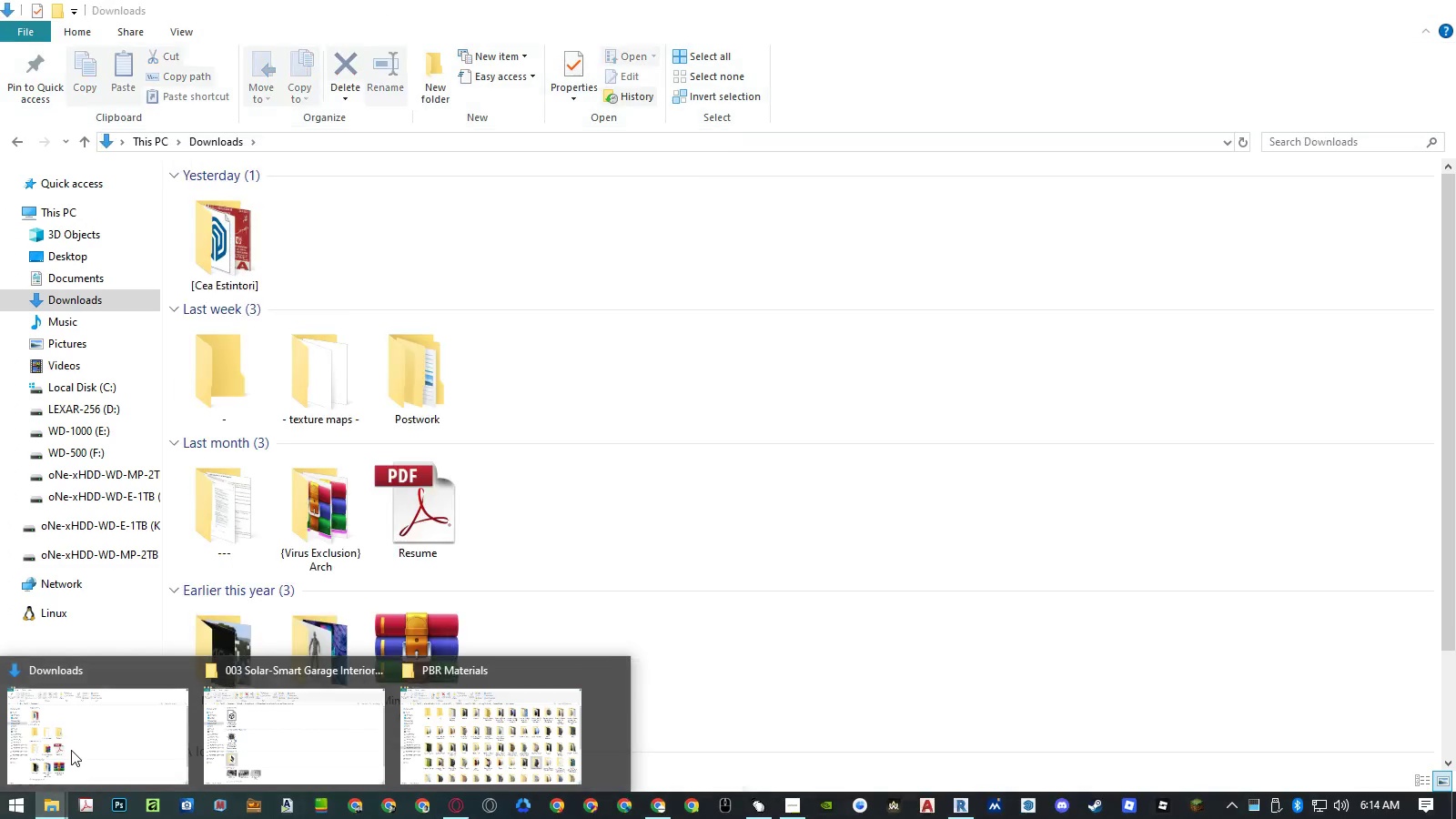 
left_click([71, 750])
 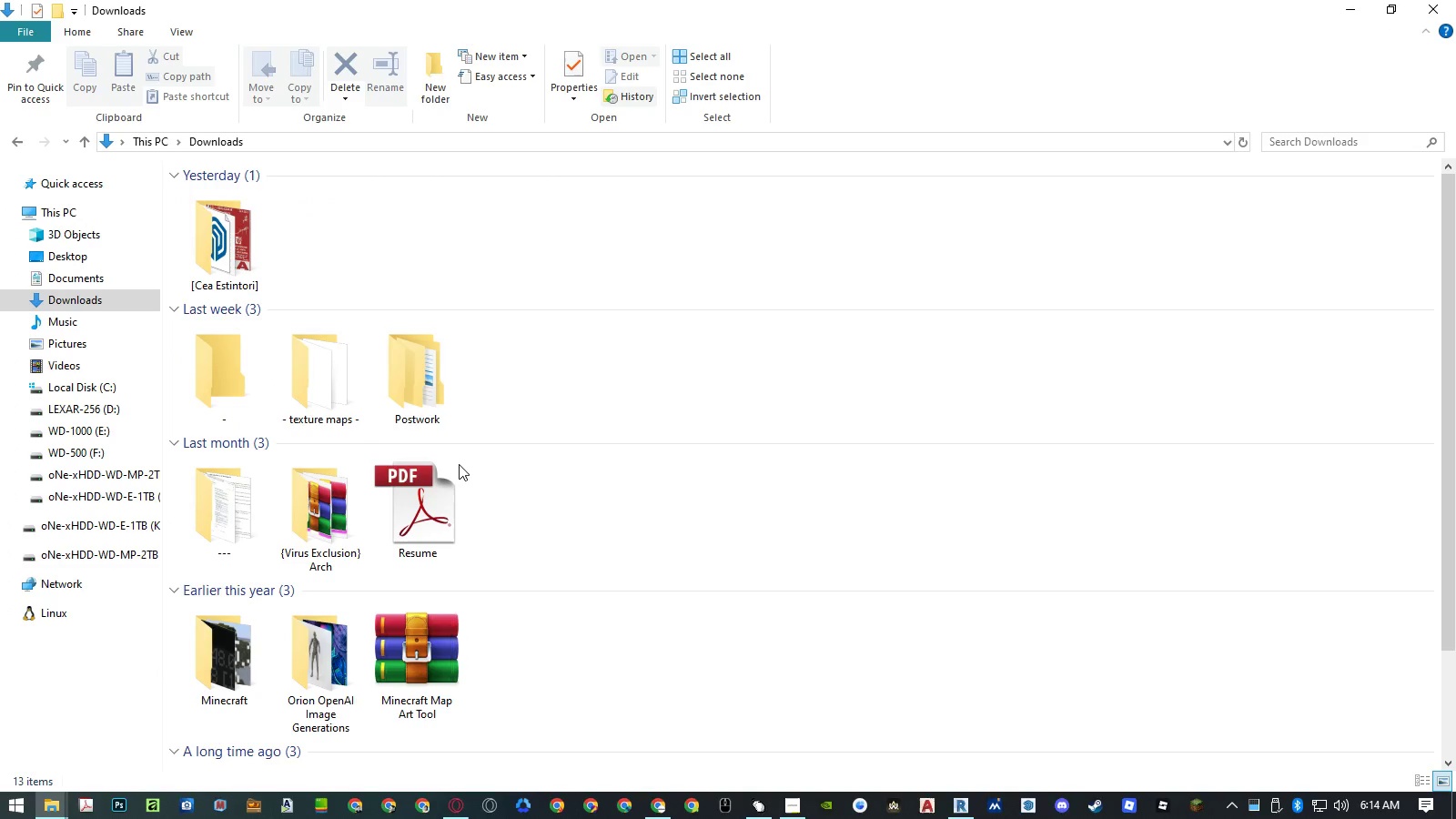 
right_click([531, 389])
 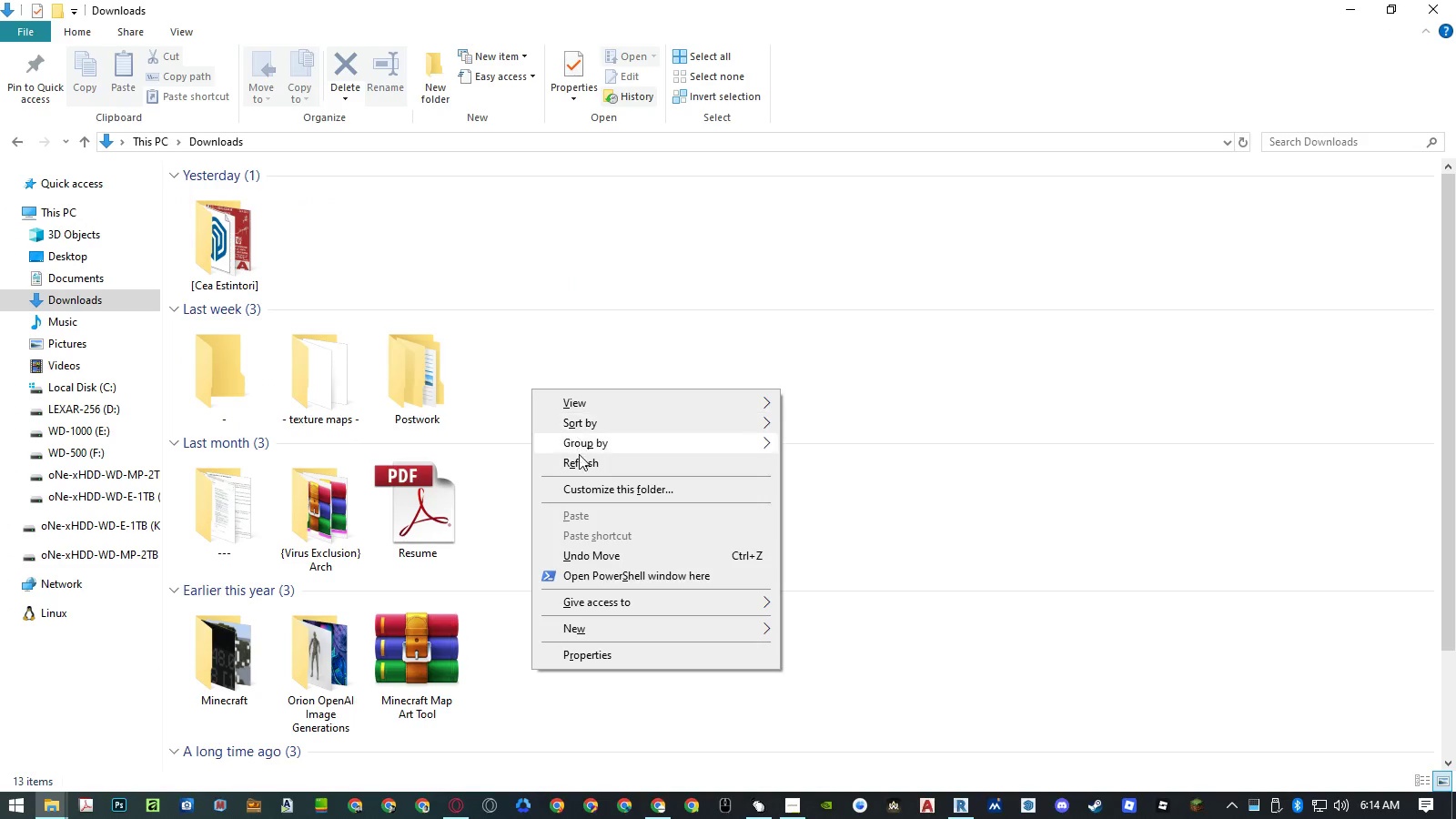 
left_click([579, 458])
 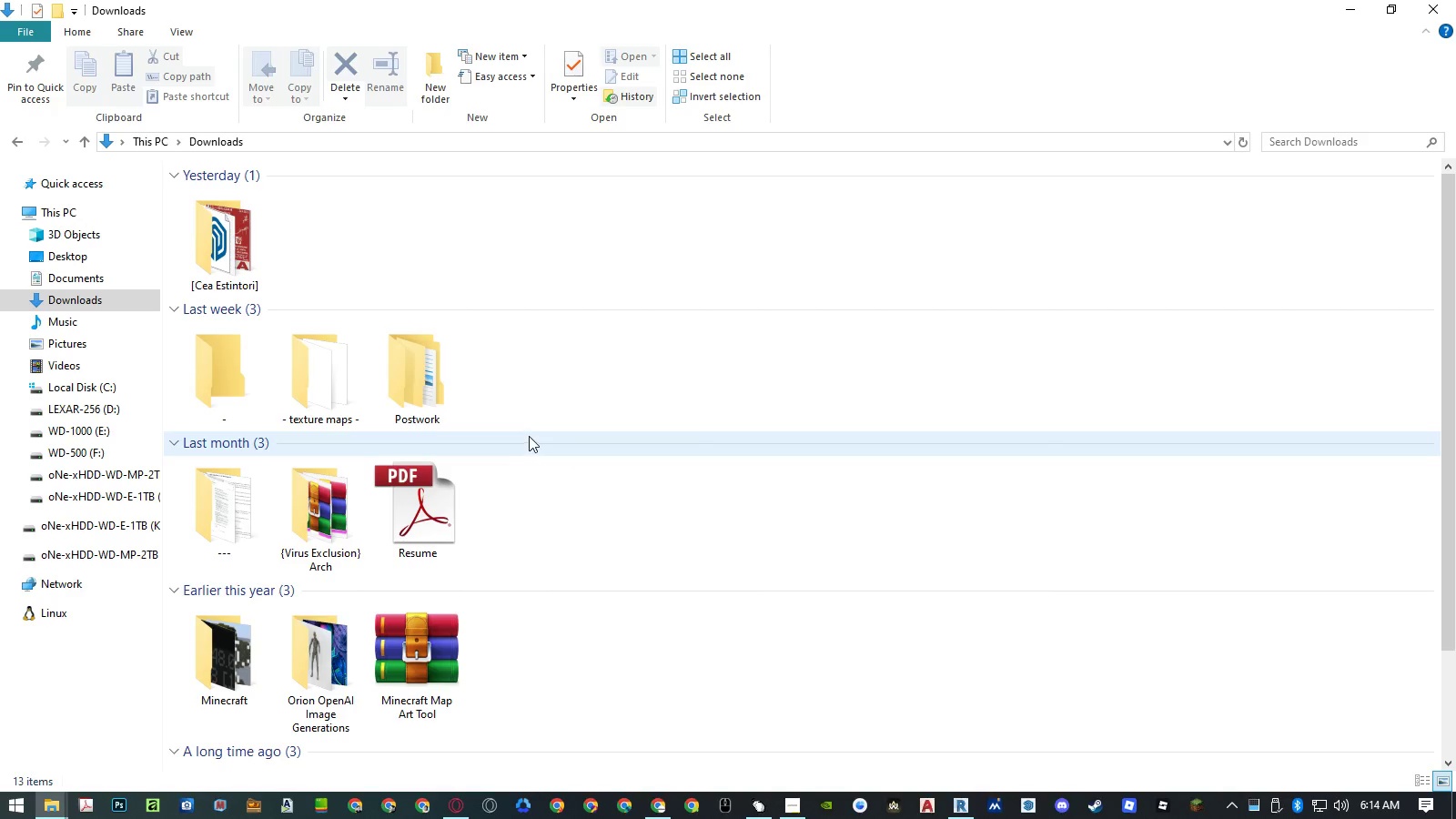 
double_click([257, 582])
 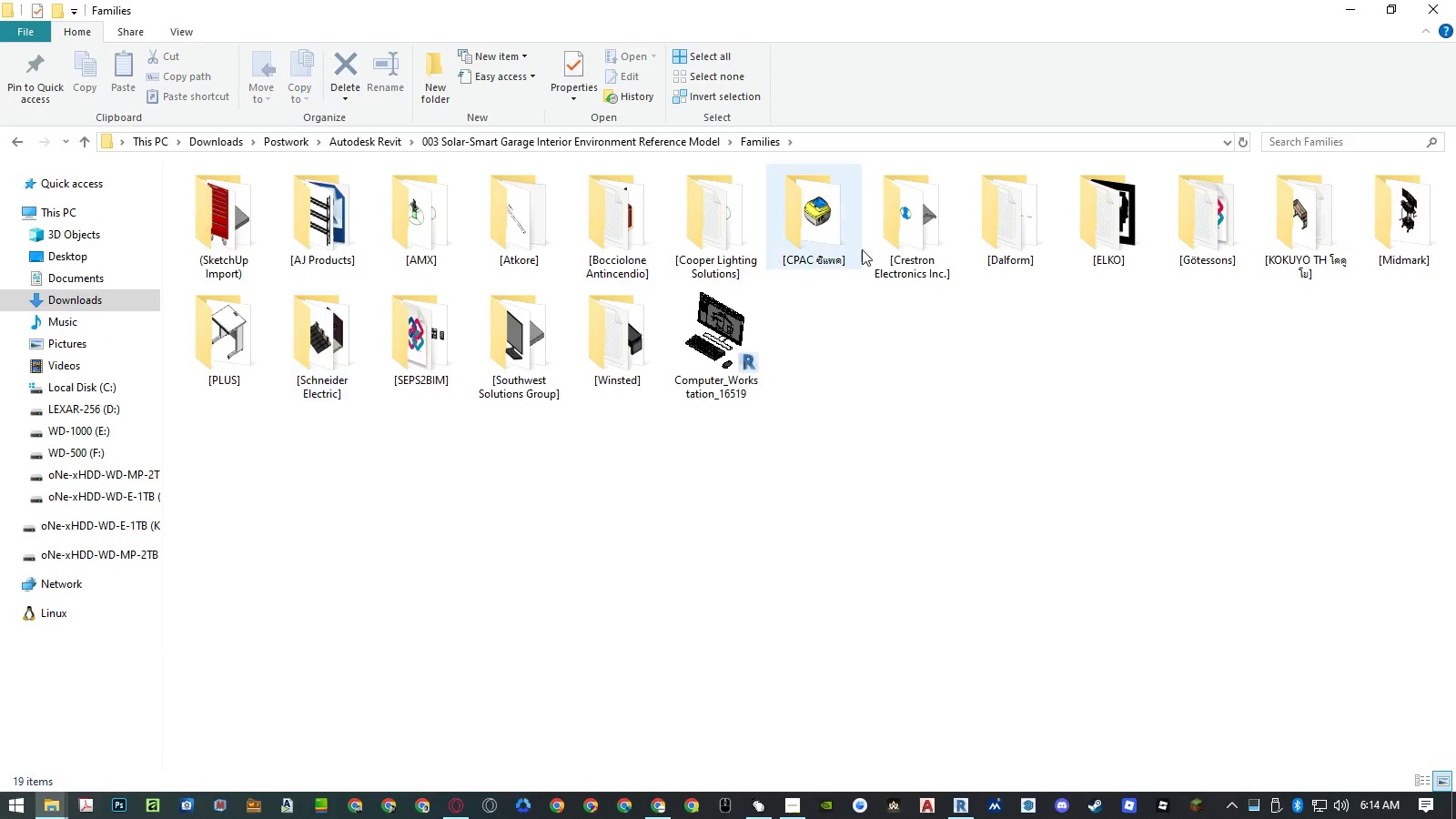 
double_click([1098, 240])
 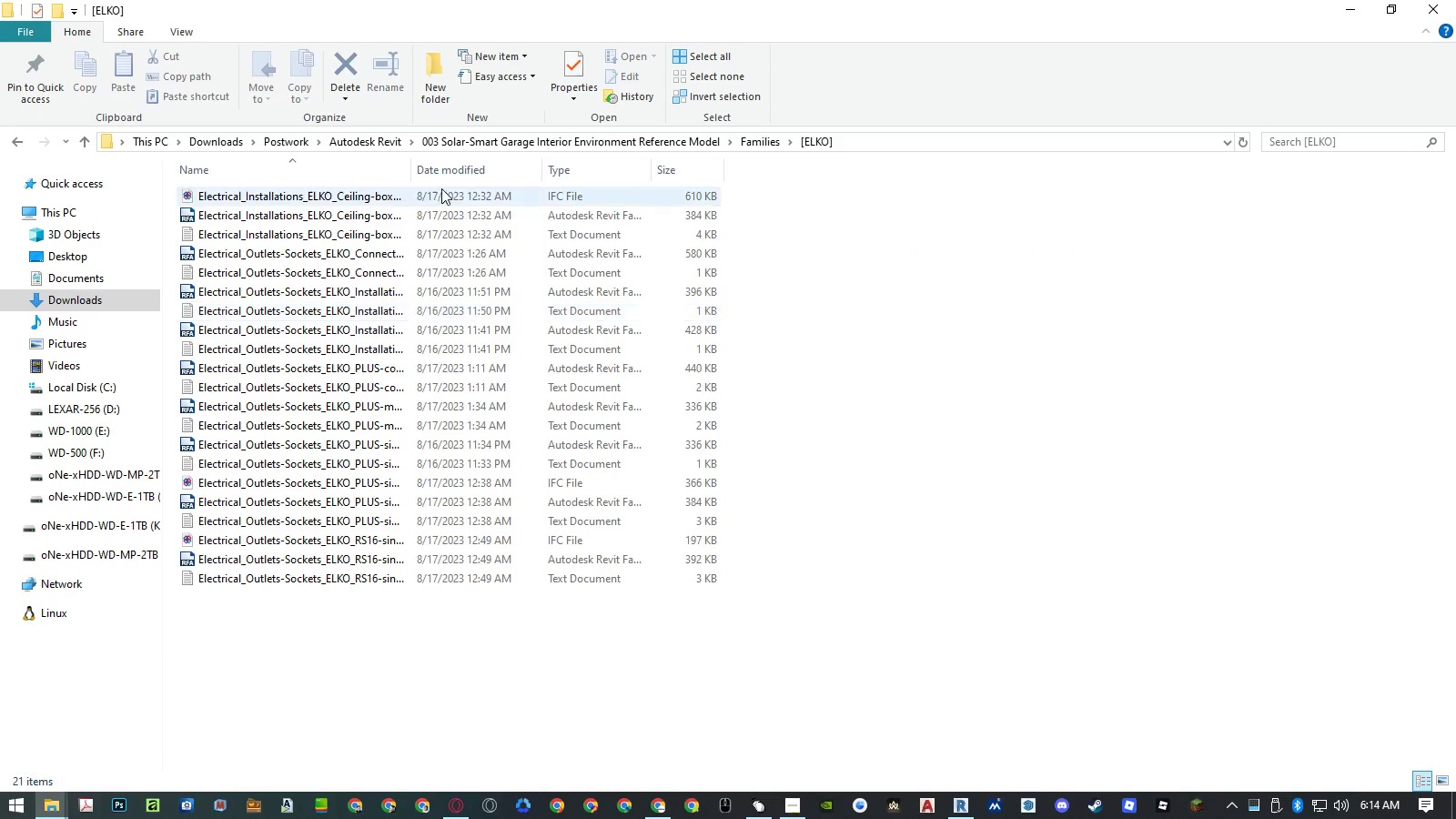 
double_click([414, 171])
 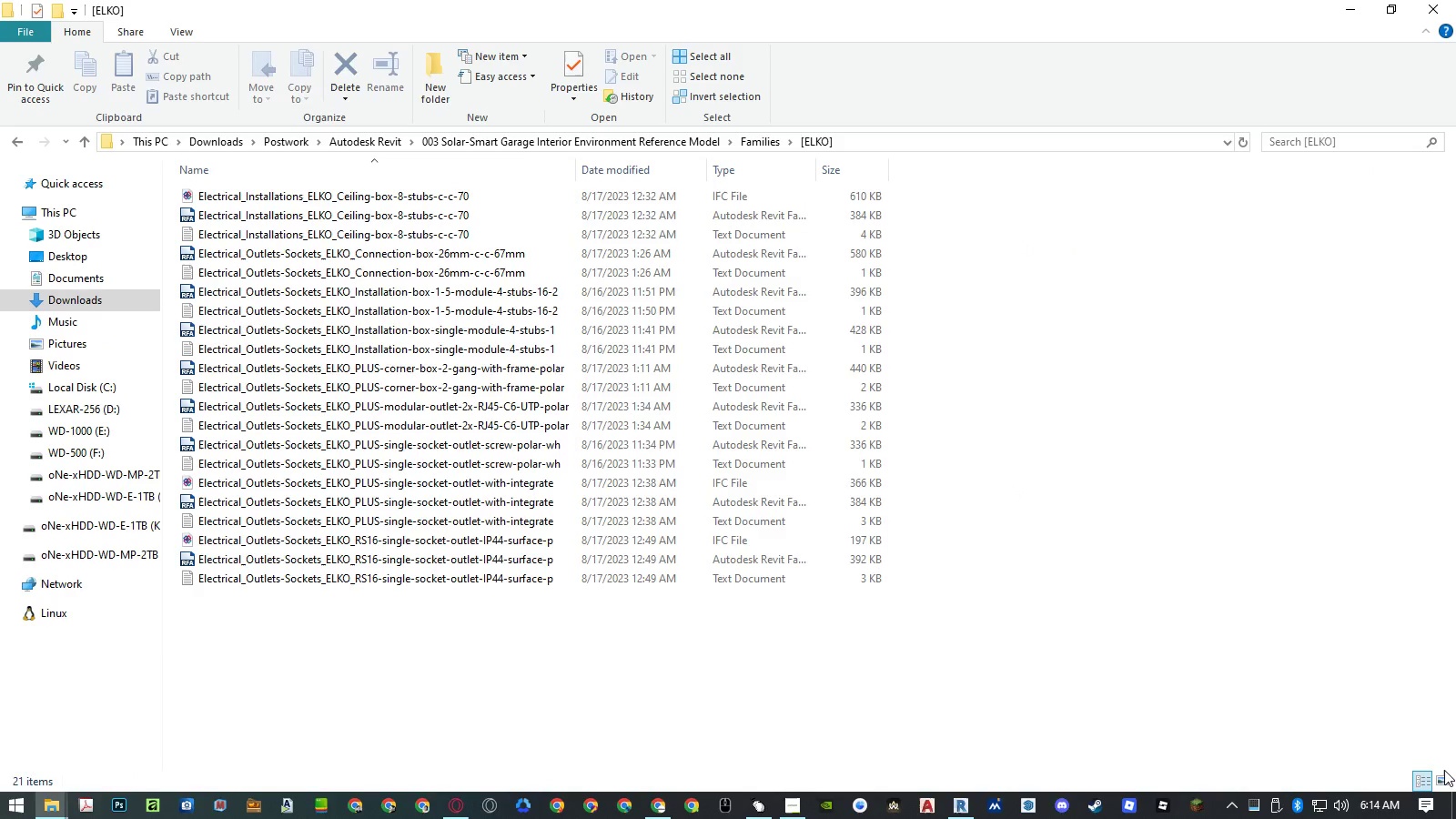 
left_click([1443, 772])
 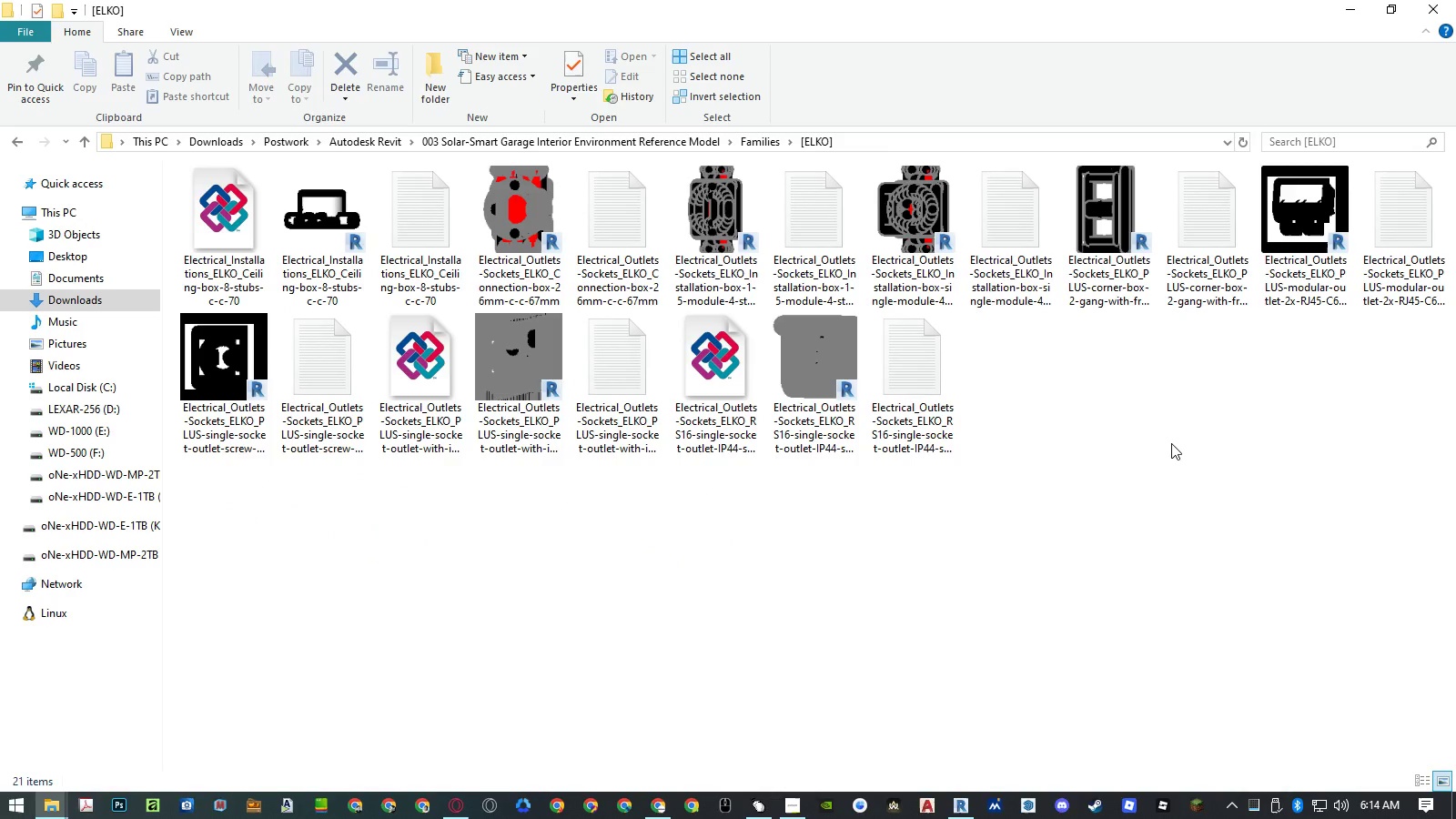 
wait(13.55)
 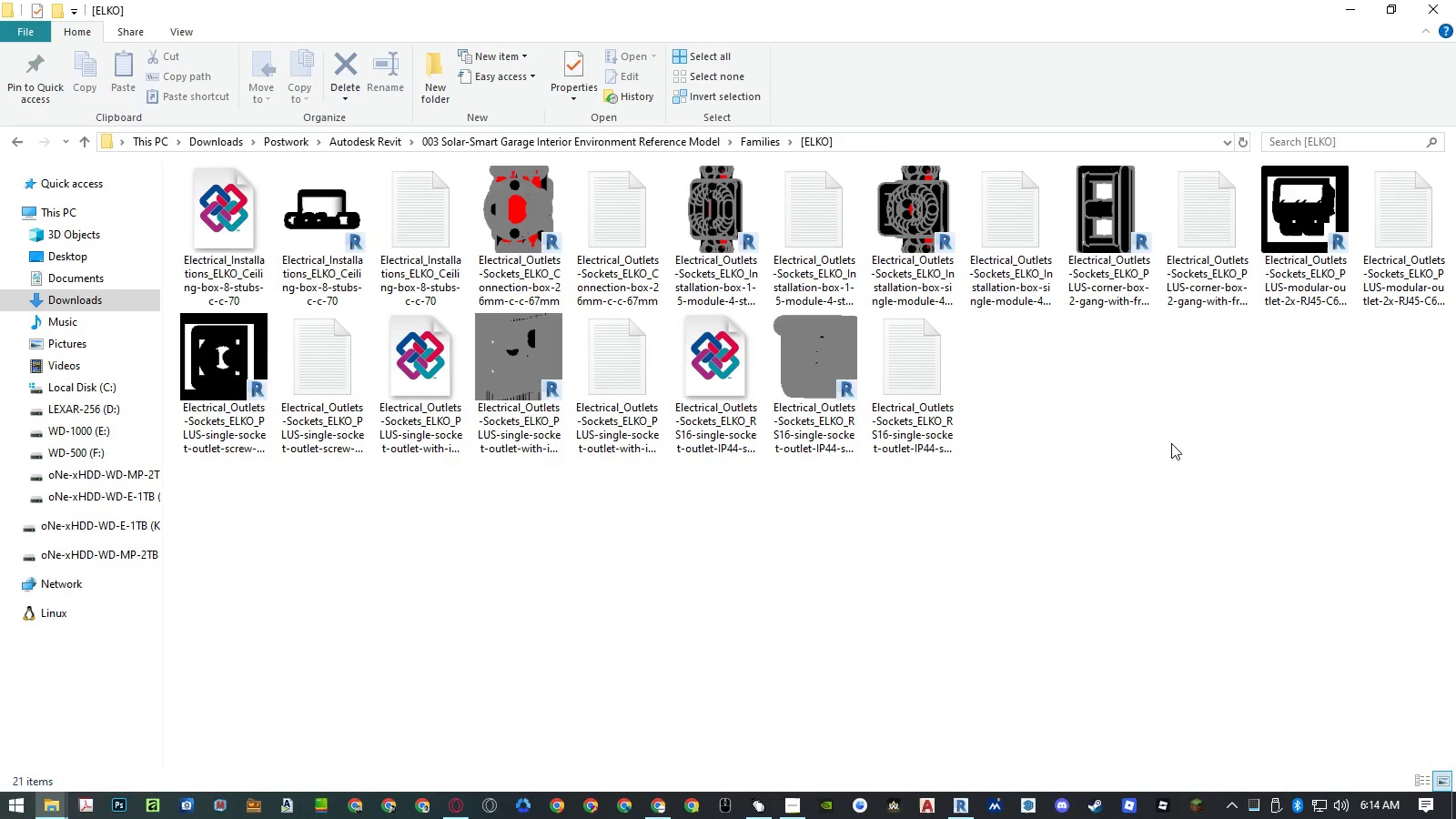 
left_click([541, 415])
 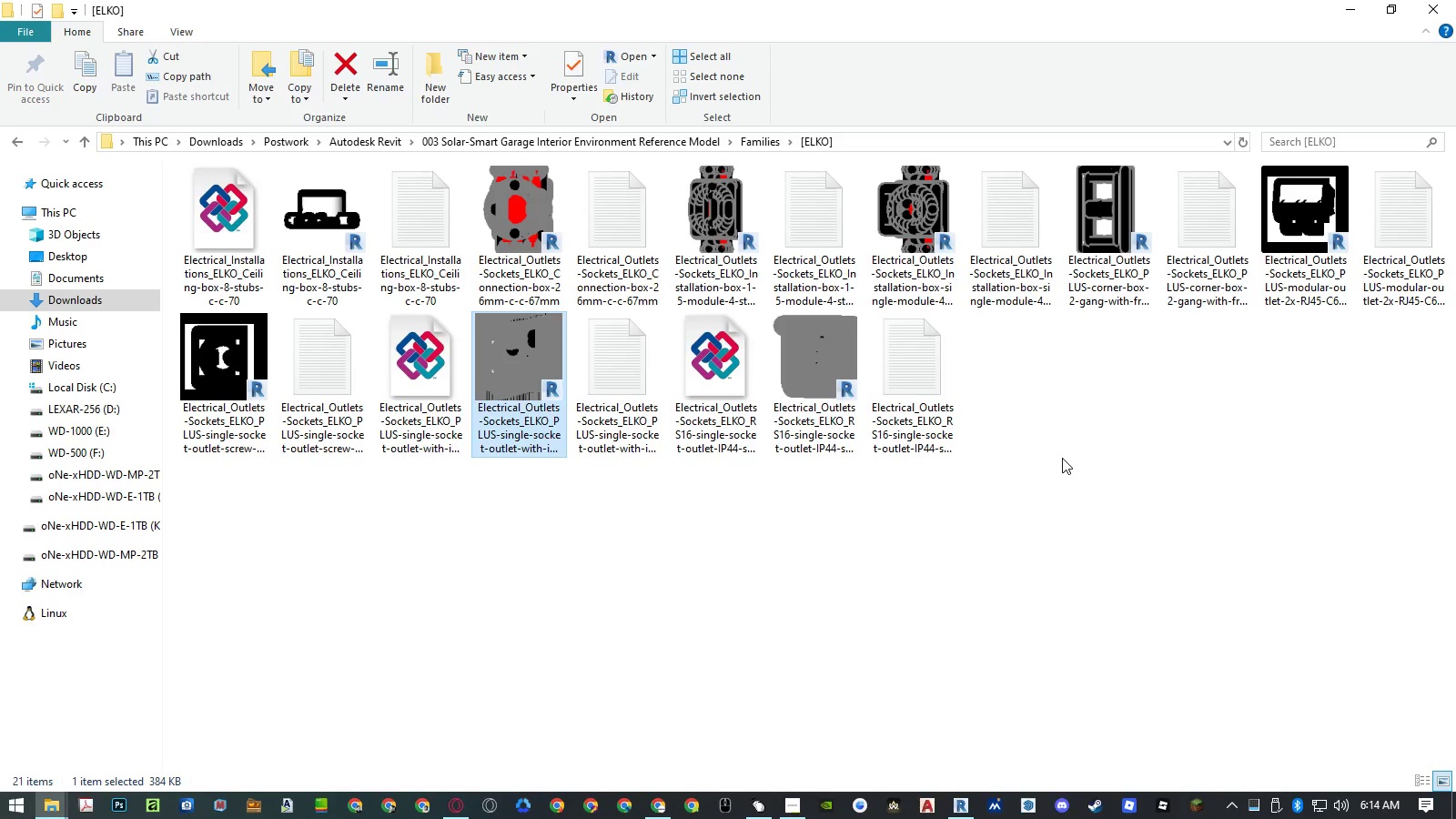 
left_click([1062, 458])
 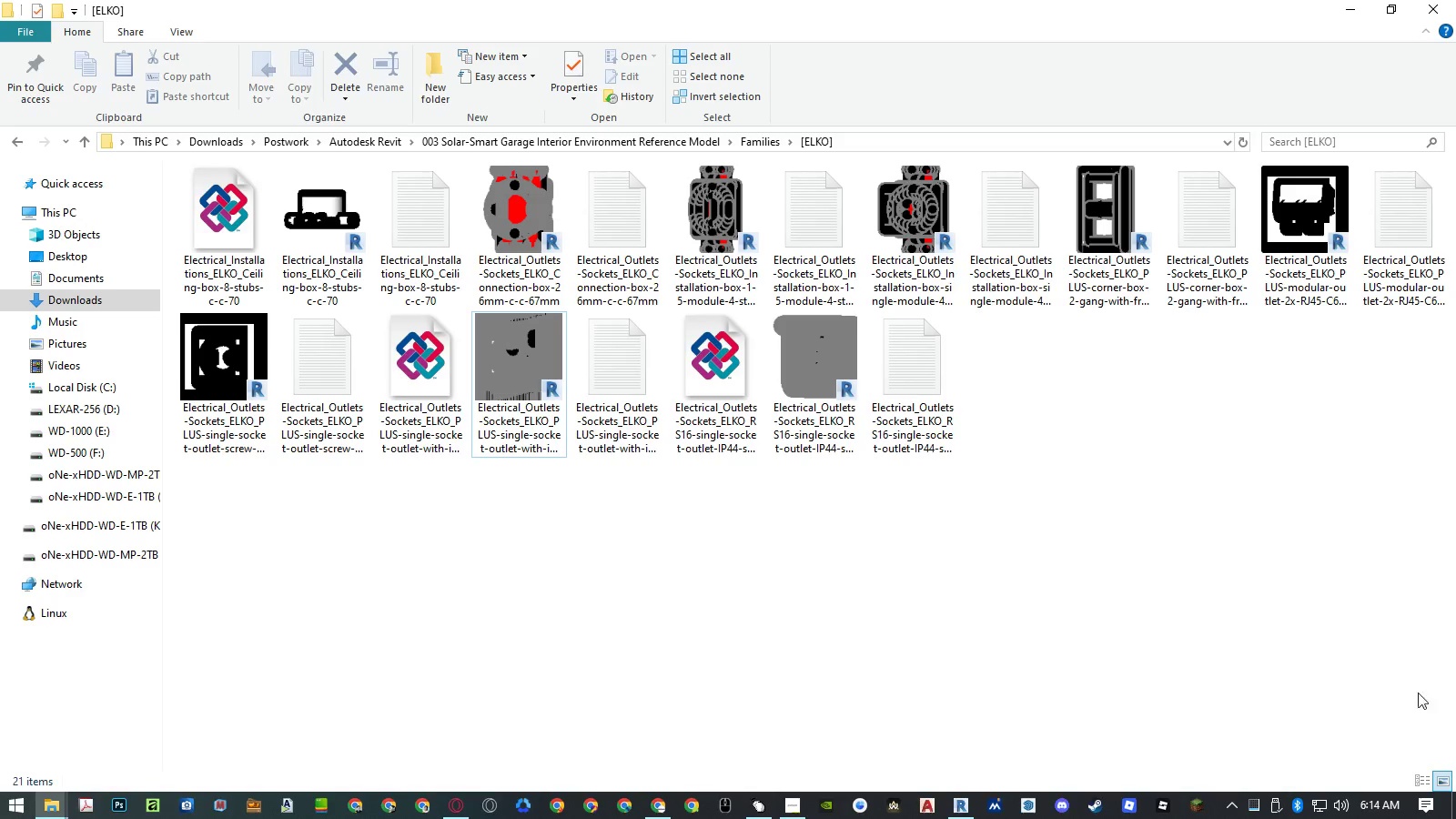 
left_click([1421, 776])
 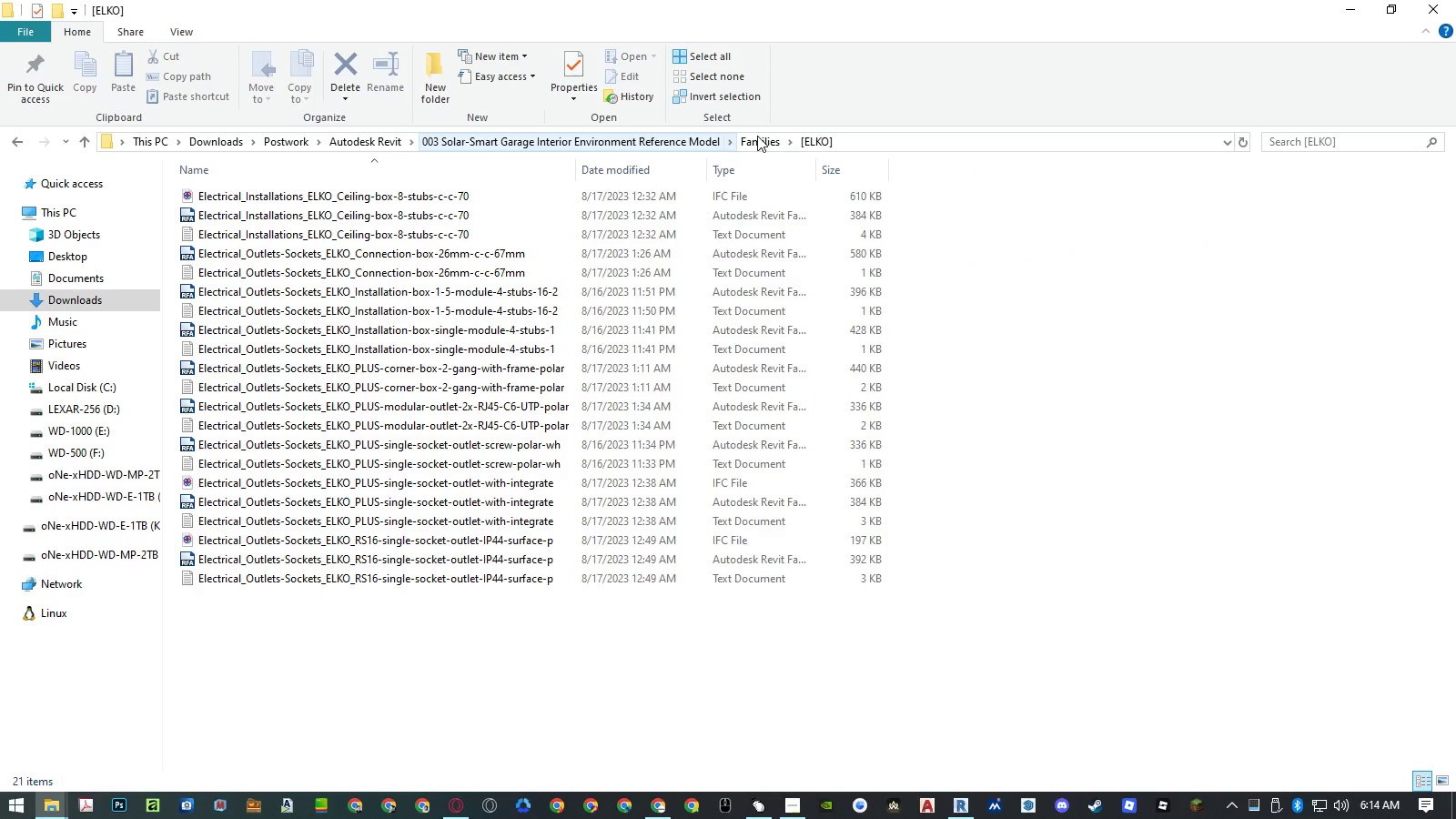 
left_click([757, 136])
 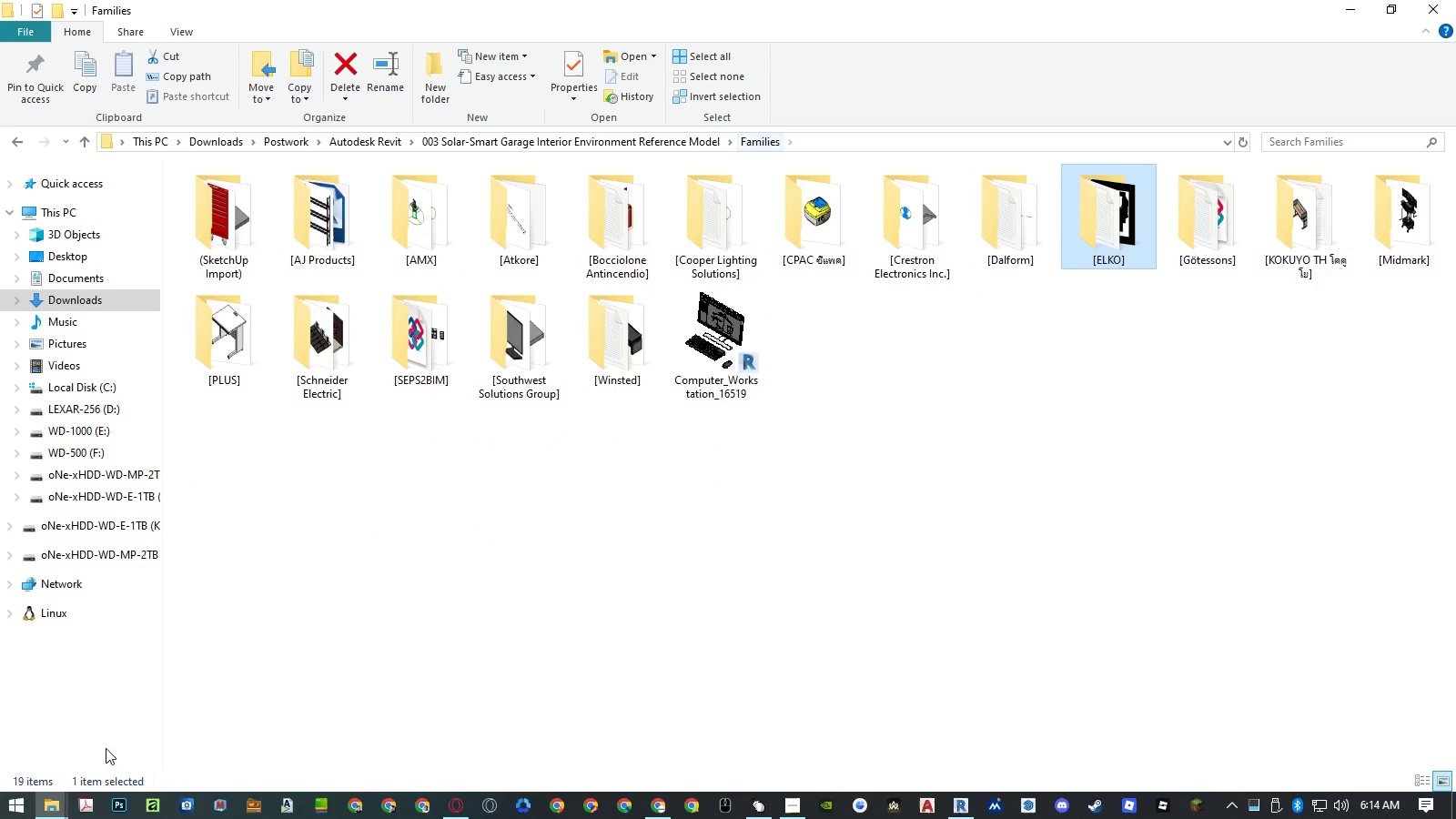 
left_click([42, 809])
 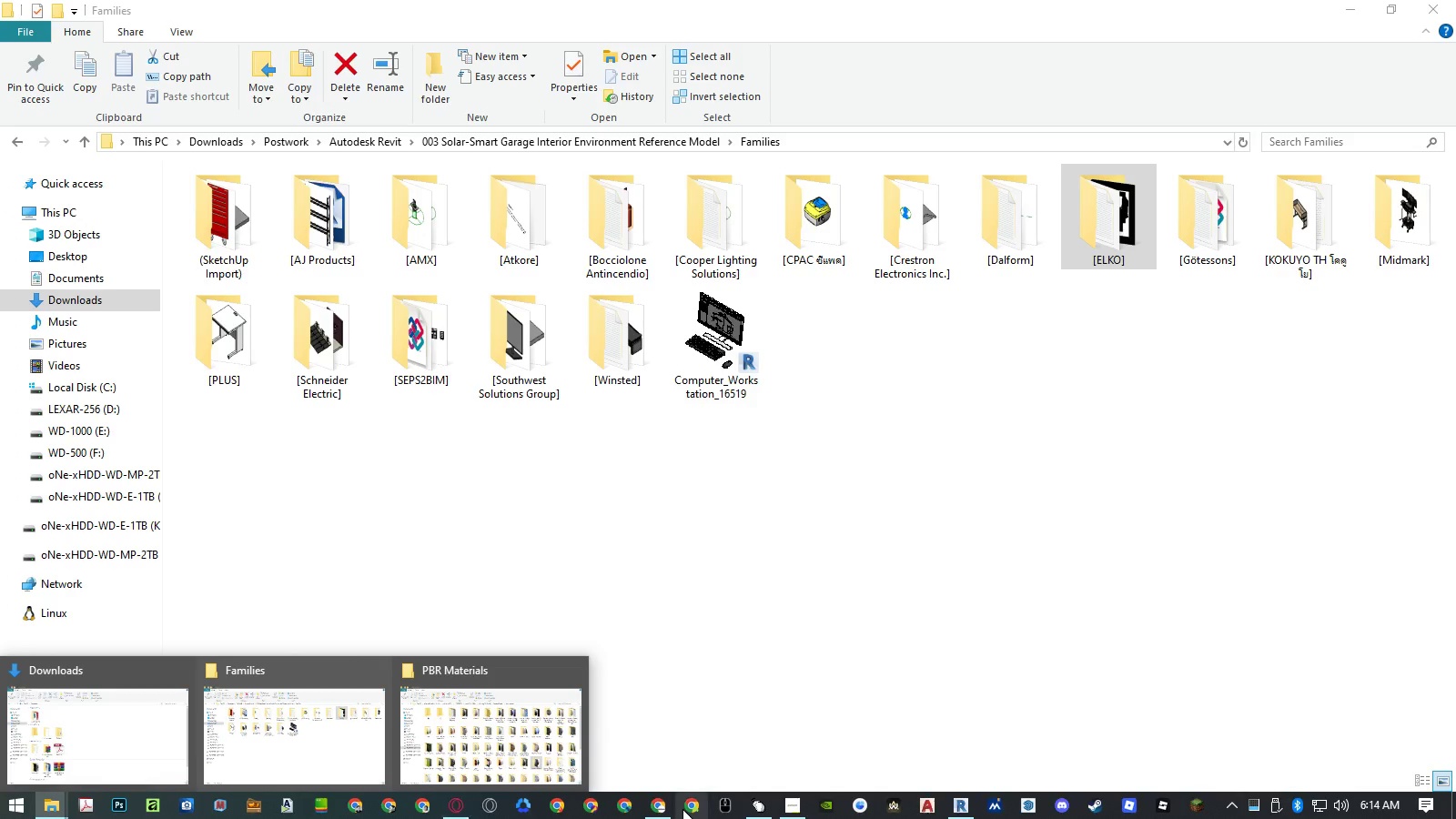 
left_click([664, 810])
 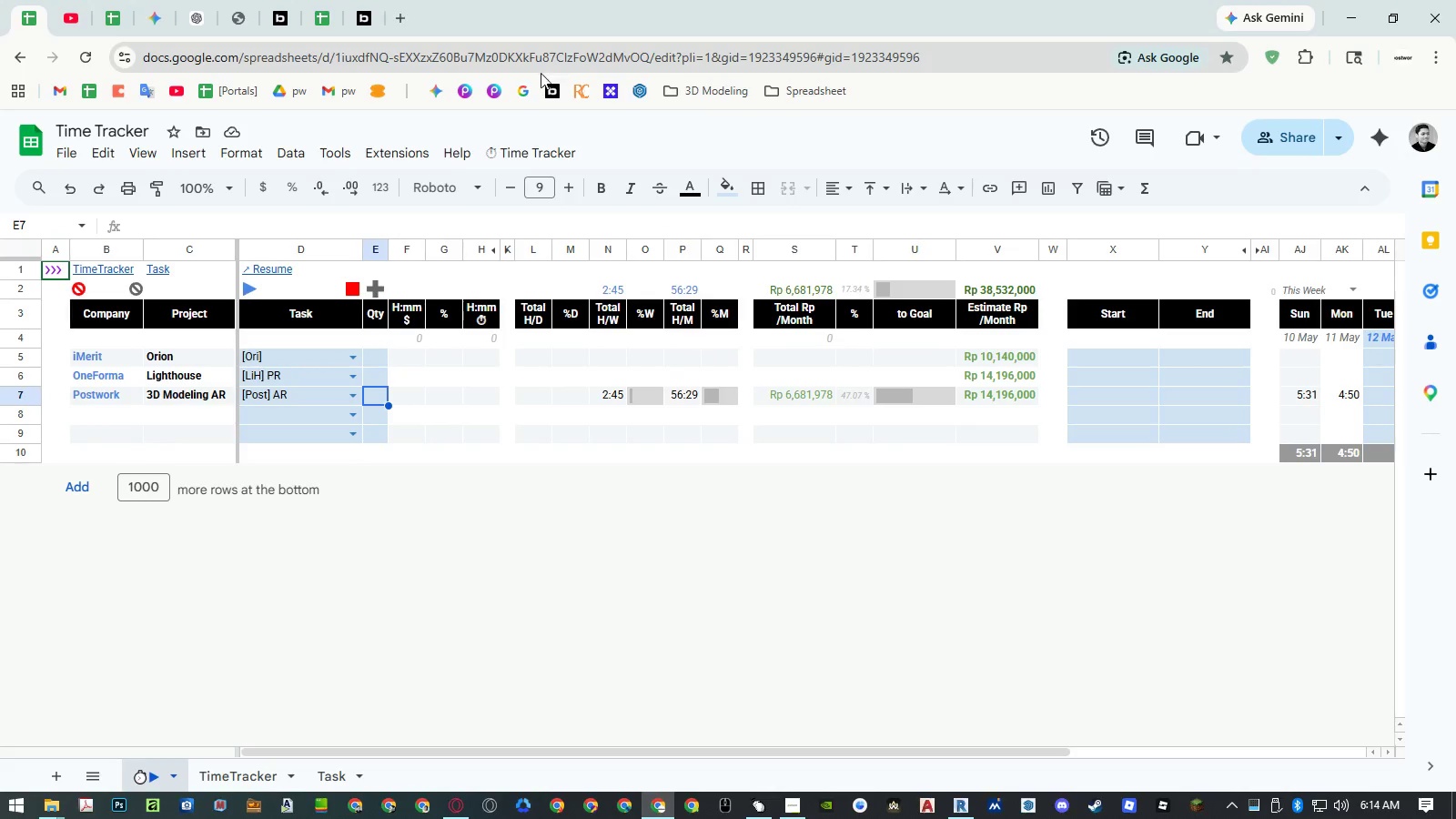 
middle_click([544, 81])
 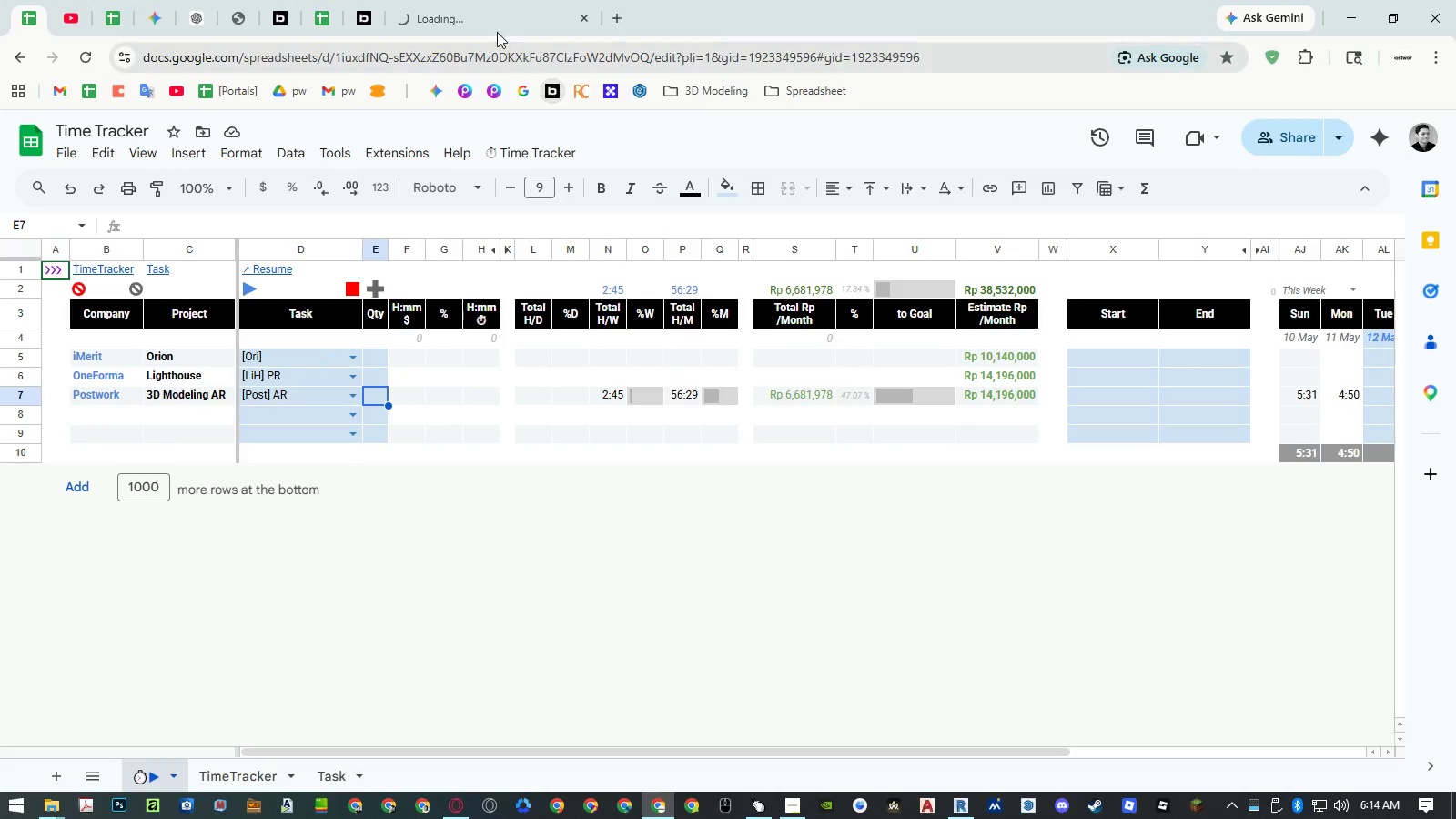 
left_click([490, 22])
 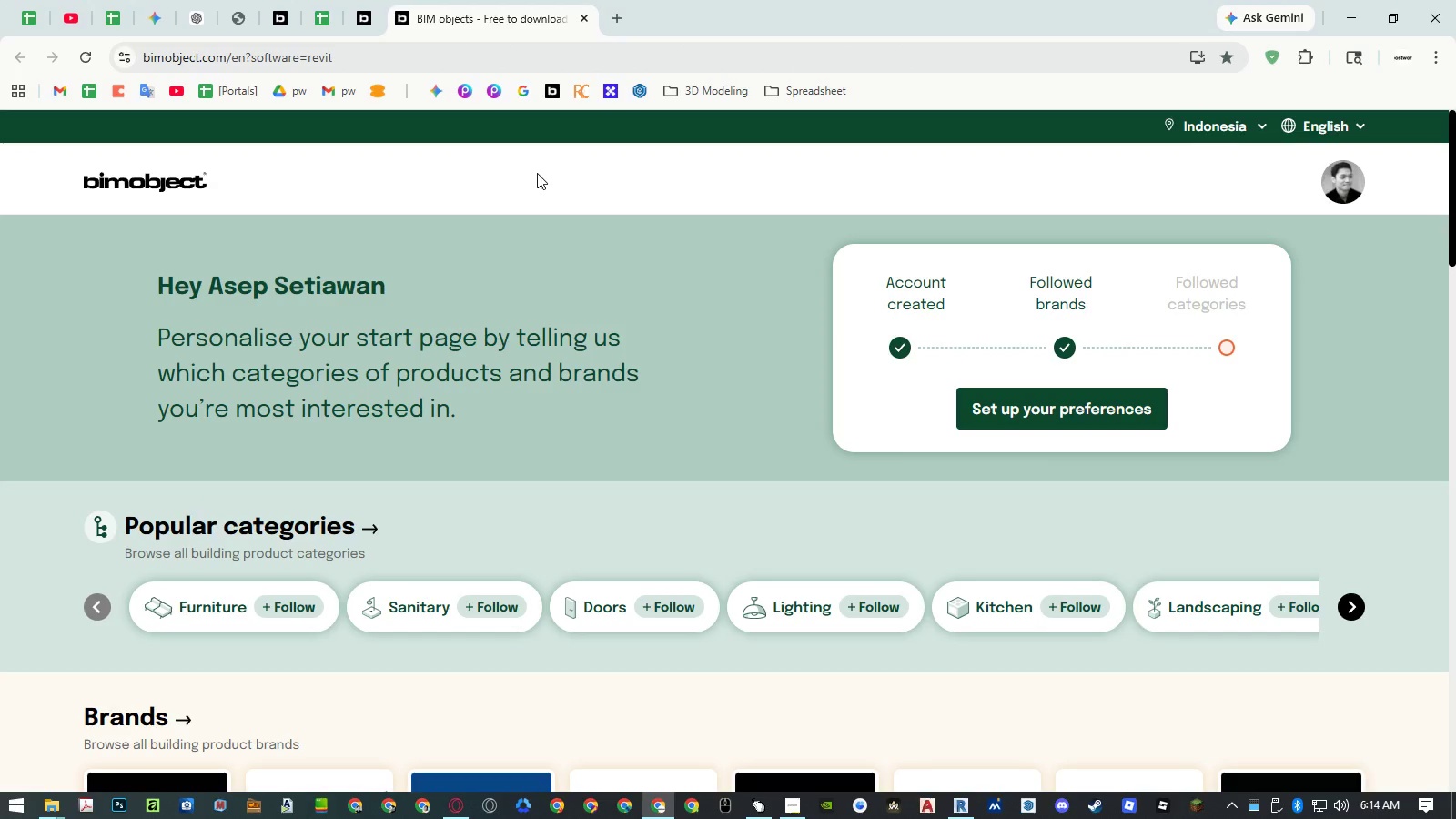 
left_click([581, 172])
 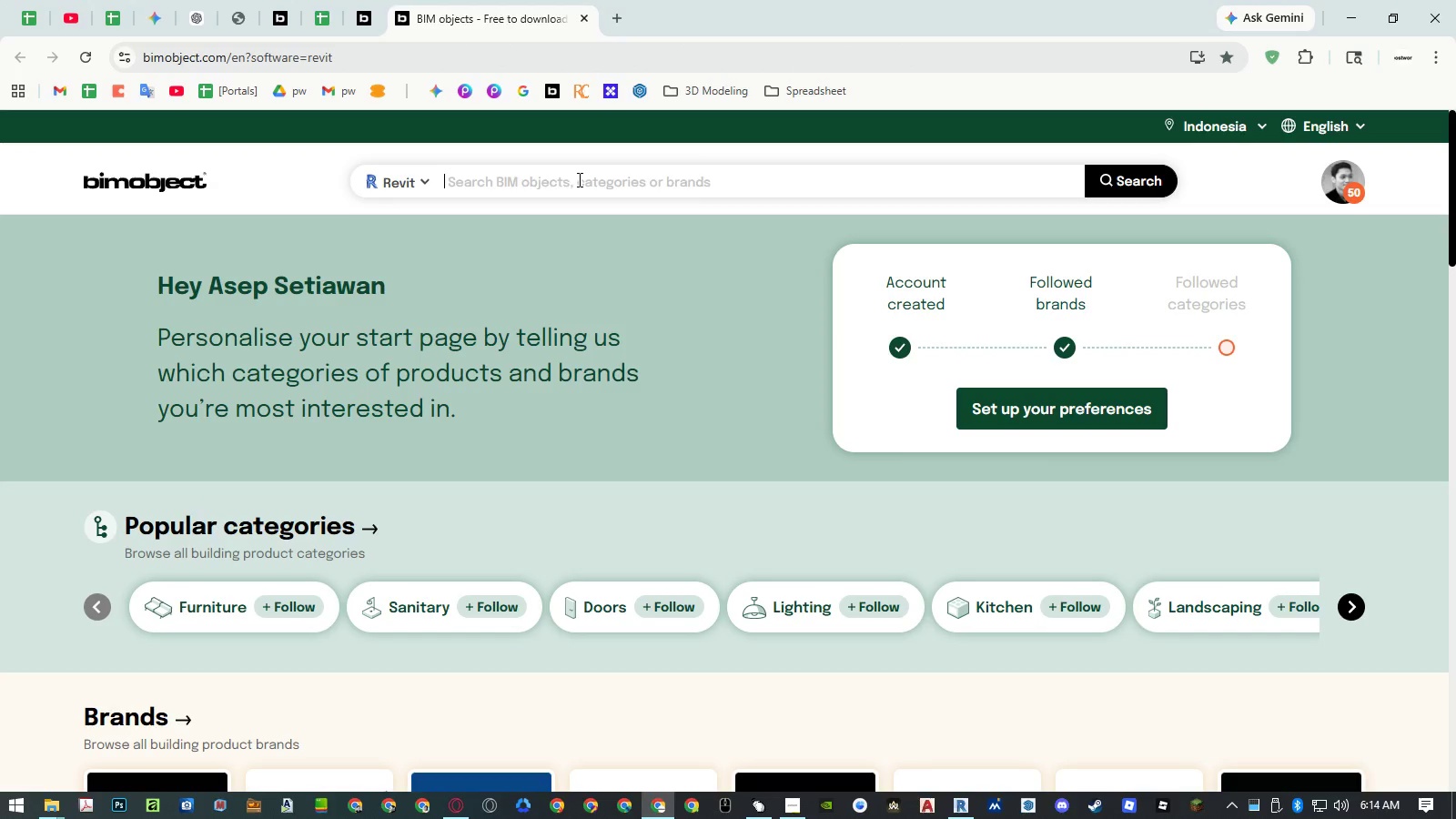 
type(elko)
 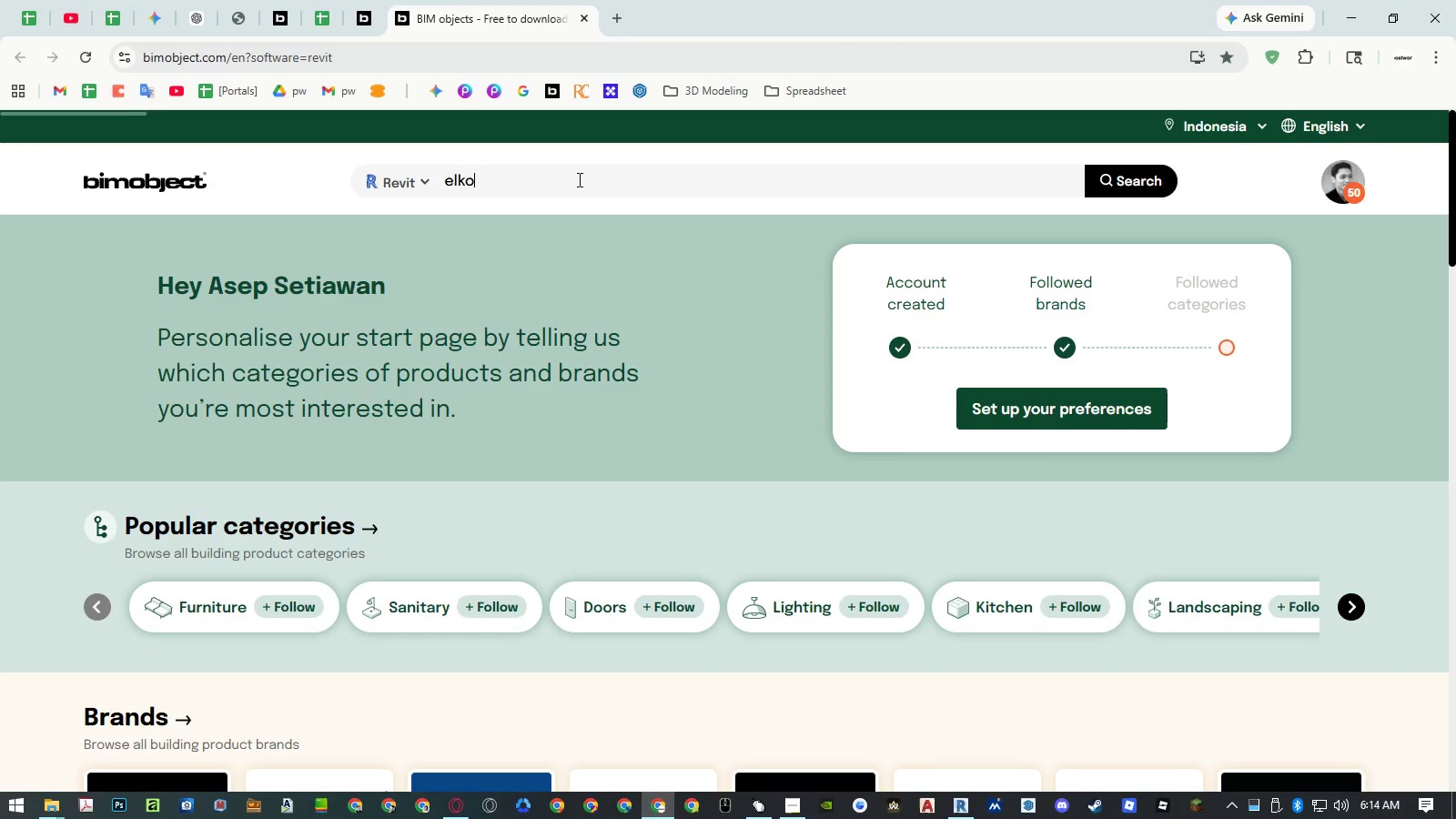 
key(Enter)
 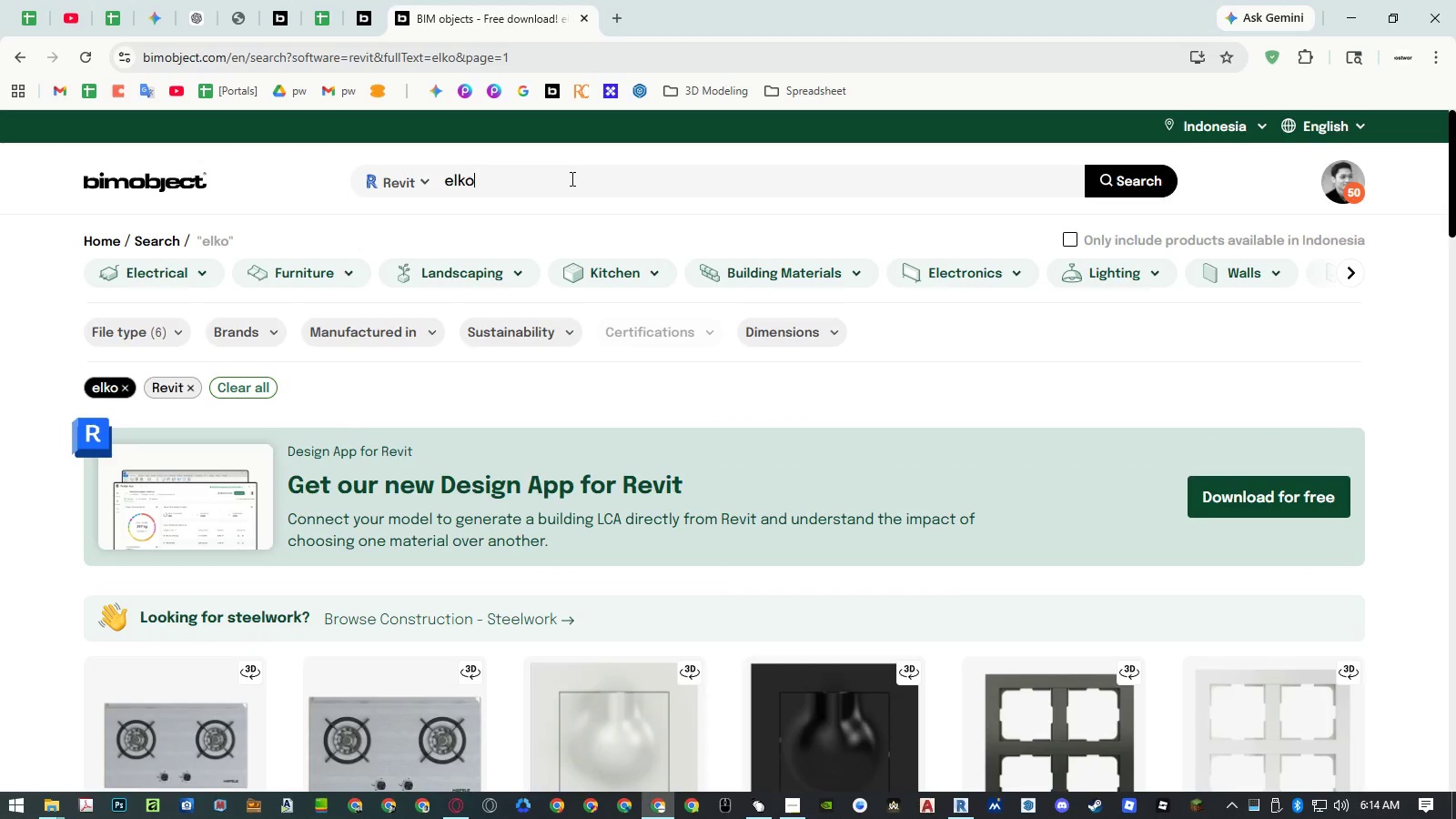 
scroll: coordinate [558, 240], scroll_direction: down, amount: 4.0
 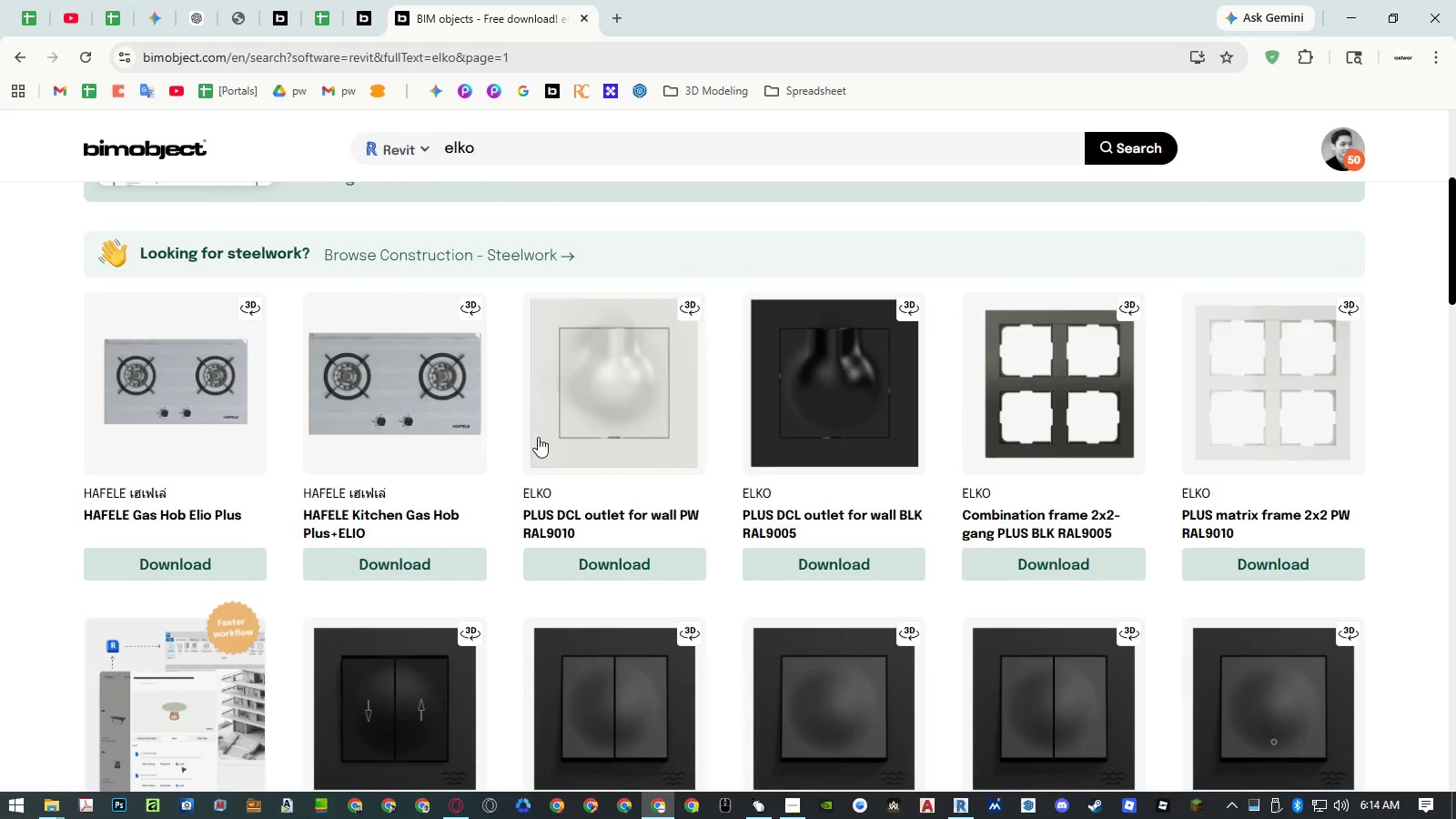 
left_click([536, 485])
 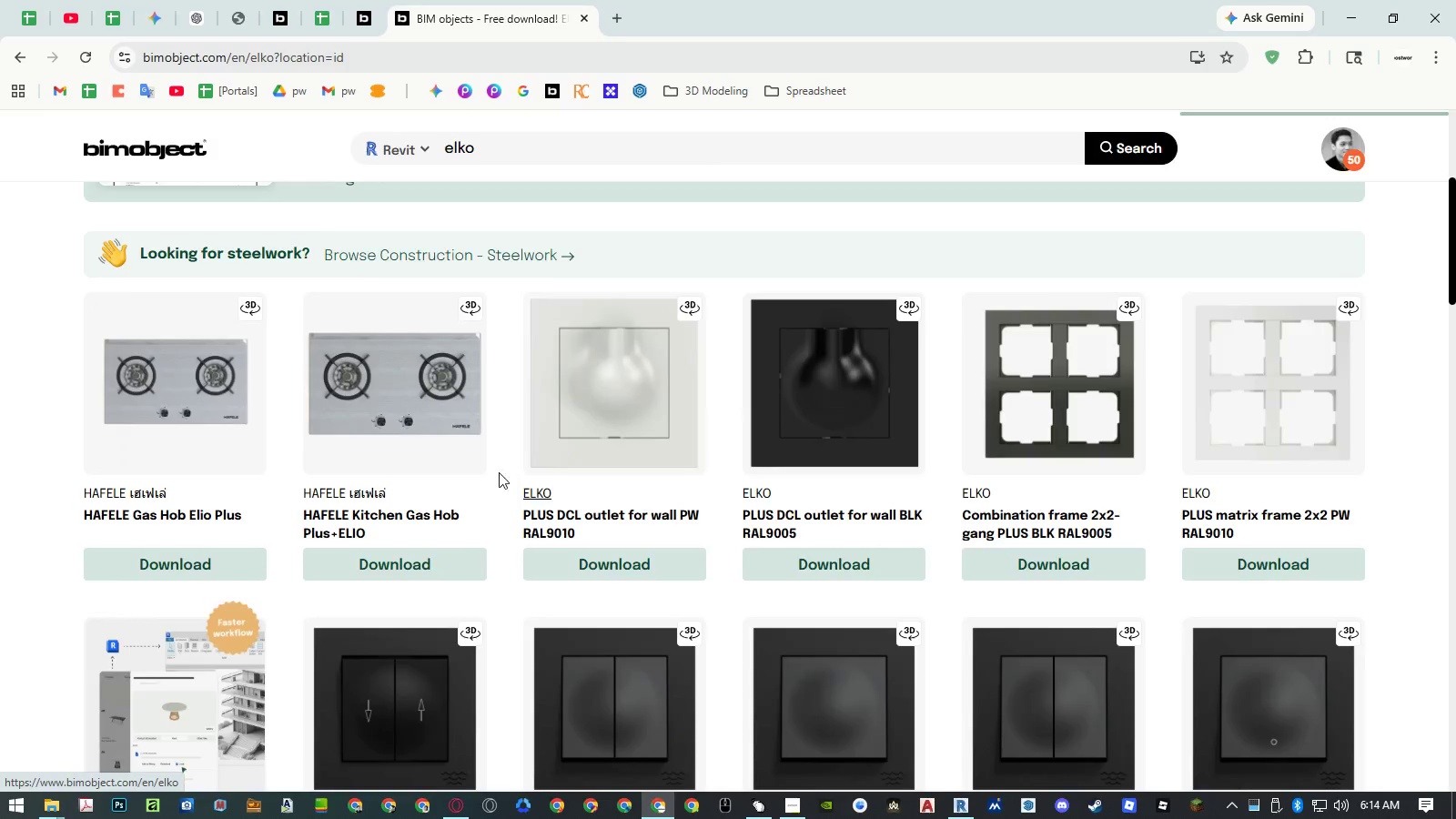 
scroll: coordinate [465, 469], scroll_direction: down, amount: 25.0
 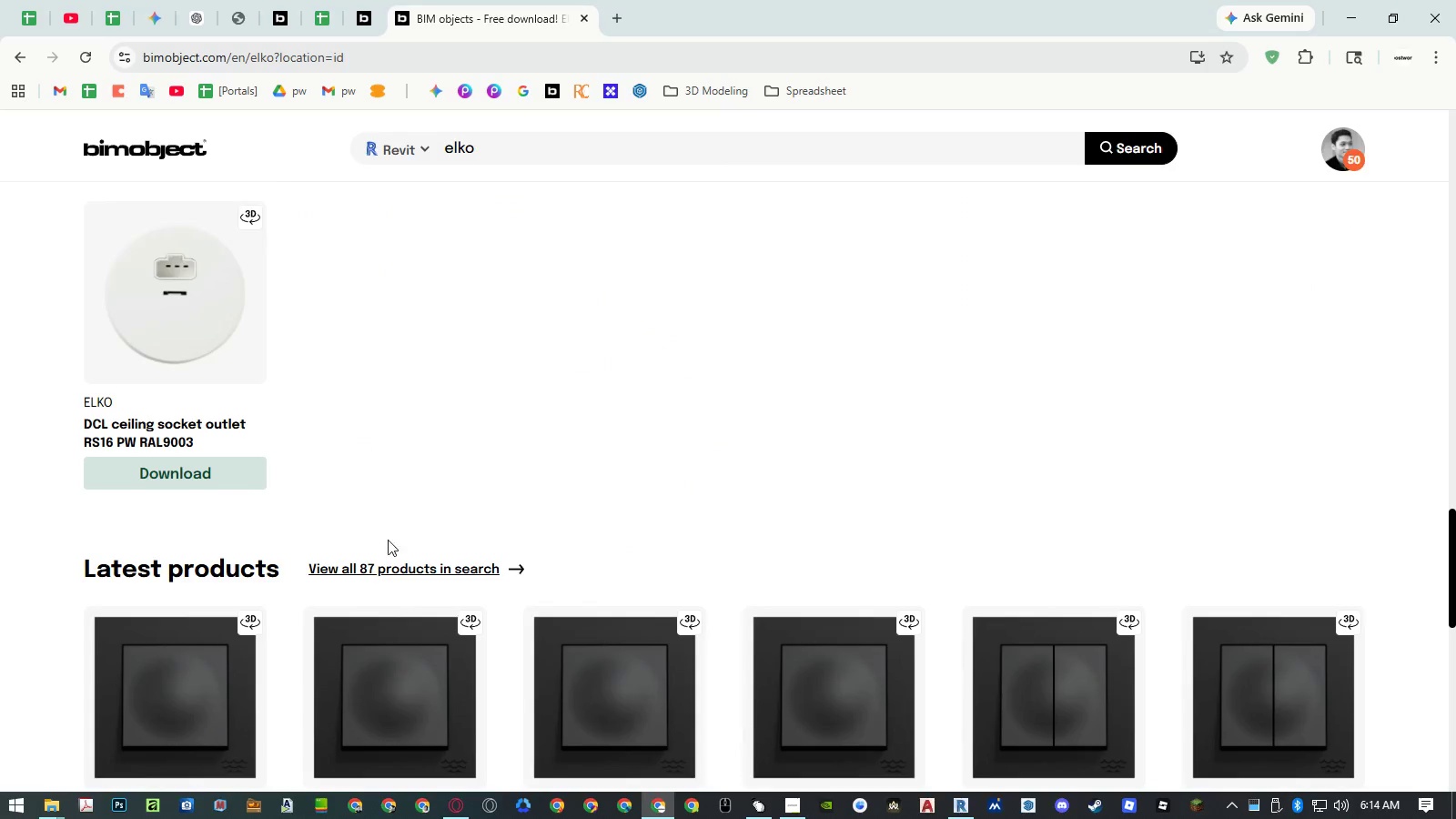 
left_click([381, 563])
 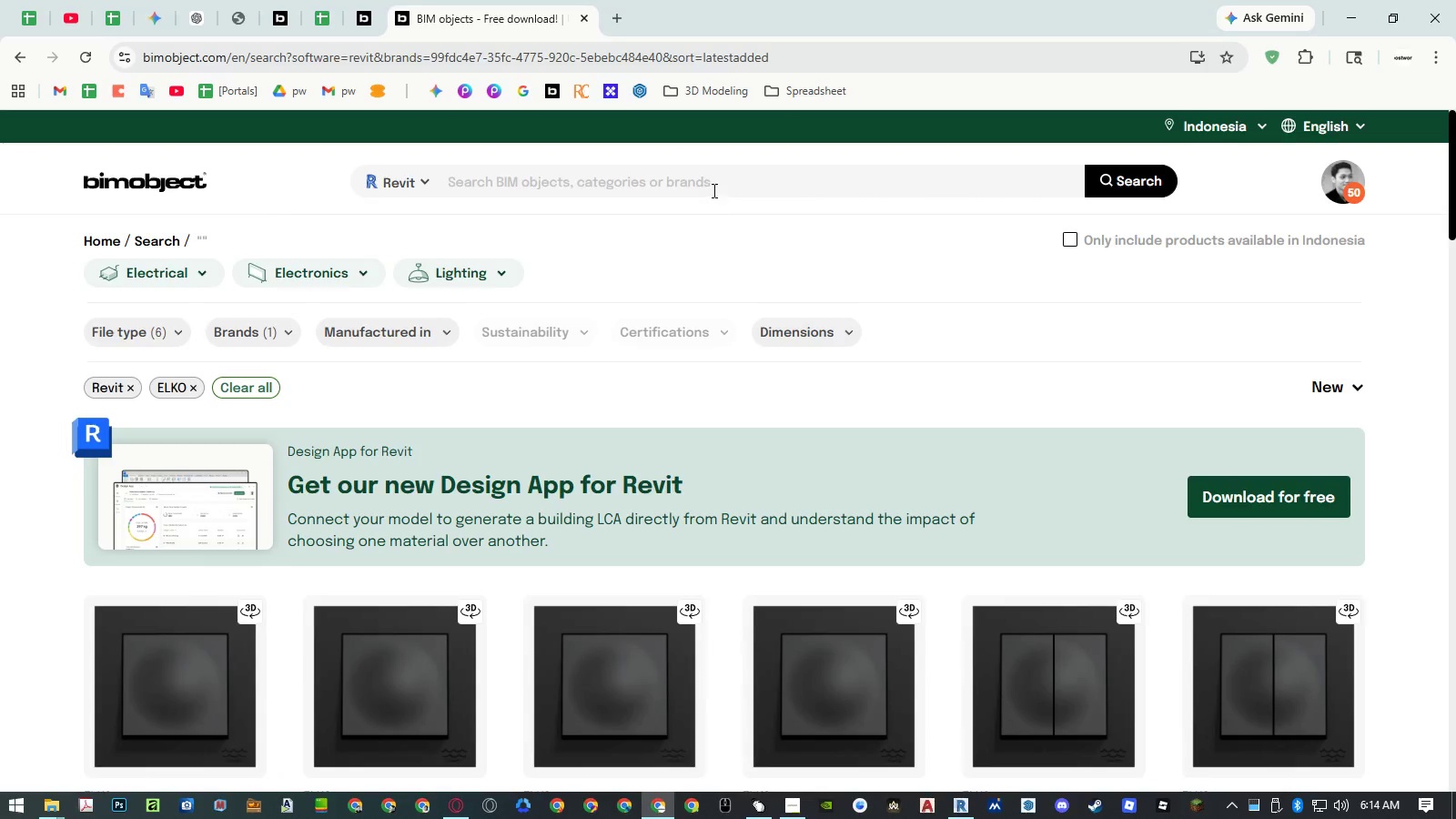 
left_click([700, 190])
 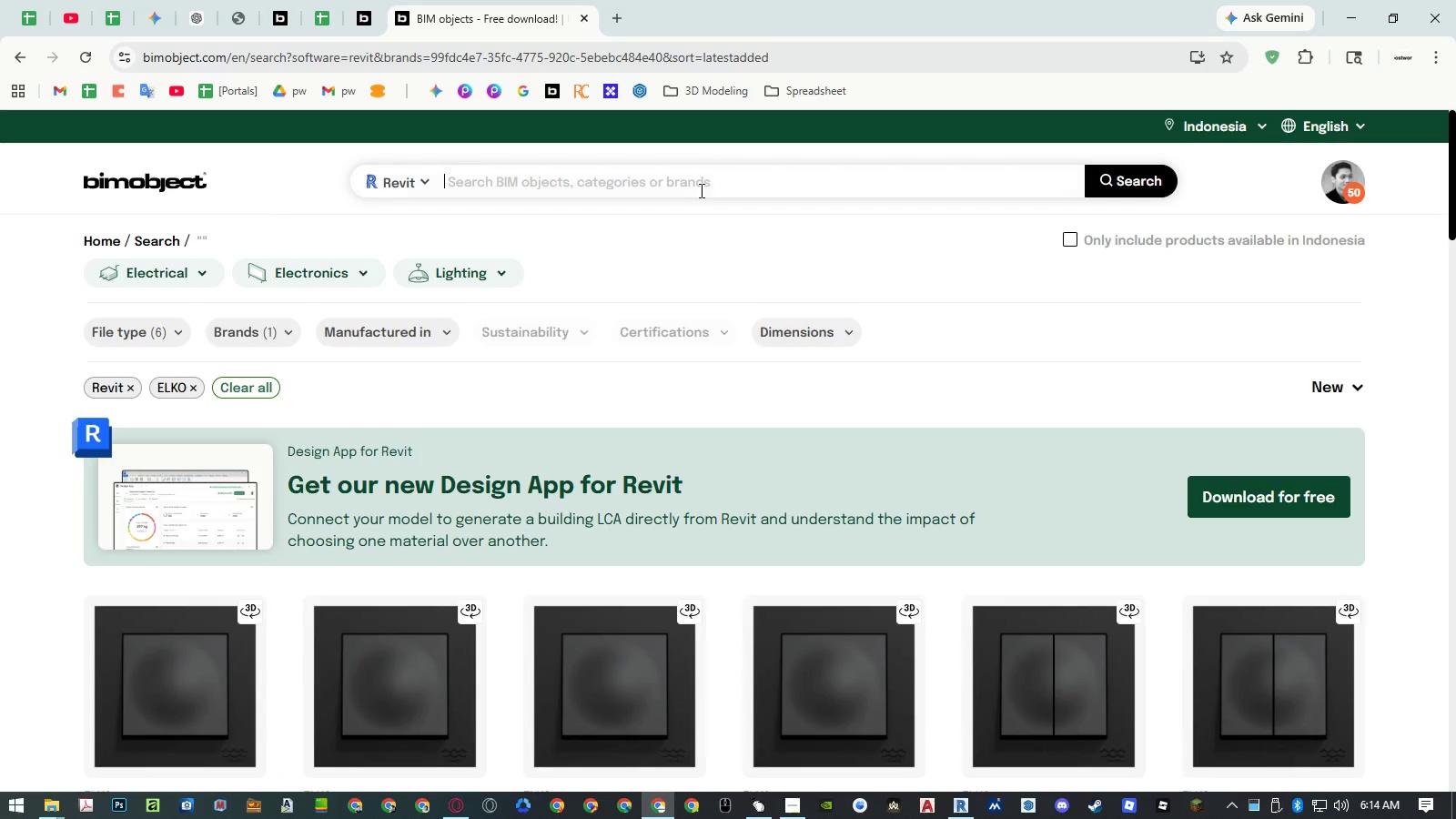 
type(floor)
 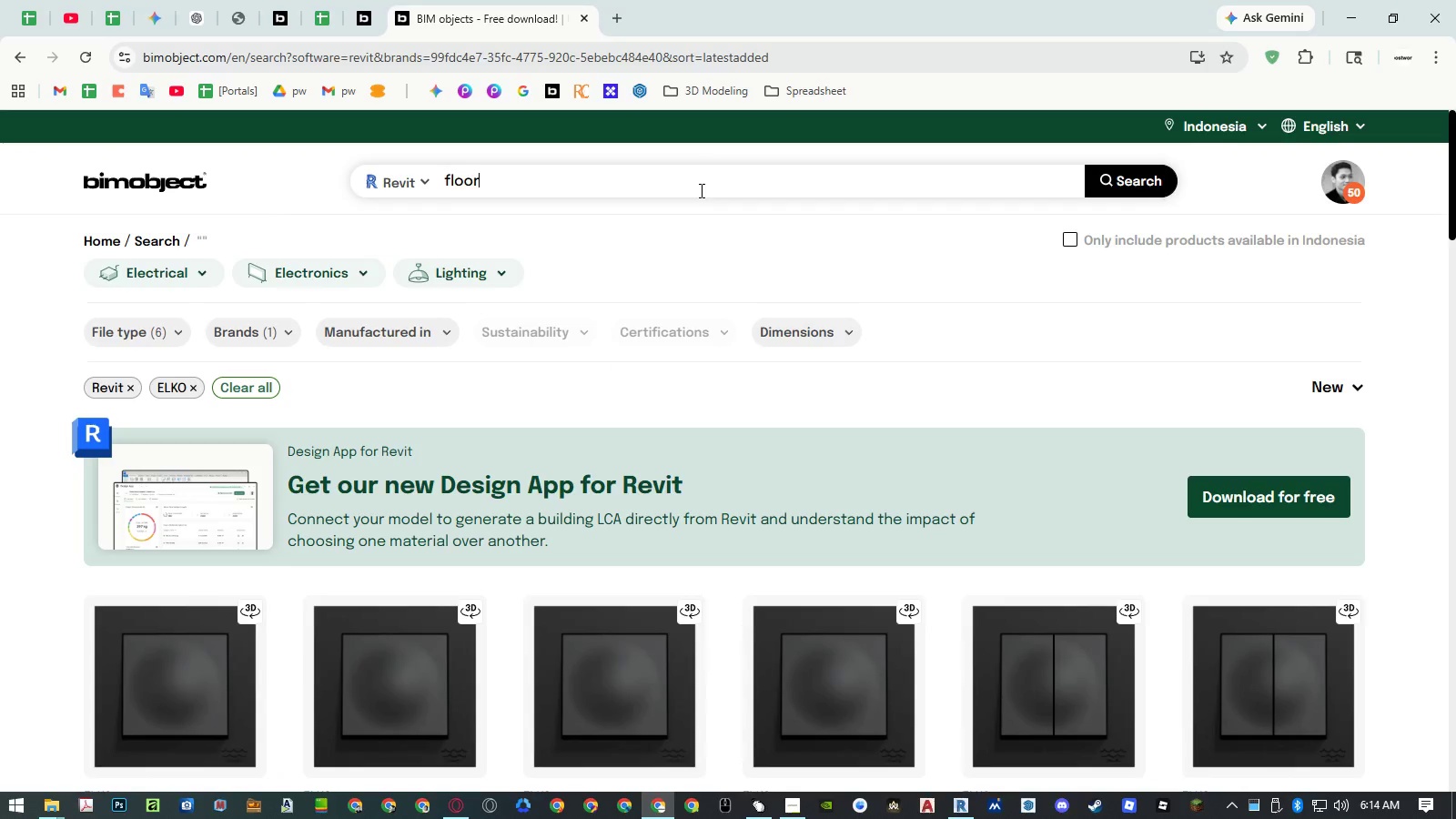 
key(Enter)
 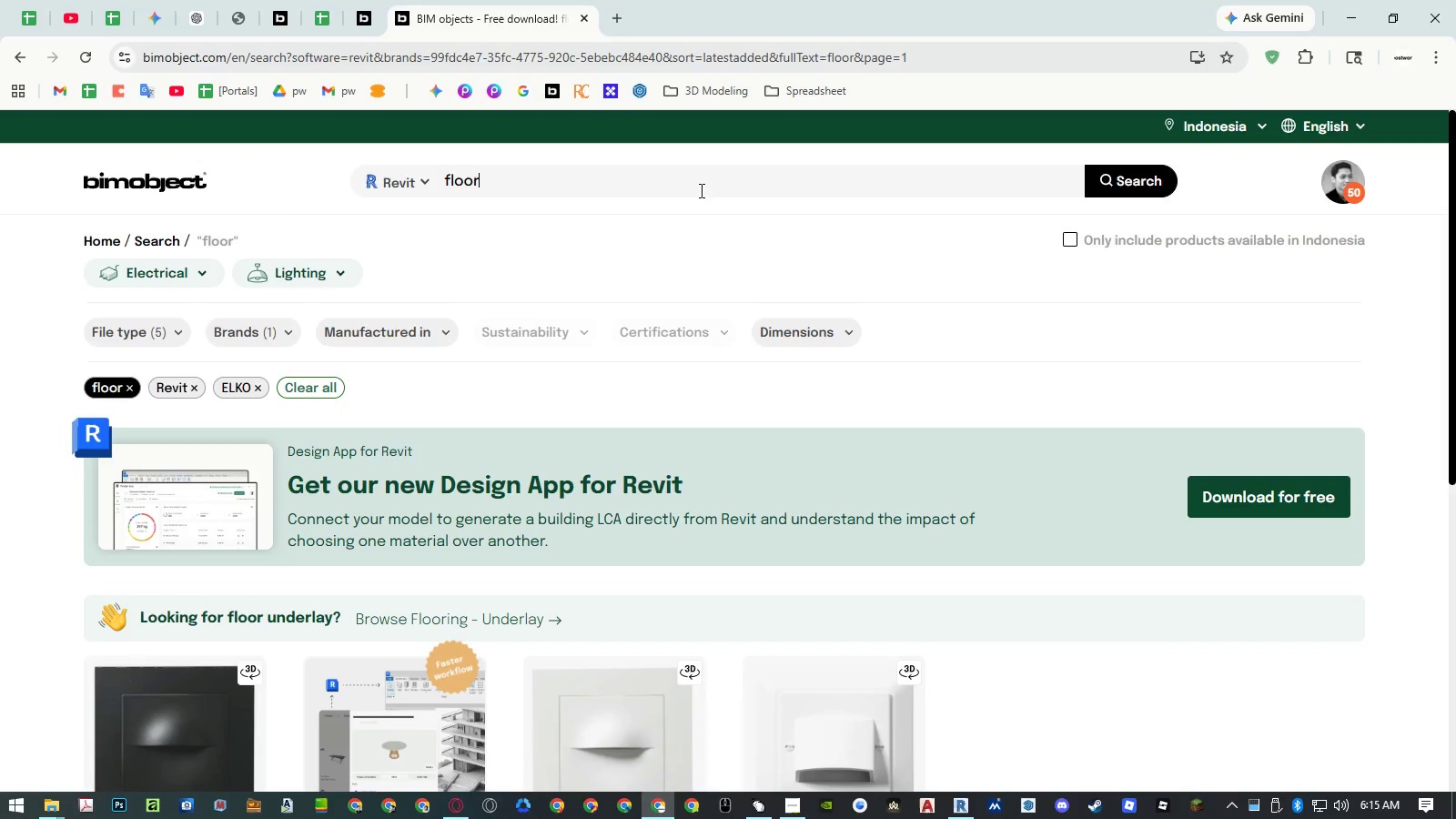 
scroll: coordinate [666, 271], scroll_direction: down, amount: 3.0
 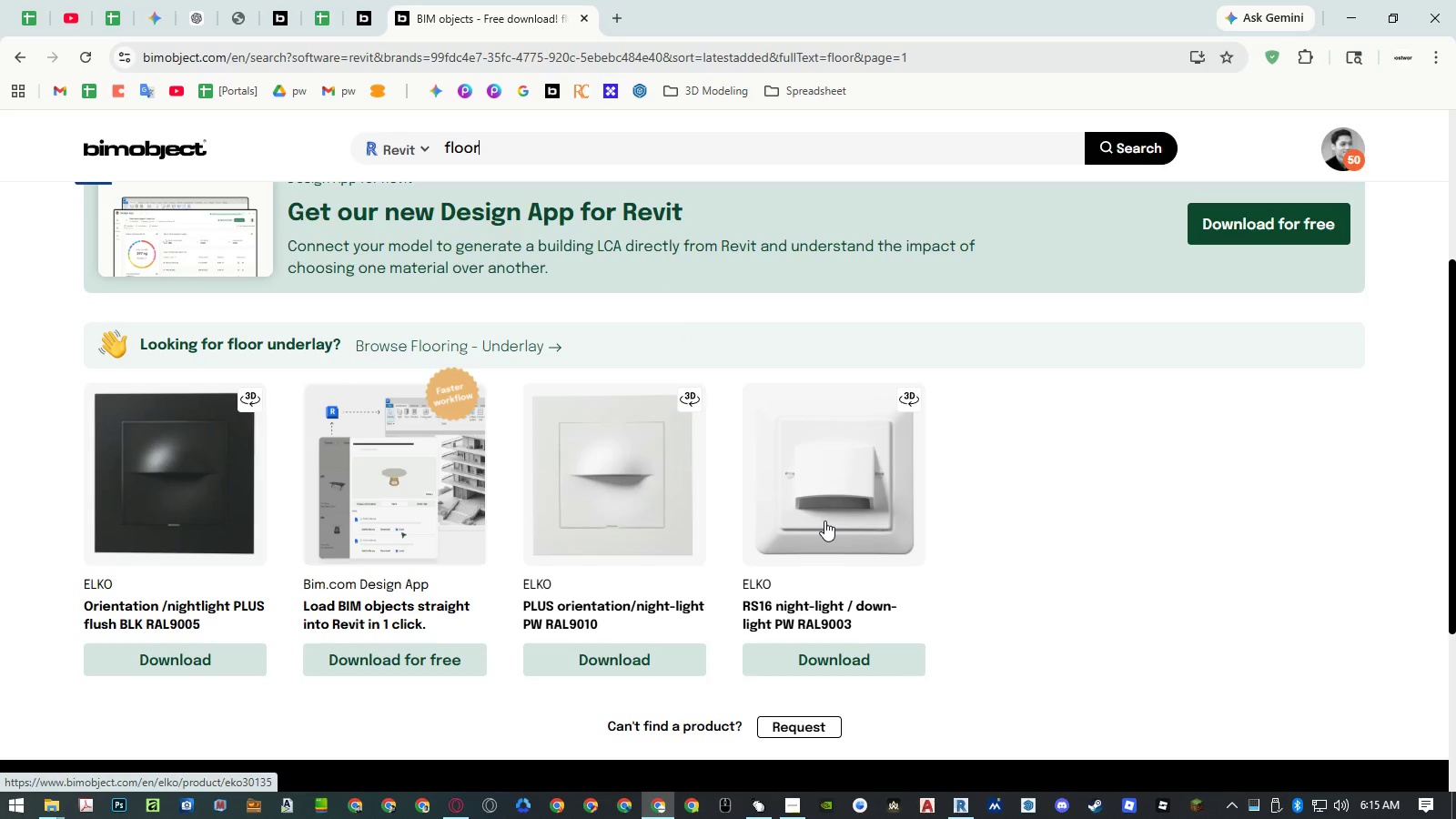 
wait(7.53)
 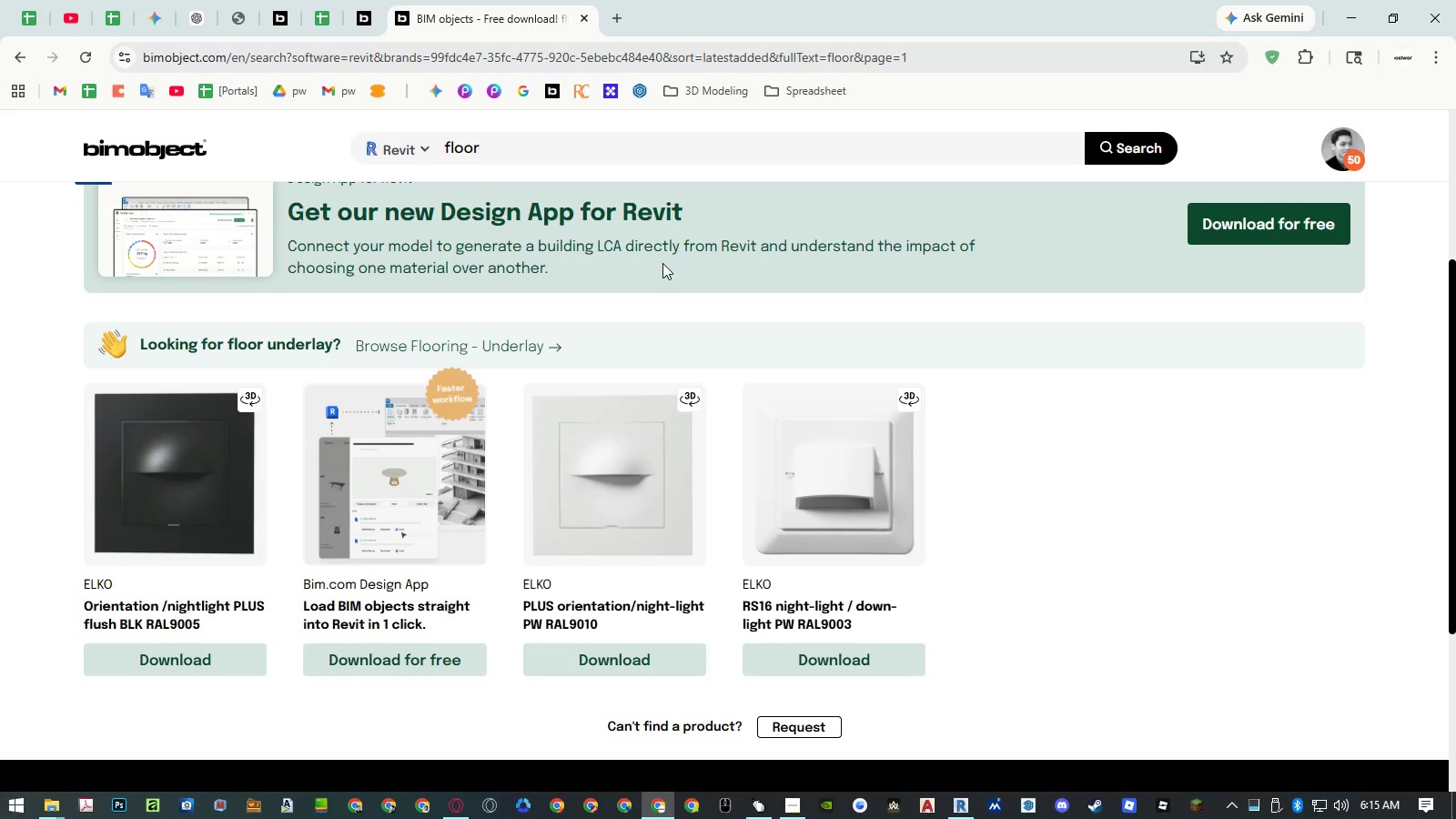 
left_click([995, 531])
 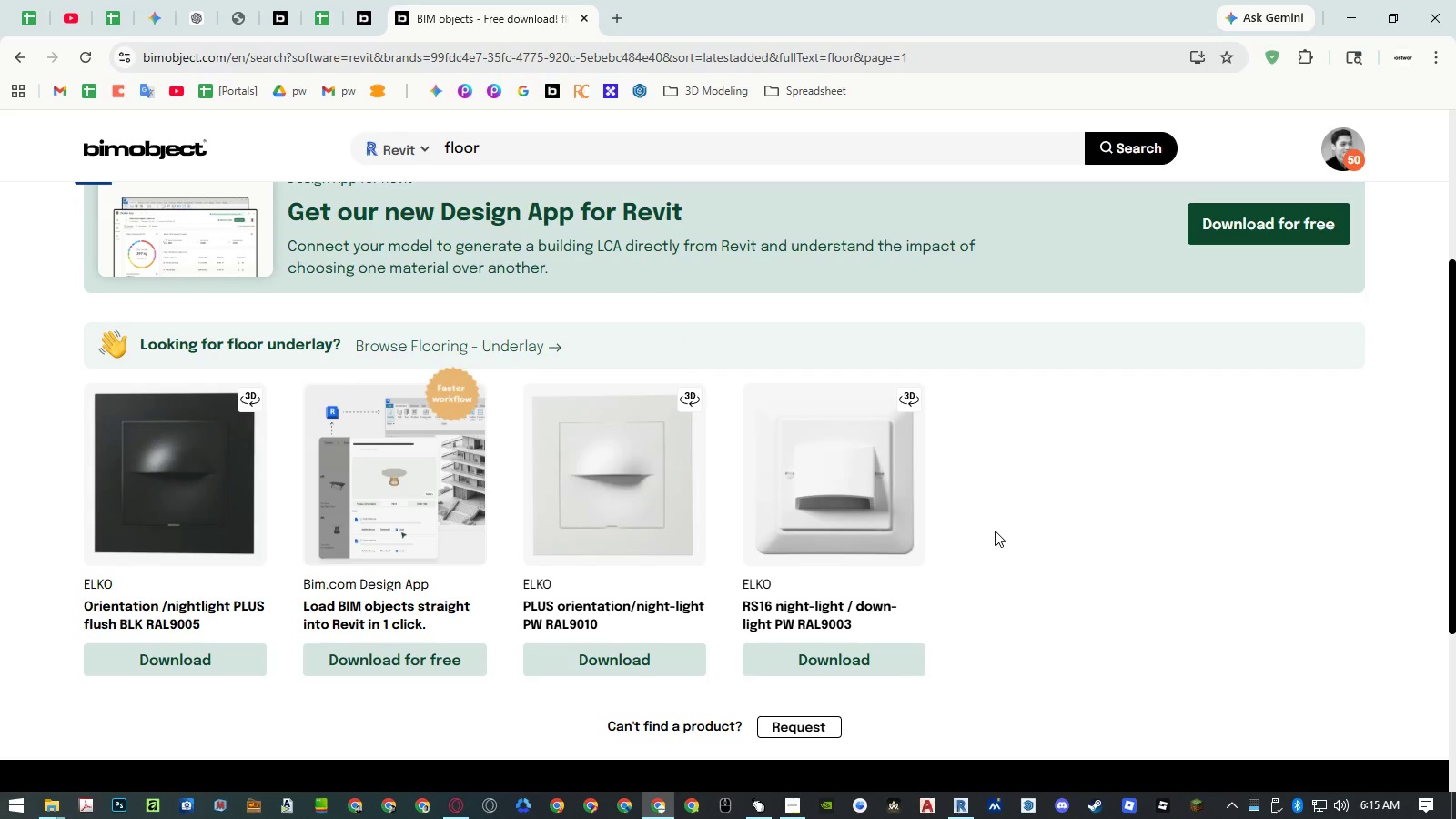 
double_click([1121, 246])
 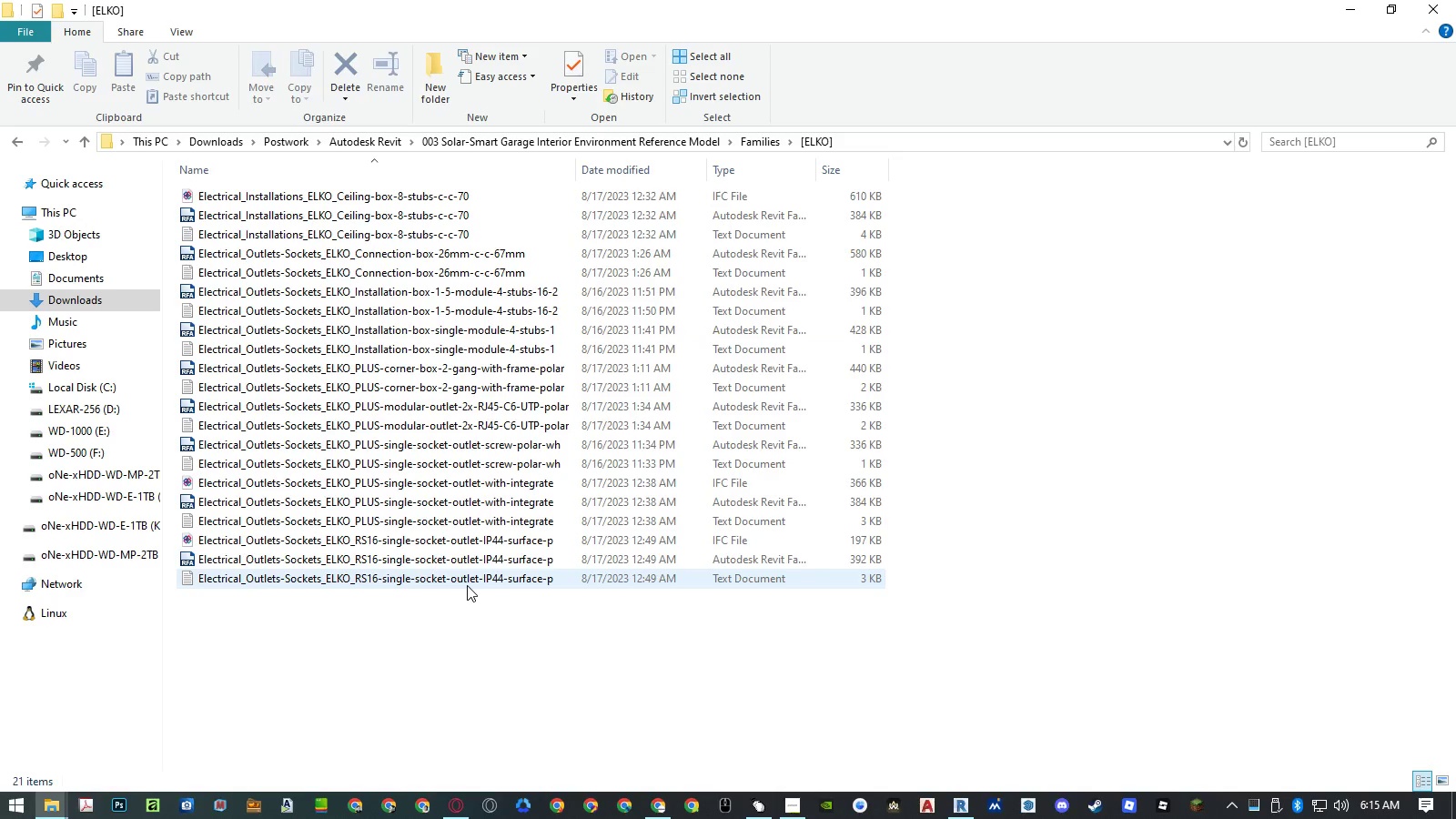 
left_click([457, 614])
 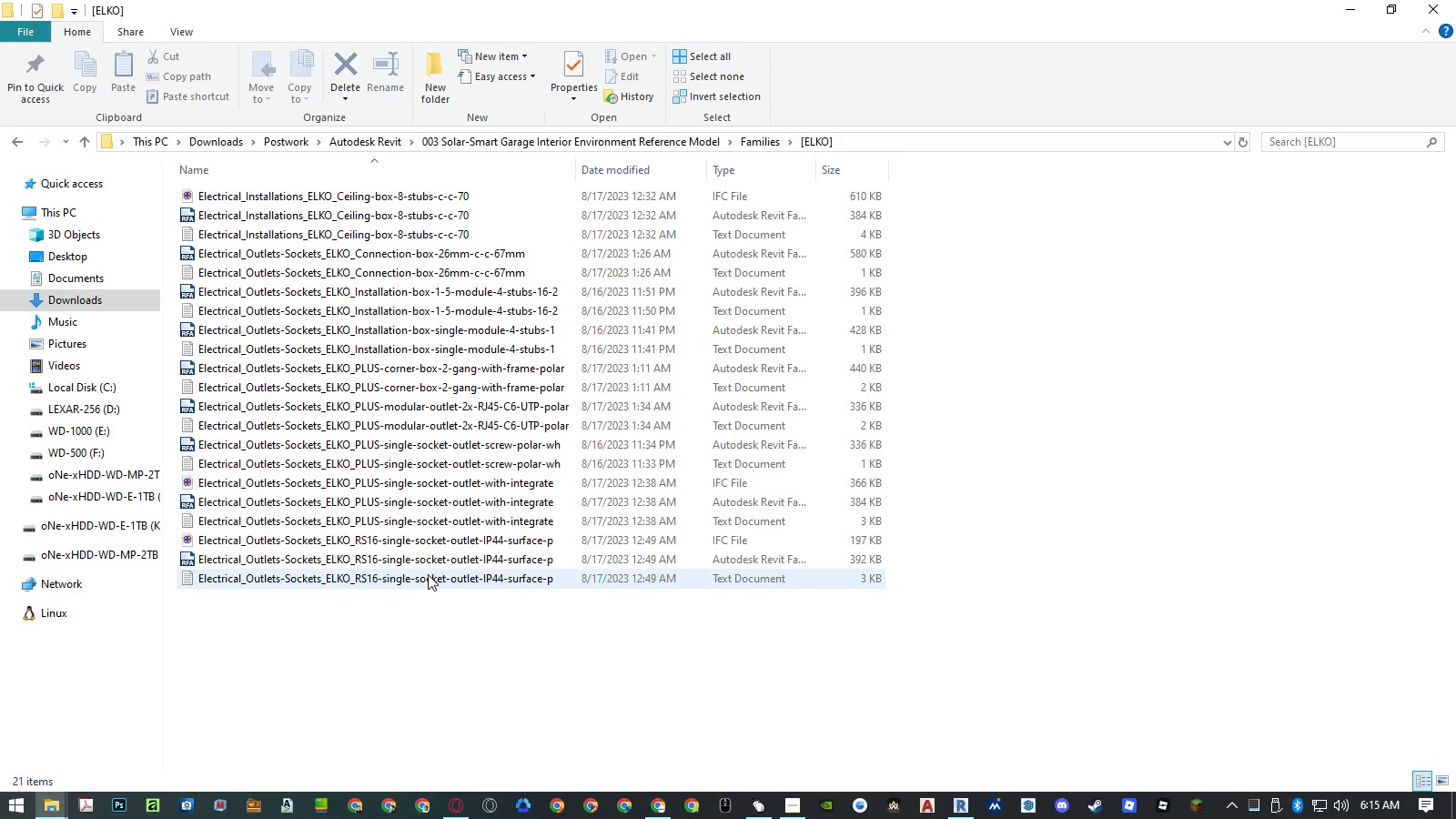 
left_click([423, 560])
 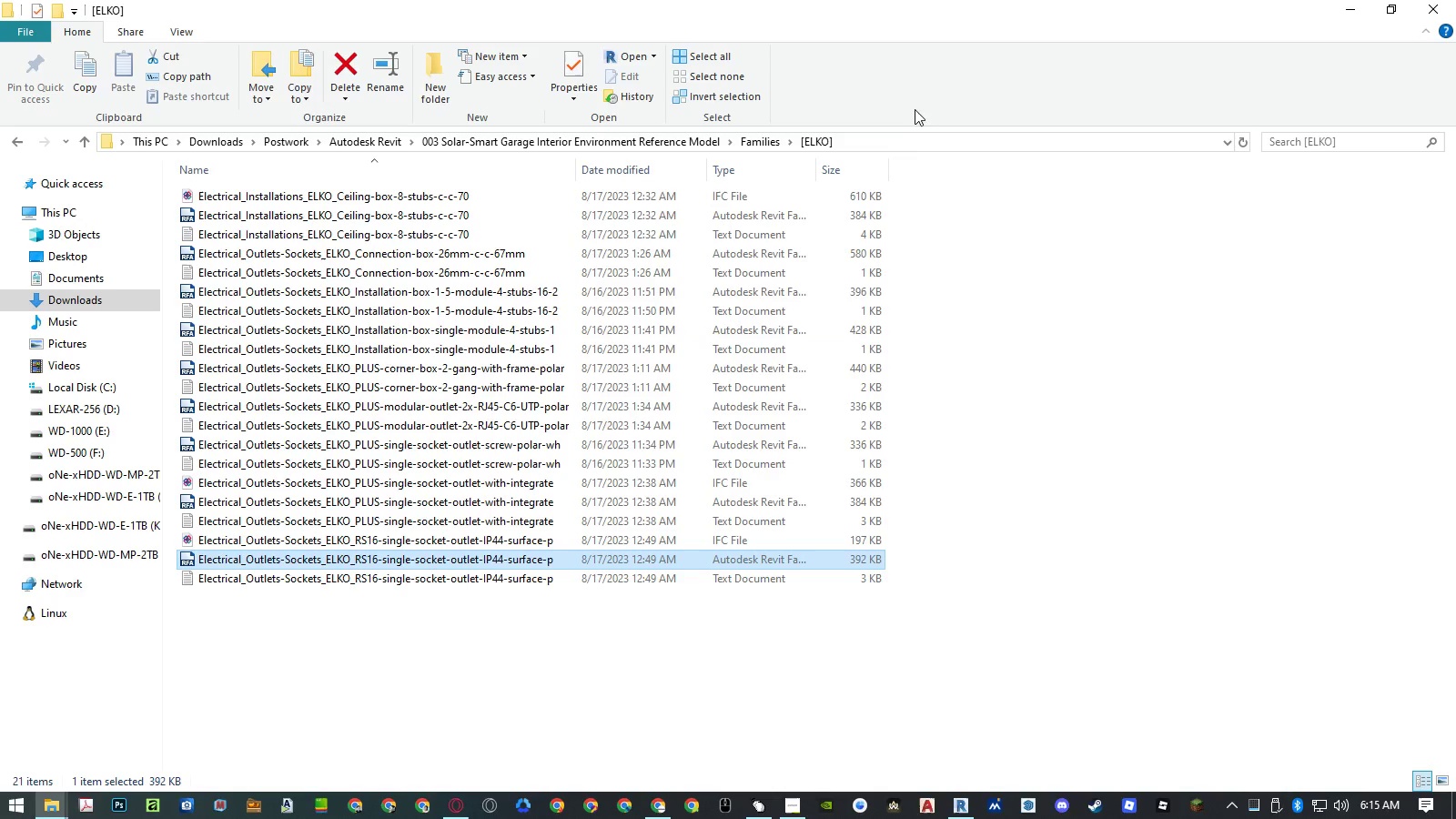 
left_click([901, 136])
 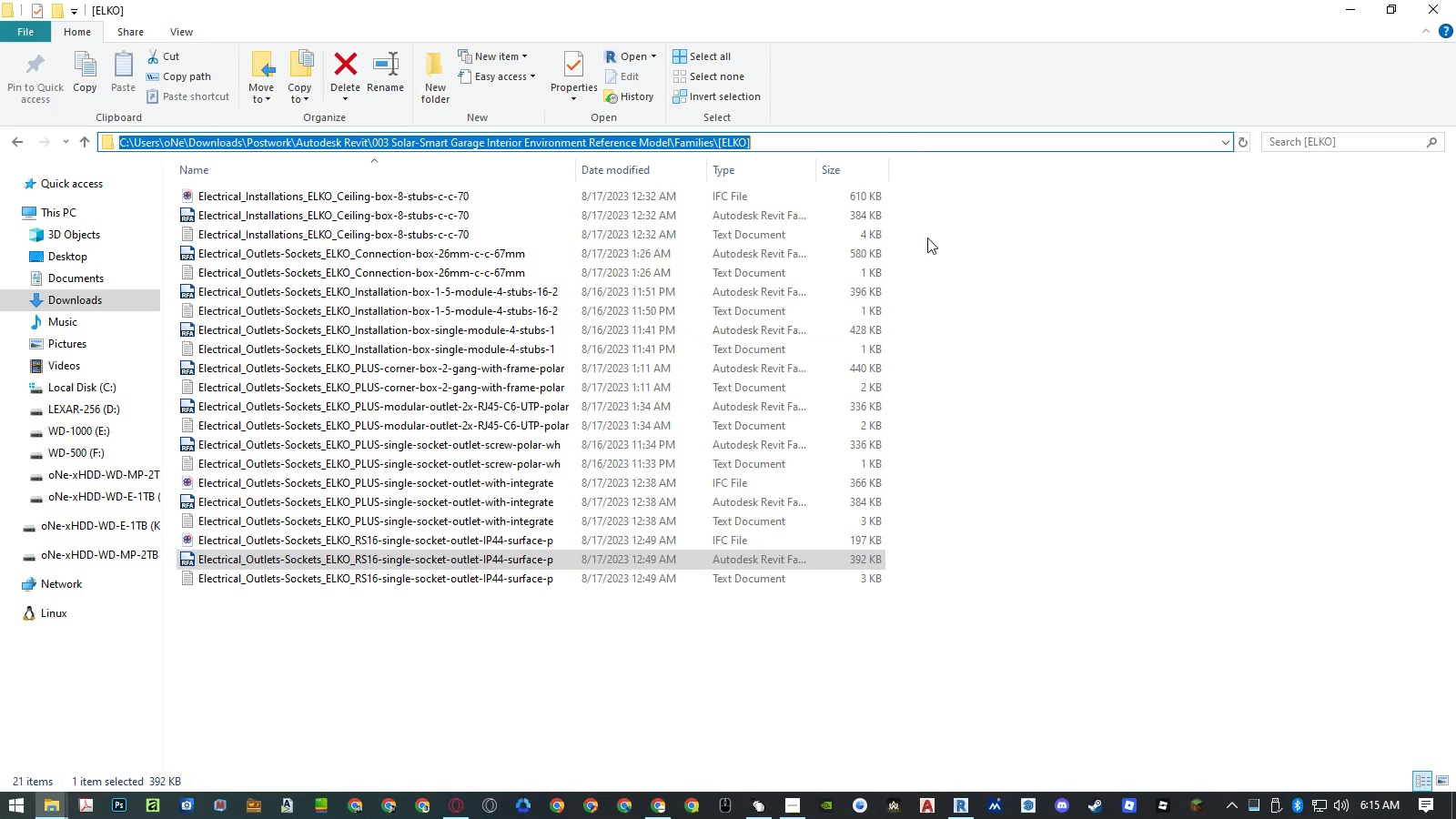 
key(Control+ControlLeft)
 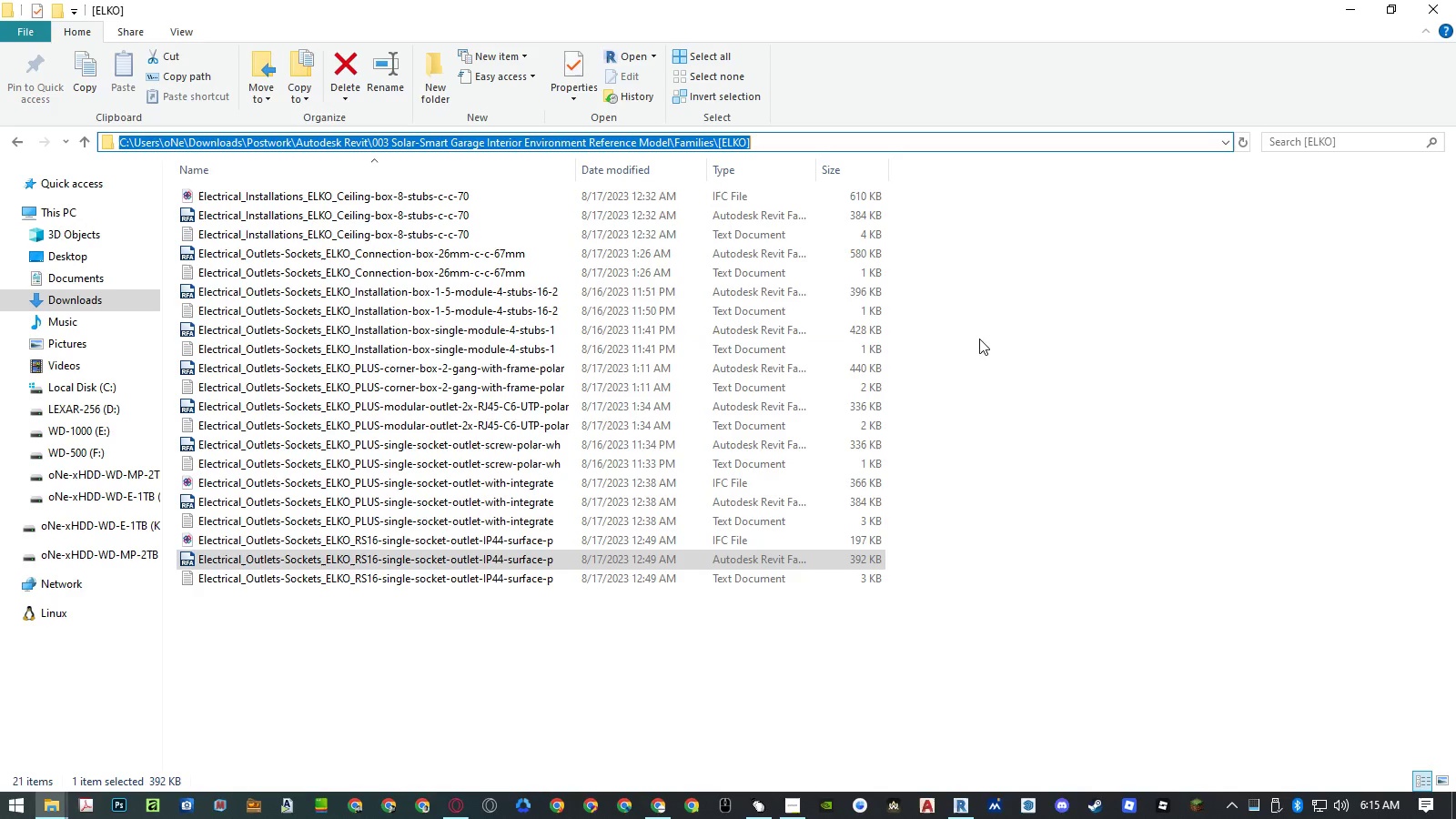 
key(Control+C)
 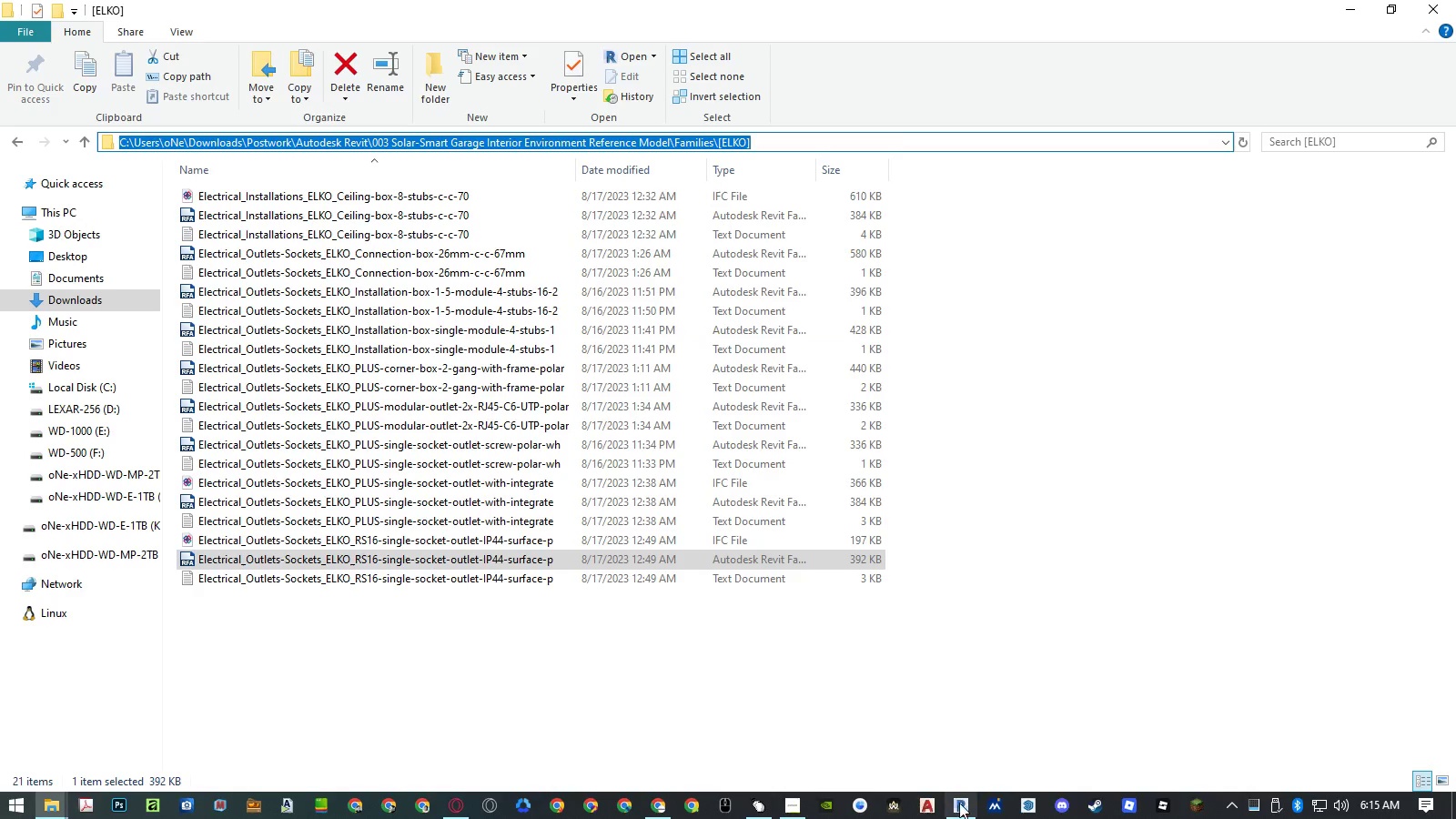 
left_click([959, 803])
 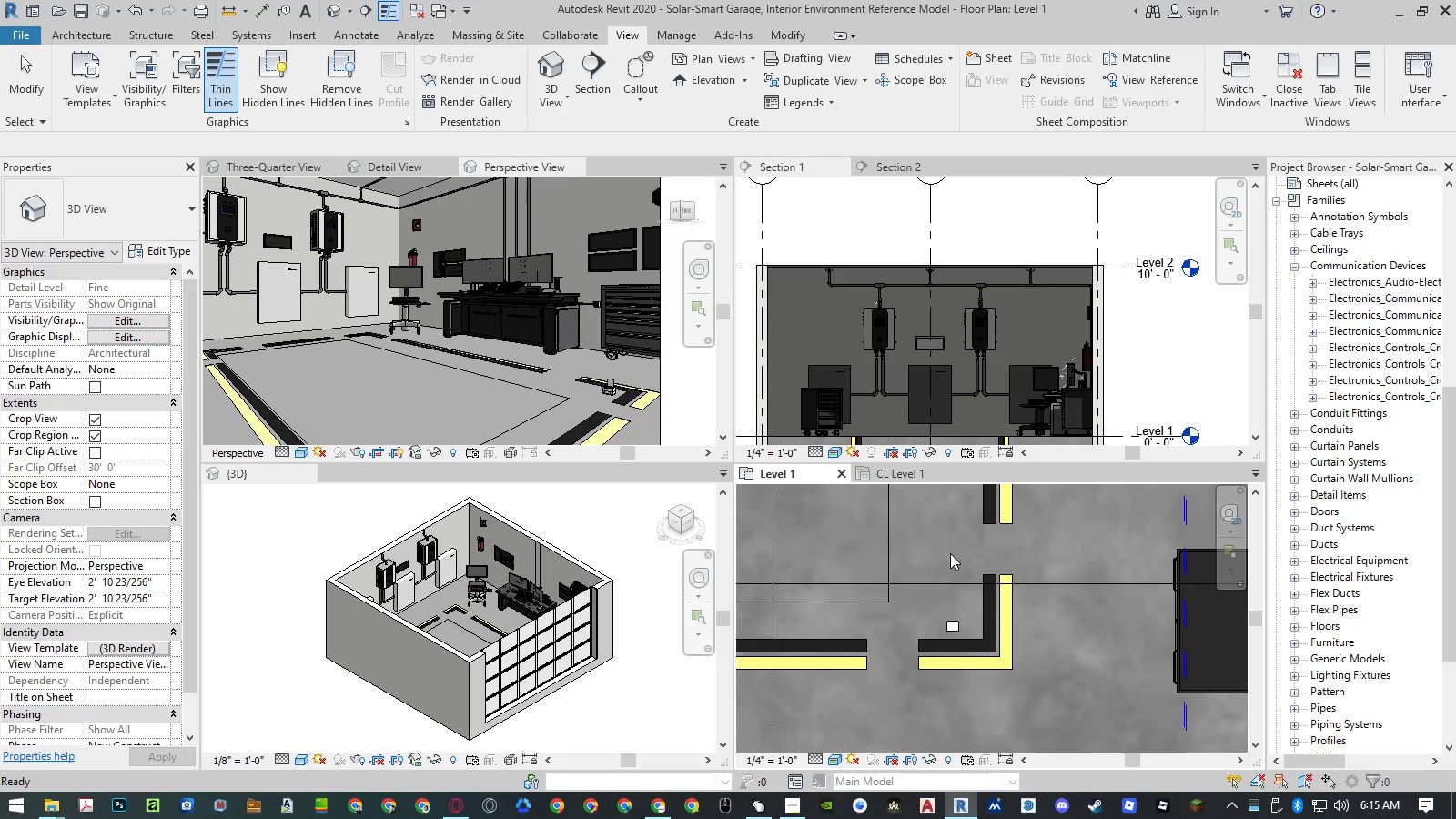 
left_click([950, 553])
 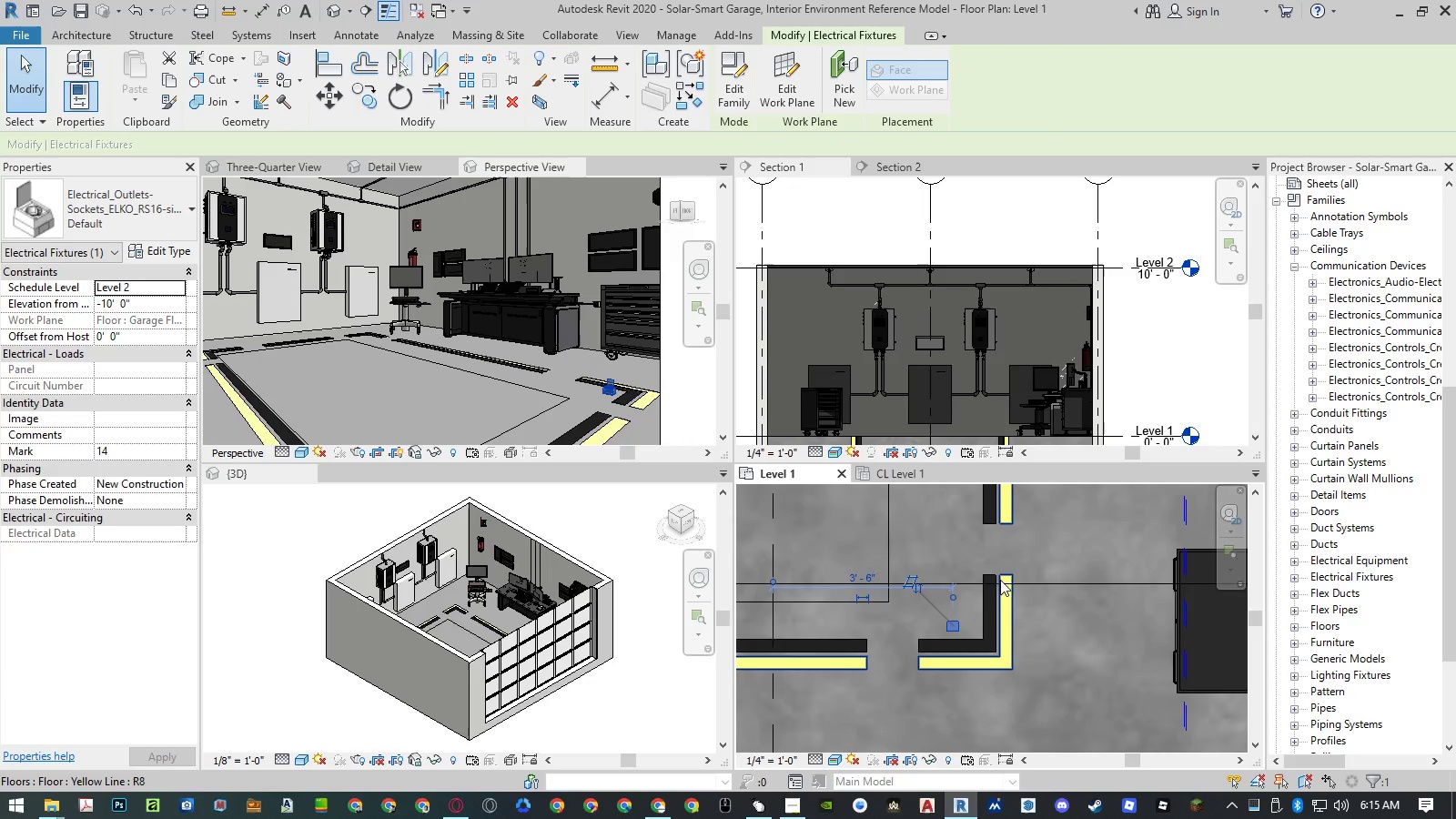 
hold_key(key=AltRight, duration=0.33)
 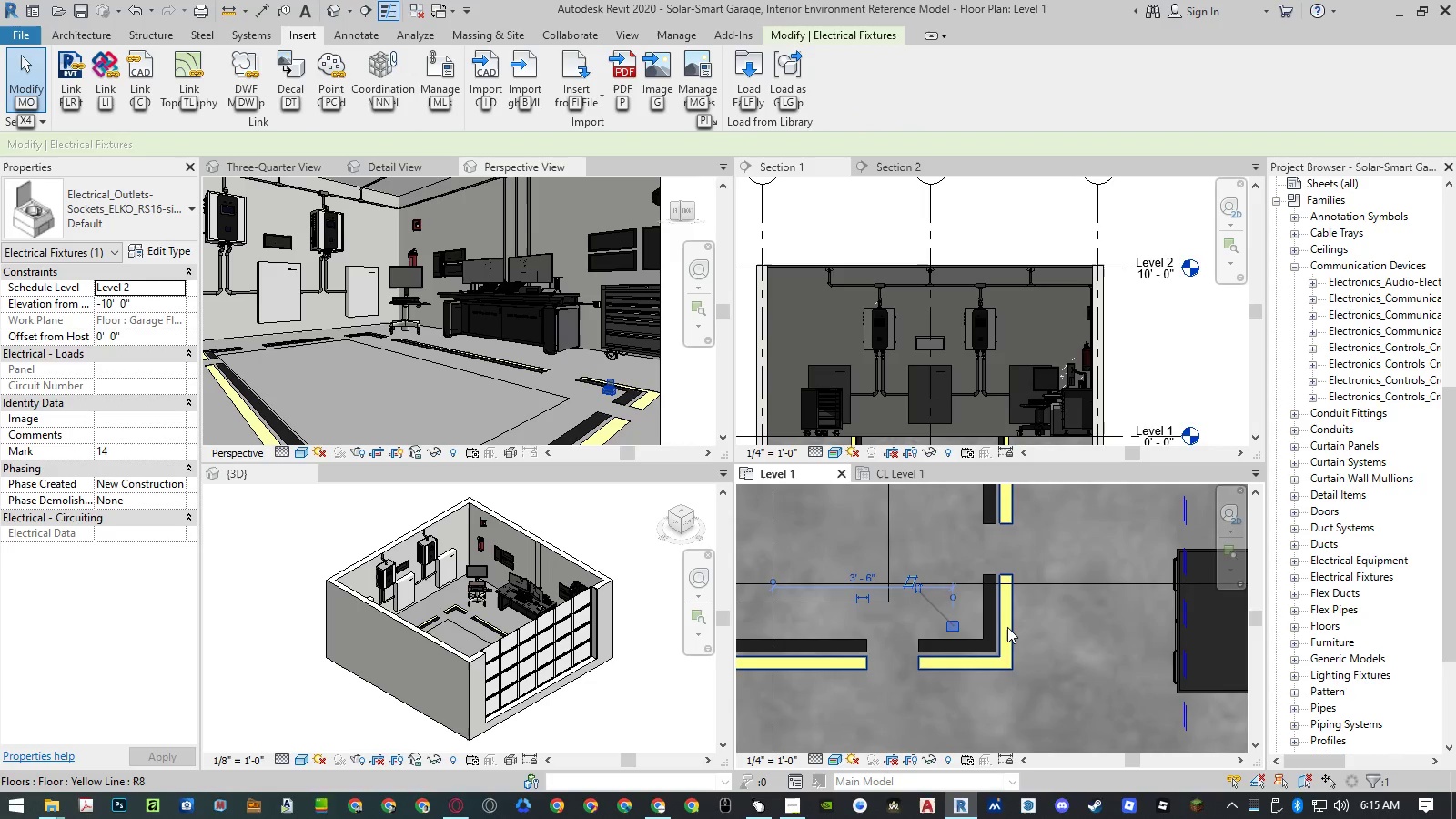 
type(ilf)
 